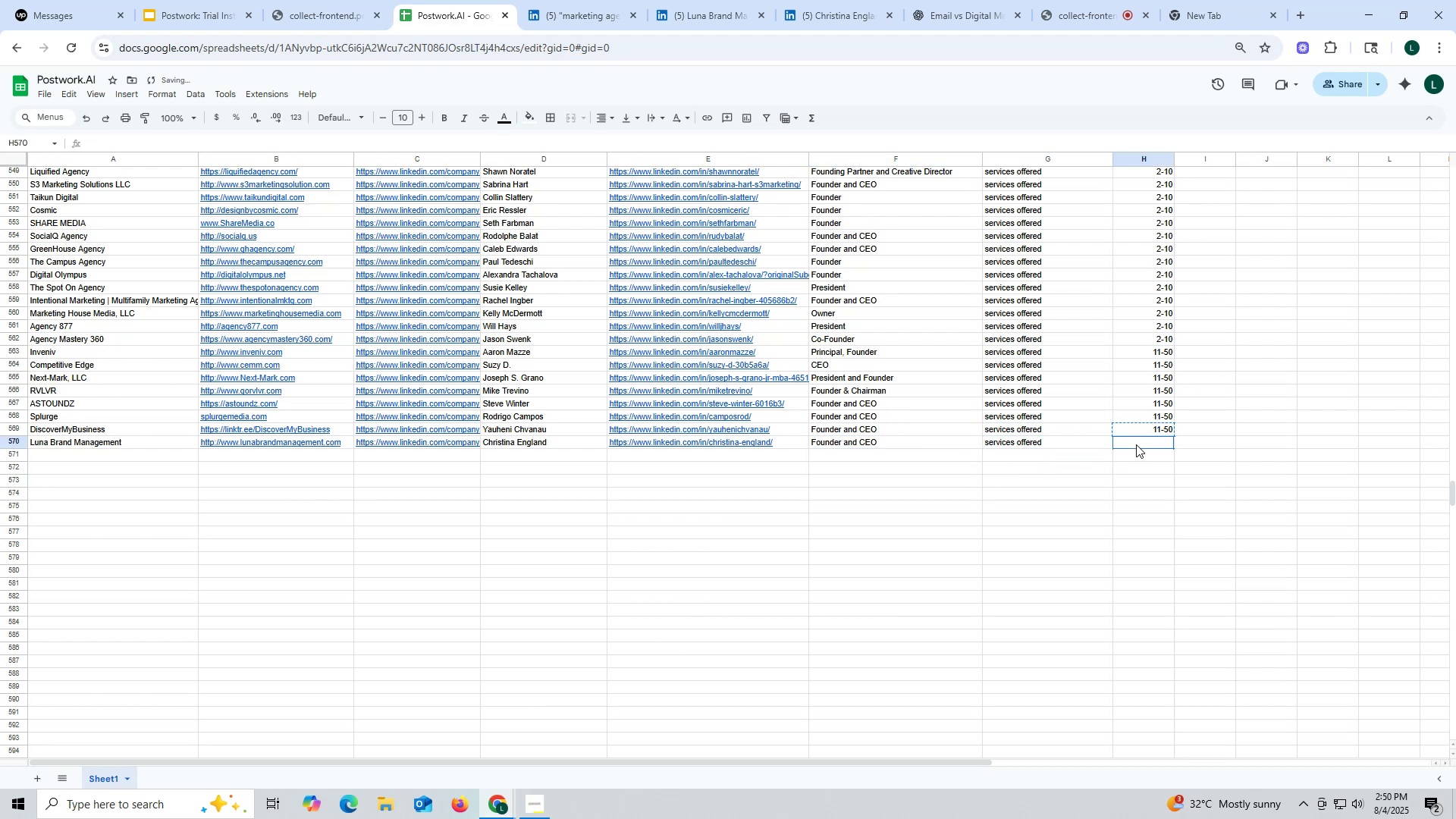 
double_click([1136, 444])
 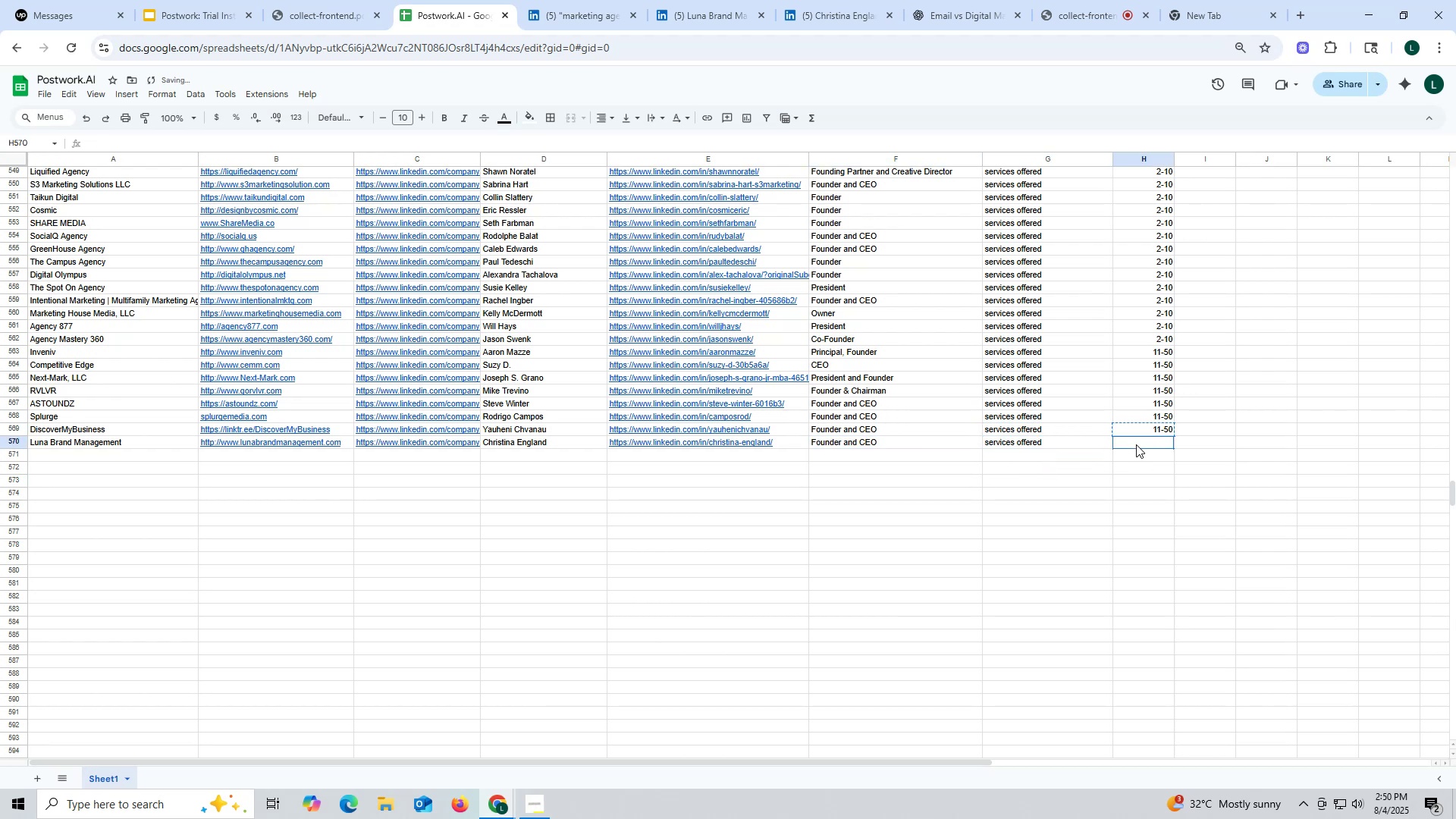 
key(Control+V)
 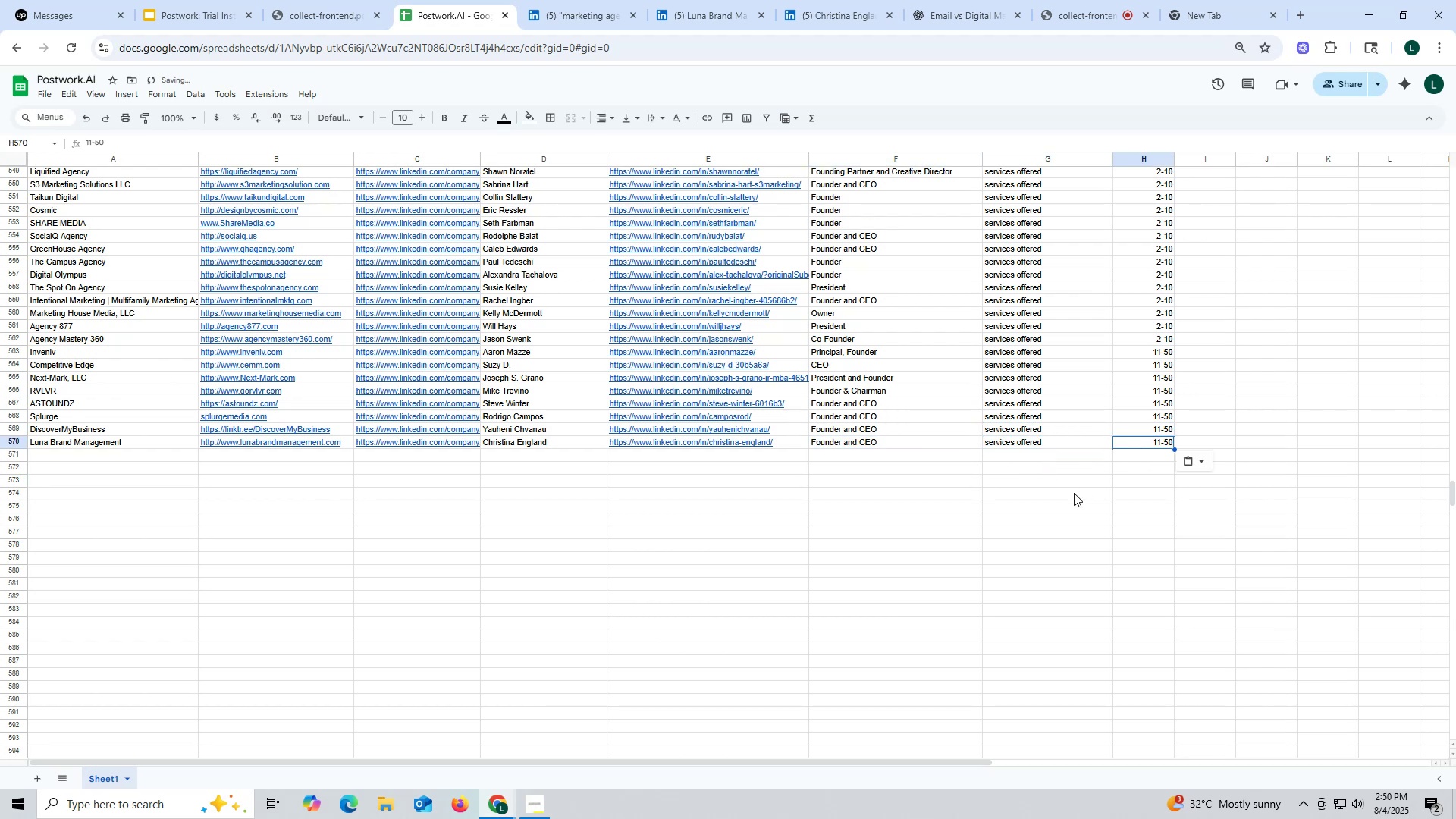 
triple_click([1074, 493])
 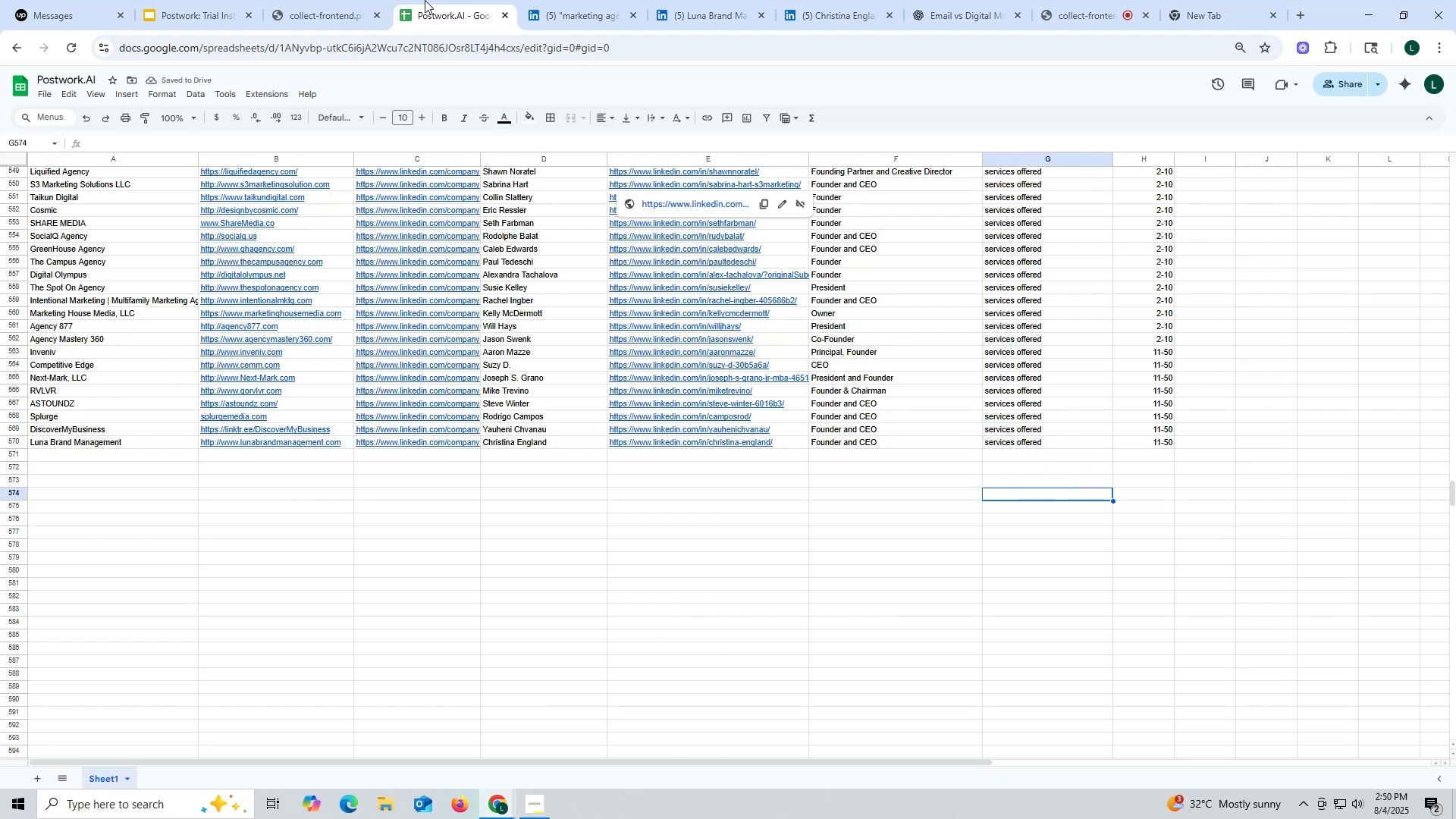 
left_click([686, 17])
 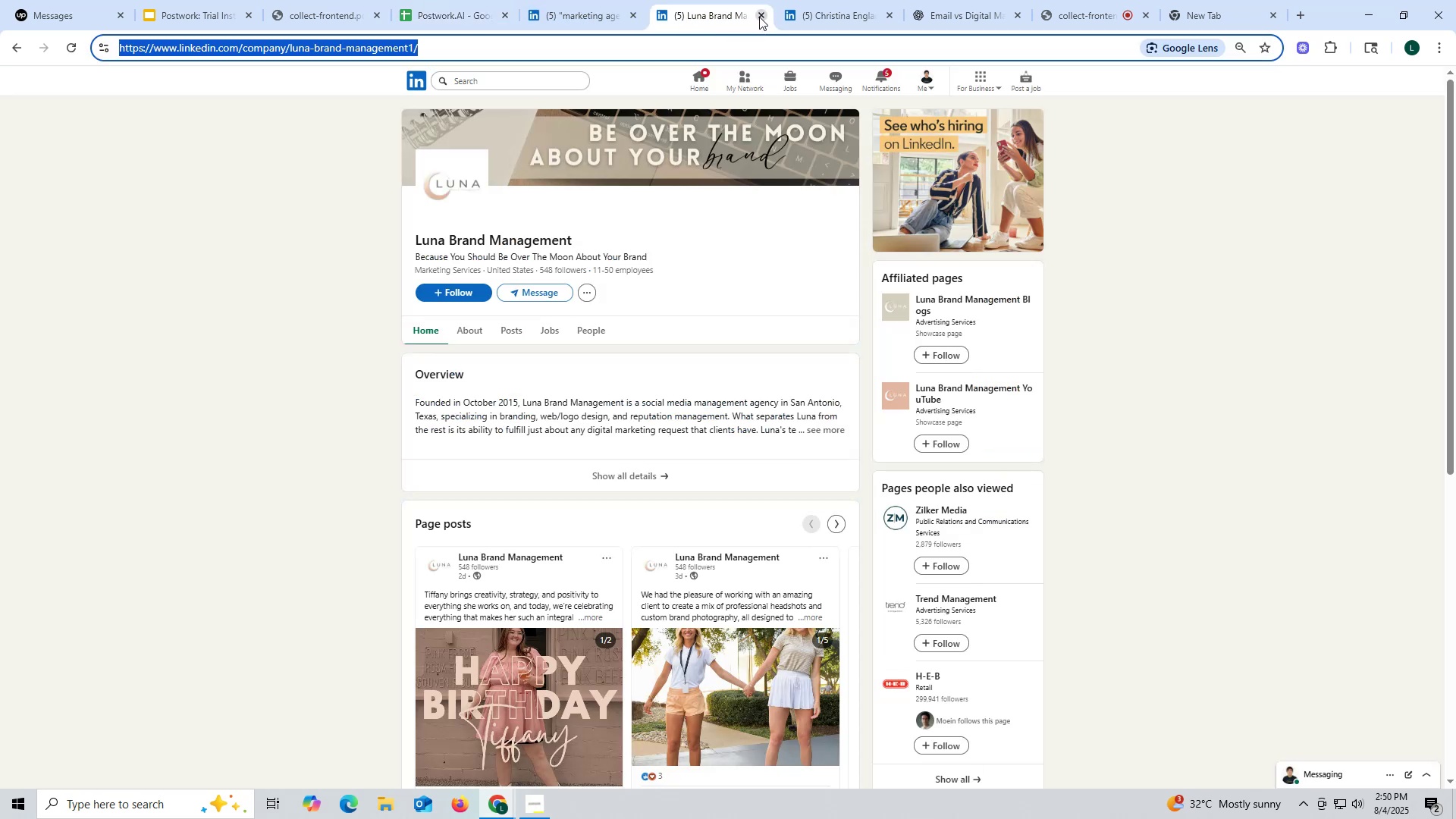 
left_click([760, 14])
 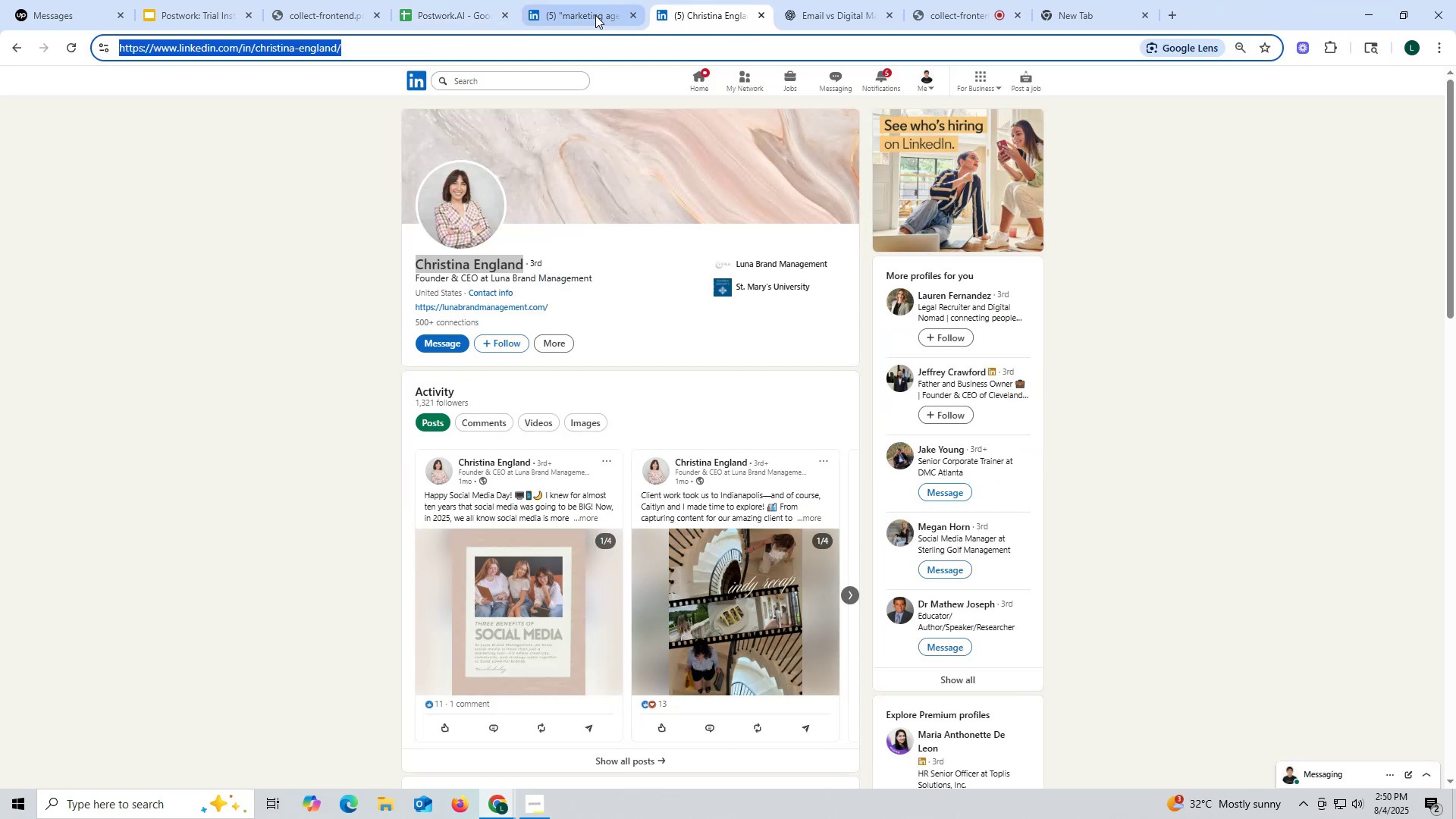 
left_click([595, 15])
 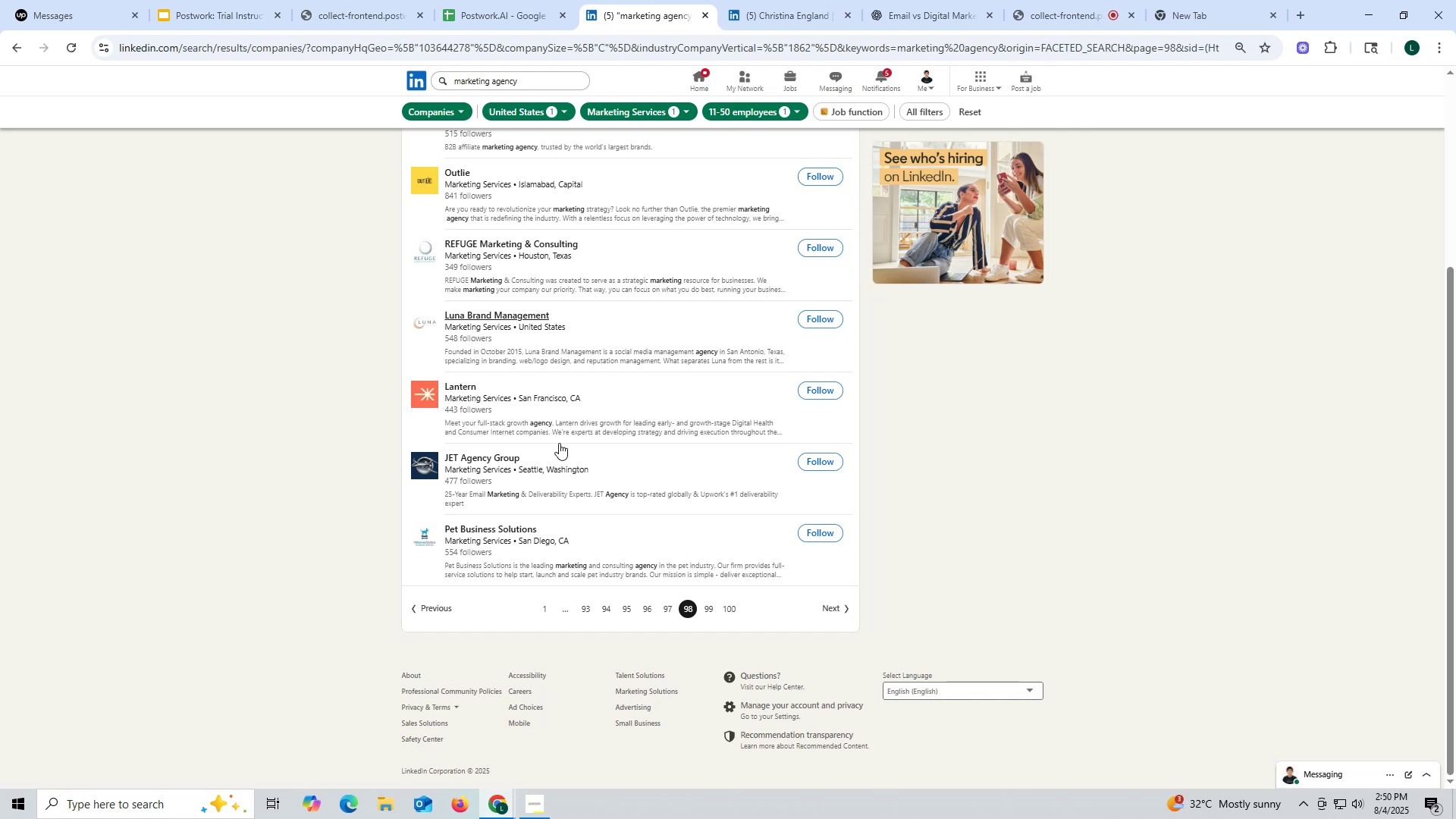 
scroll: coordinate [555, 435], scroll_direction: up, amount: 2.0
 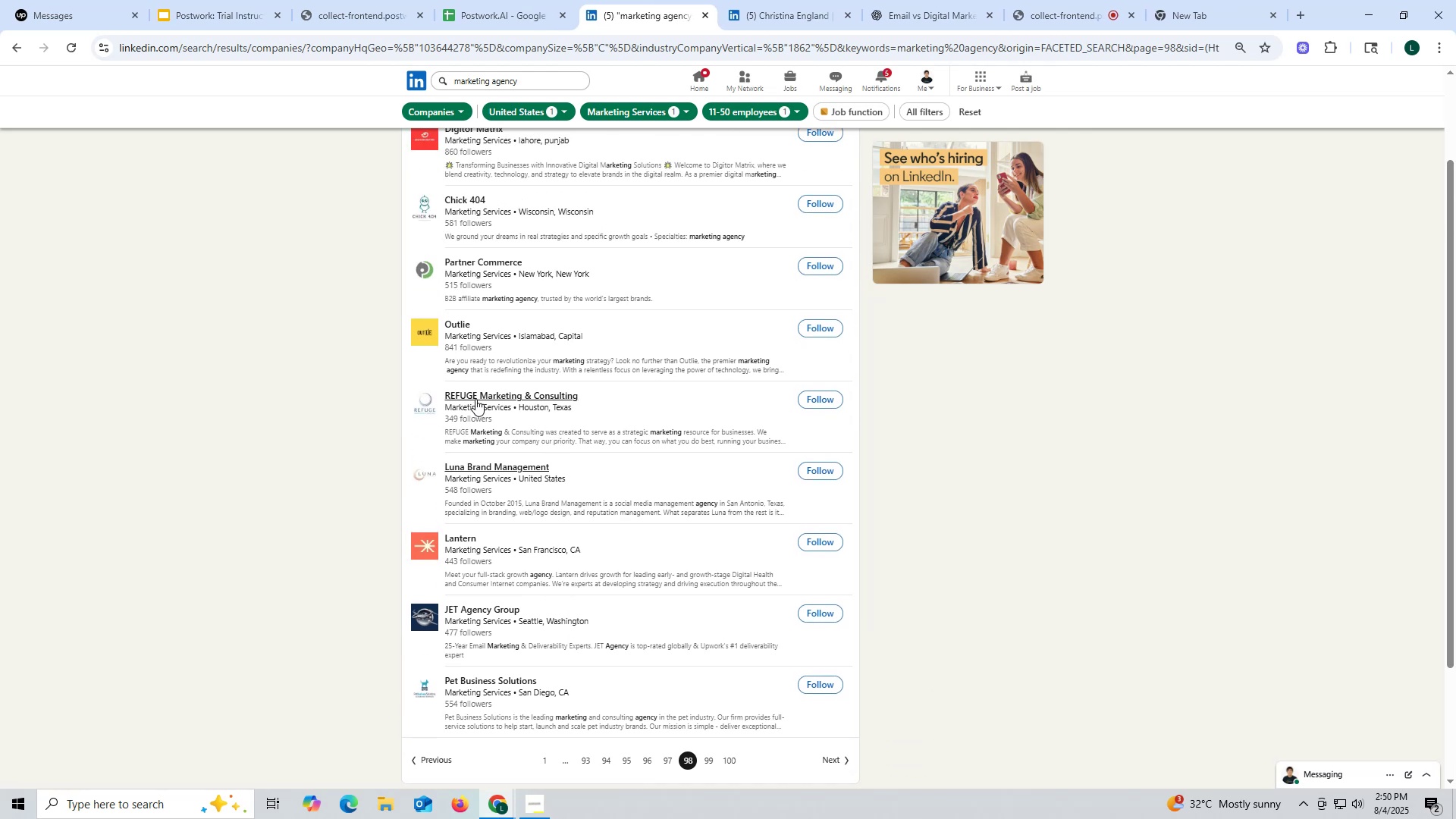 
right_click([478, 397])
 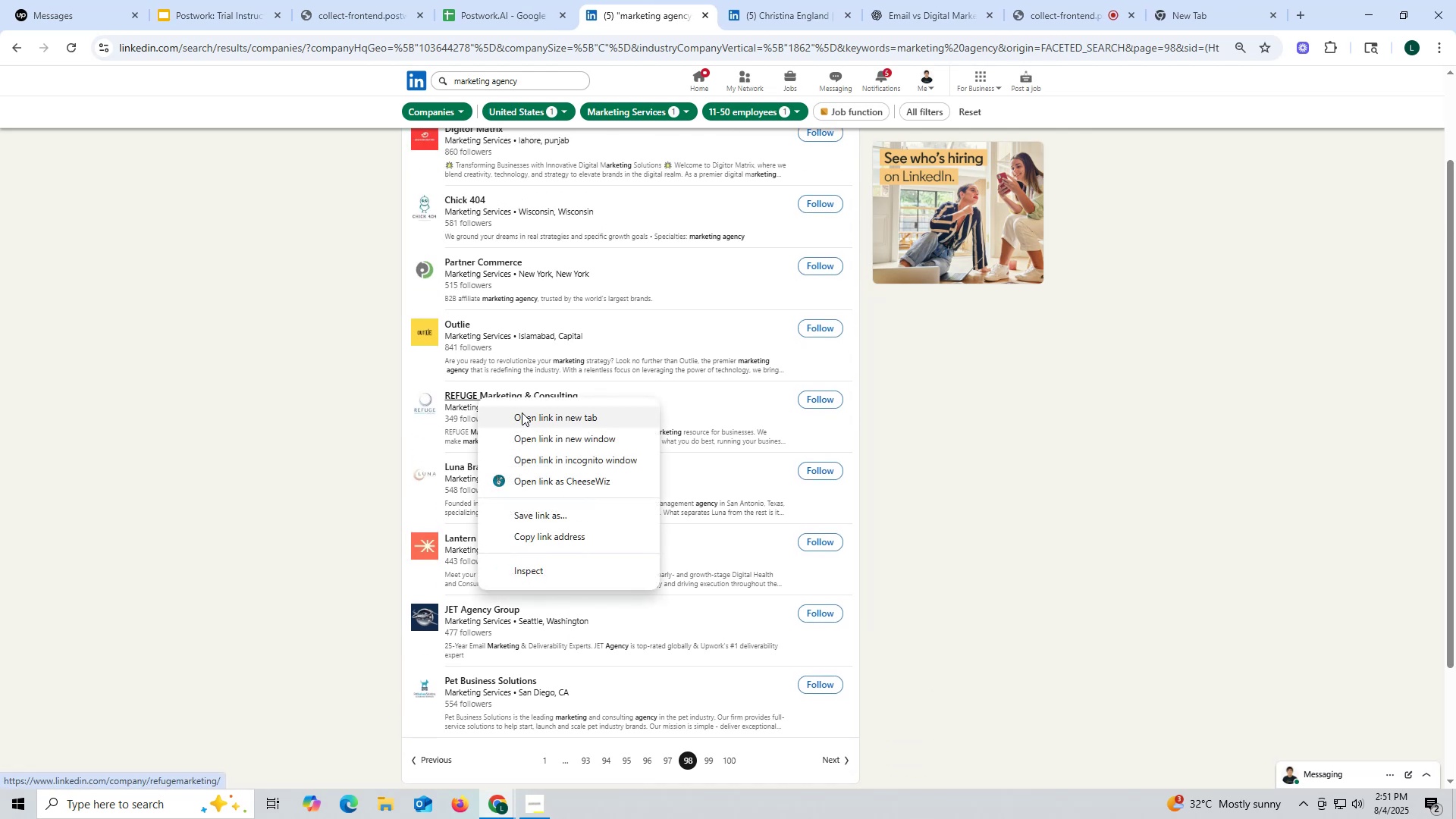 
left_click([522, 413])
 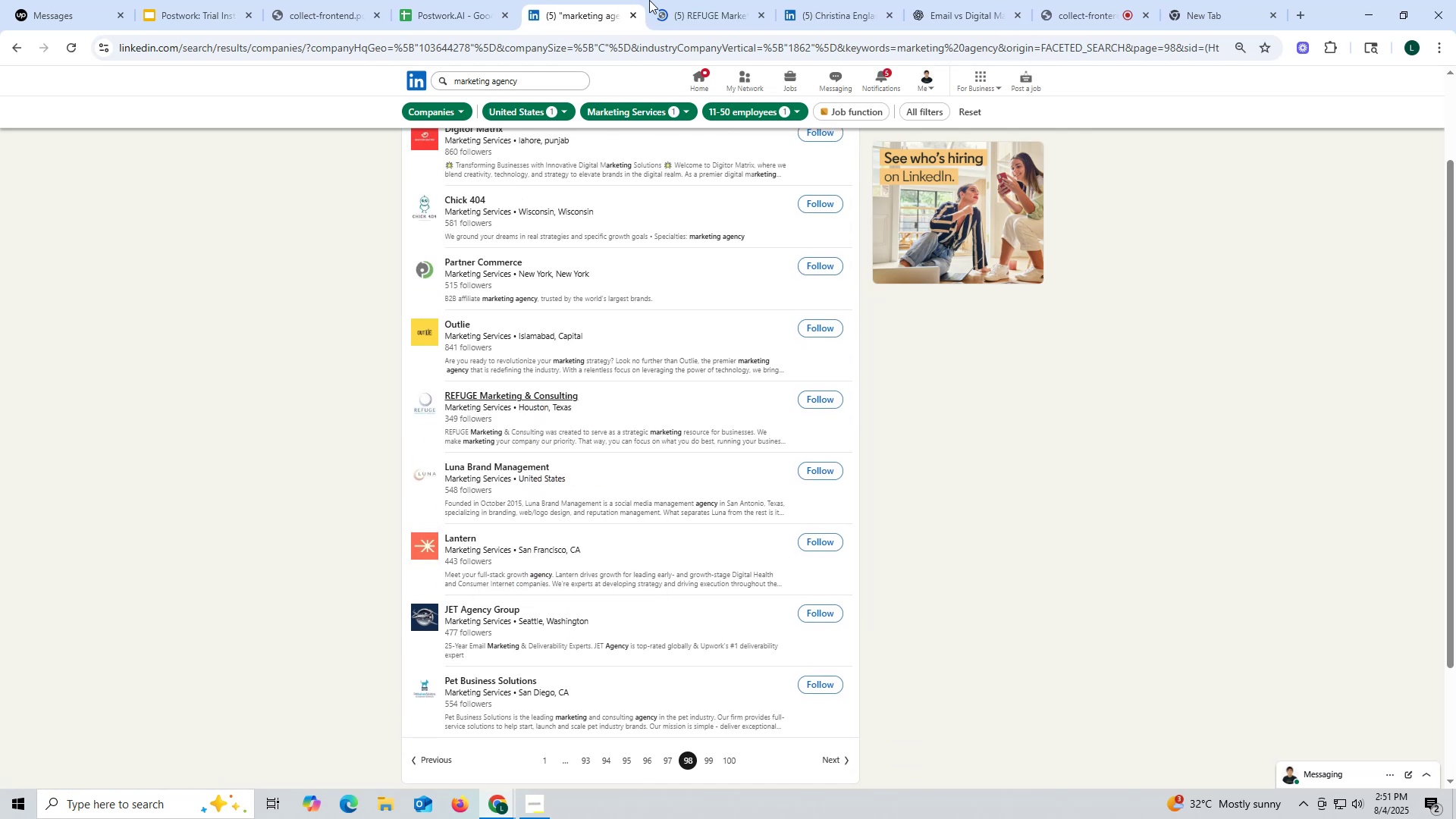 
left_click([711, 6])
 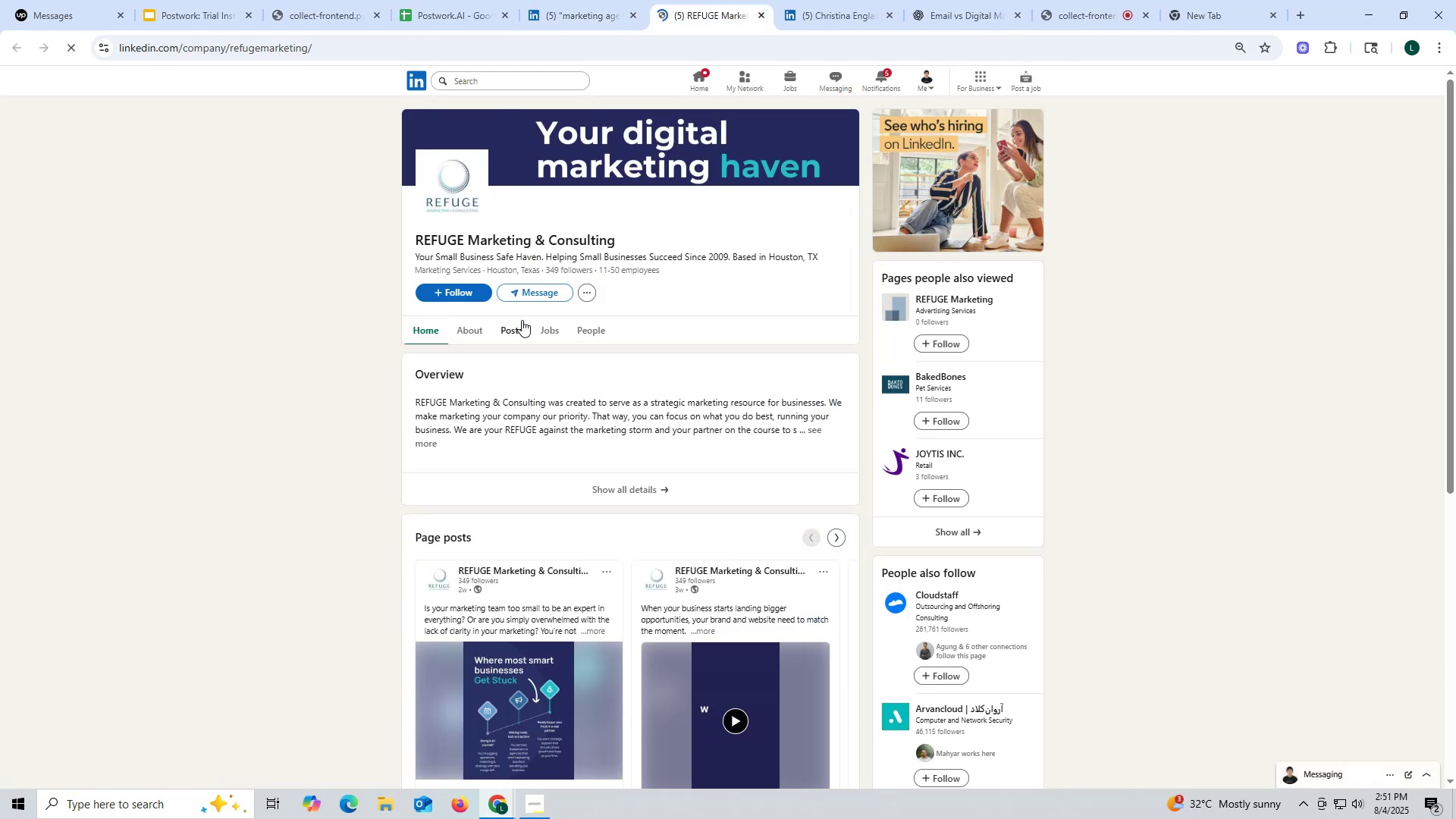 
left_click([519, 328])
 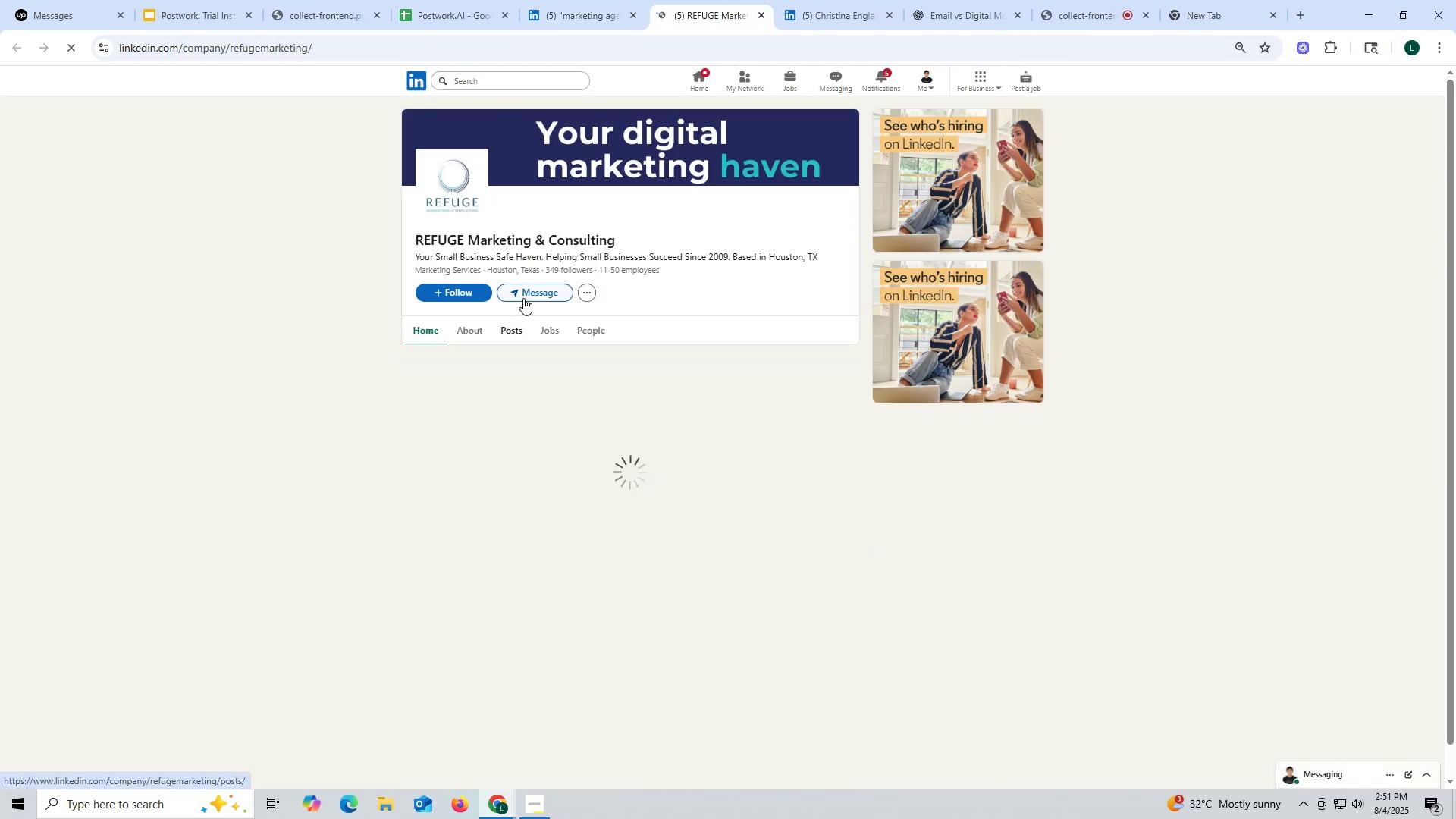 
mouse_move([500, 297])
 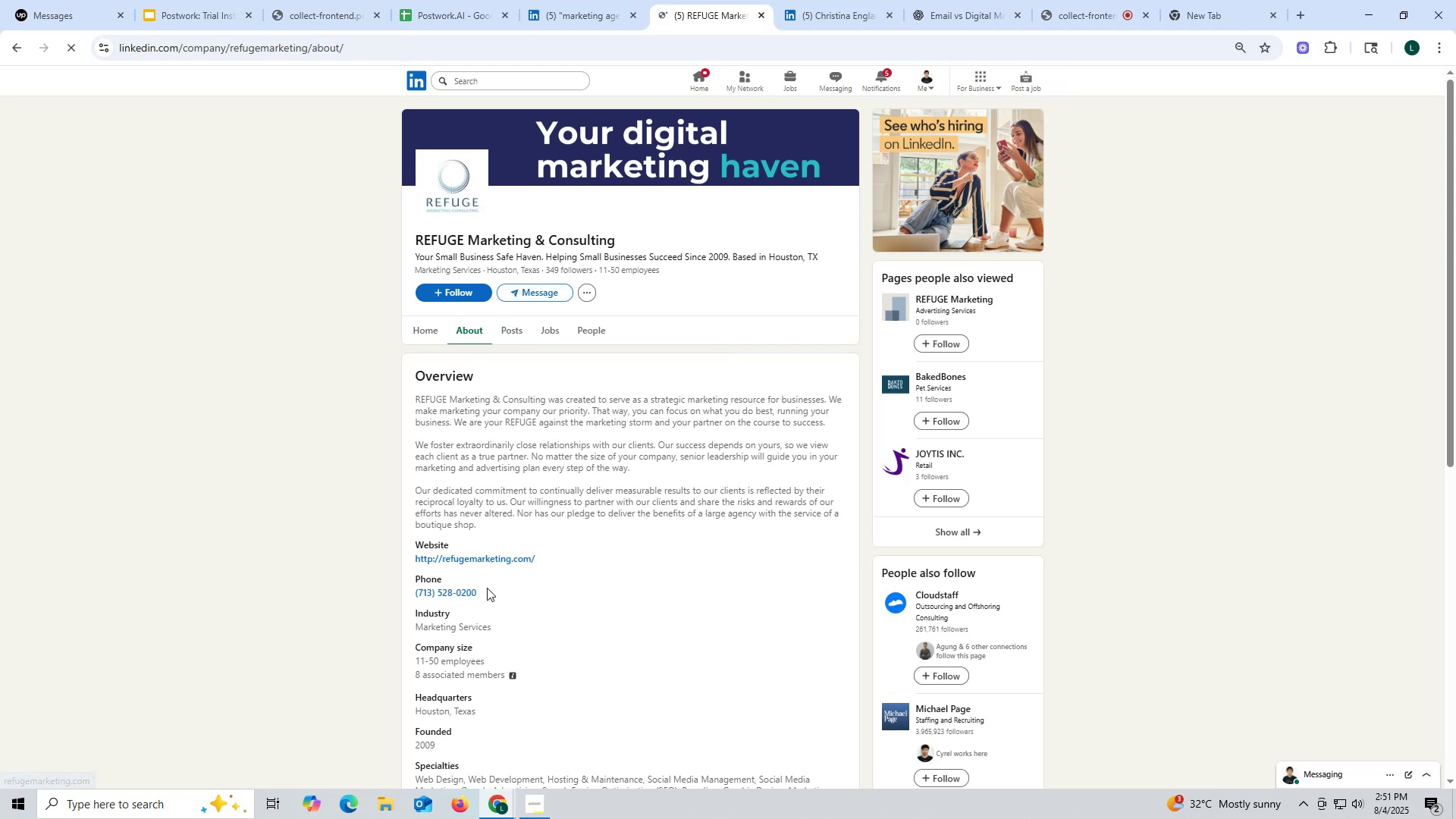 
right_click([466, 558])
 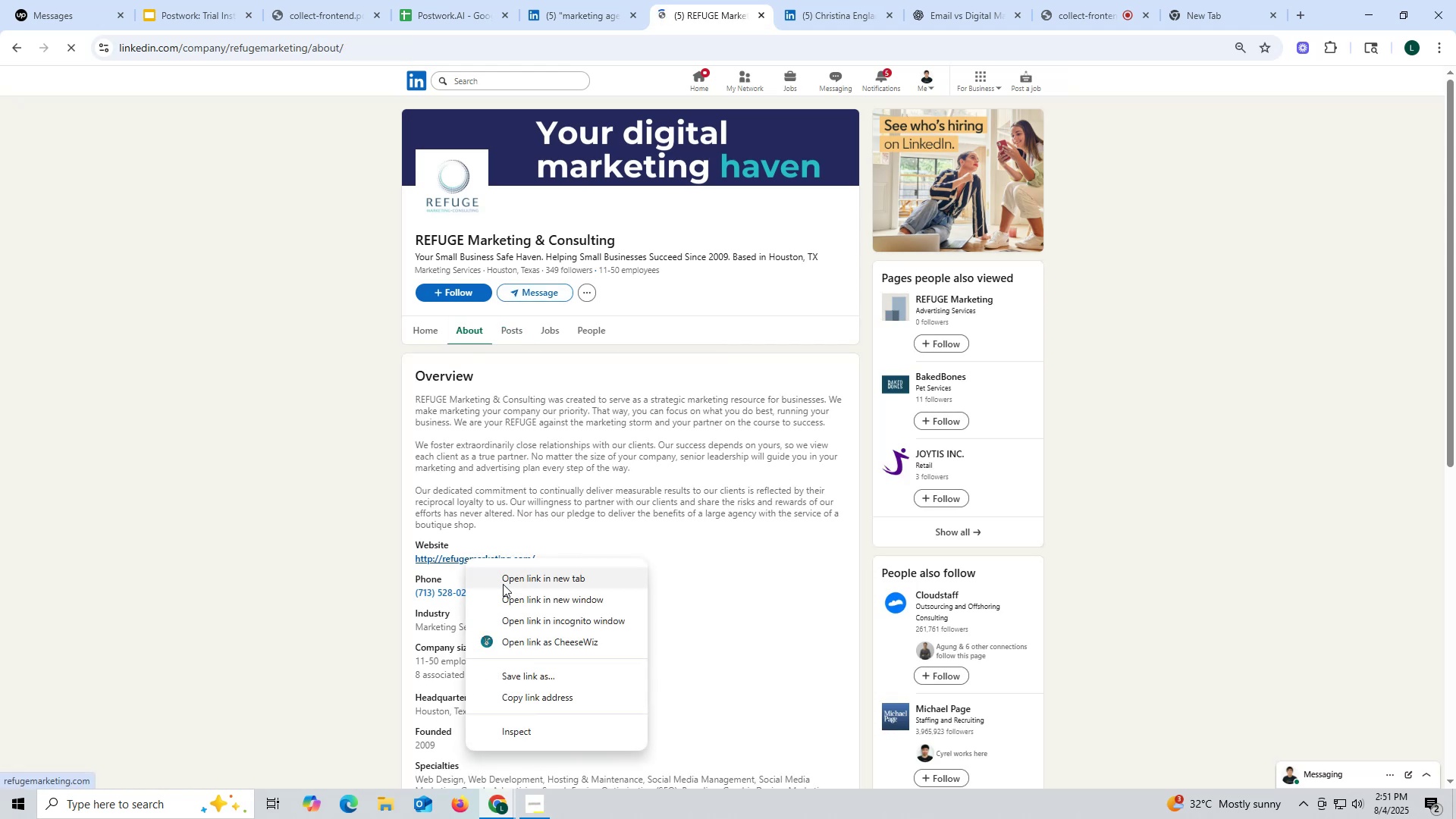 
left_click([503, 584])
 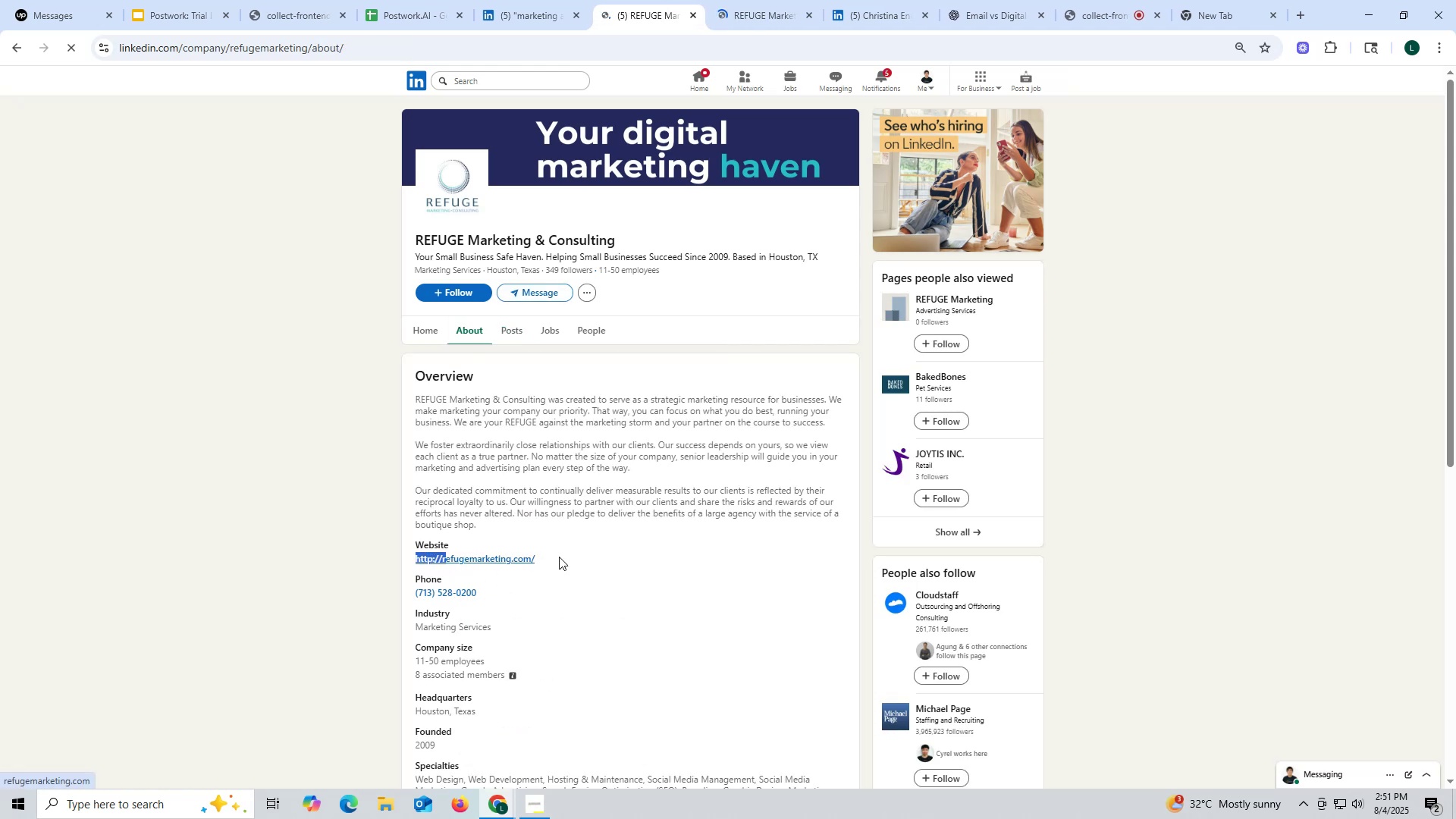 
key(Control+ControlLeft)
 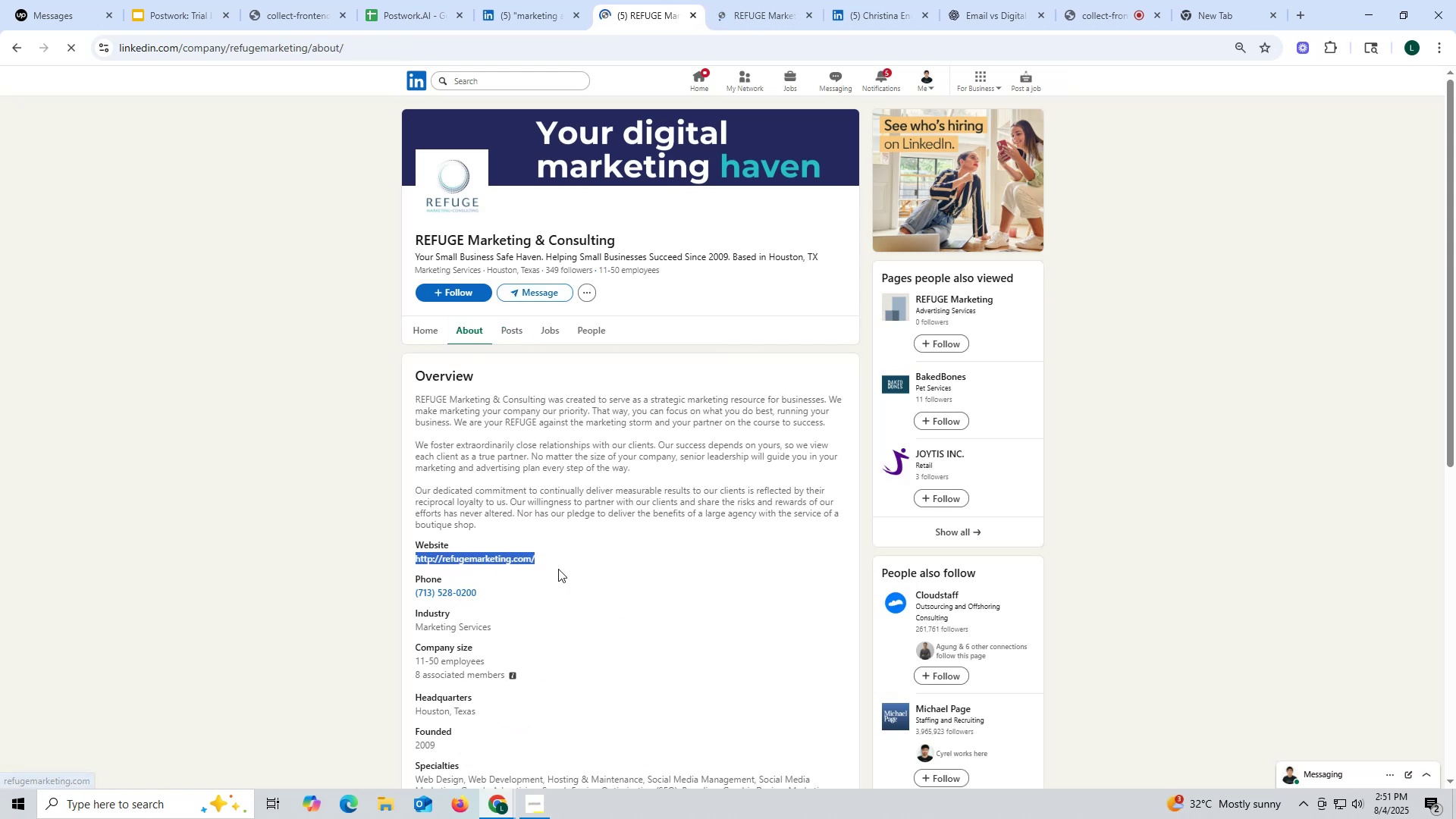 
key(Control+C)
 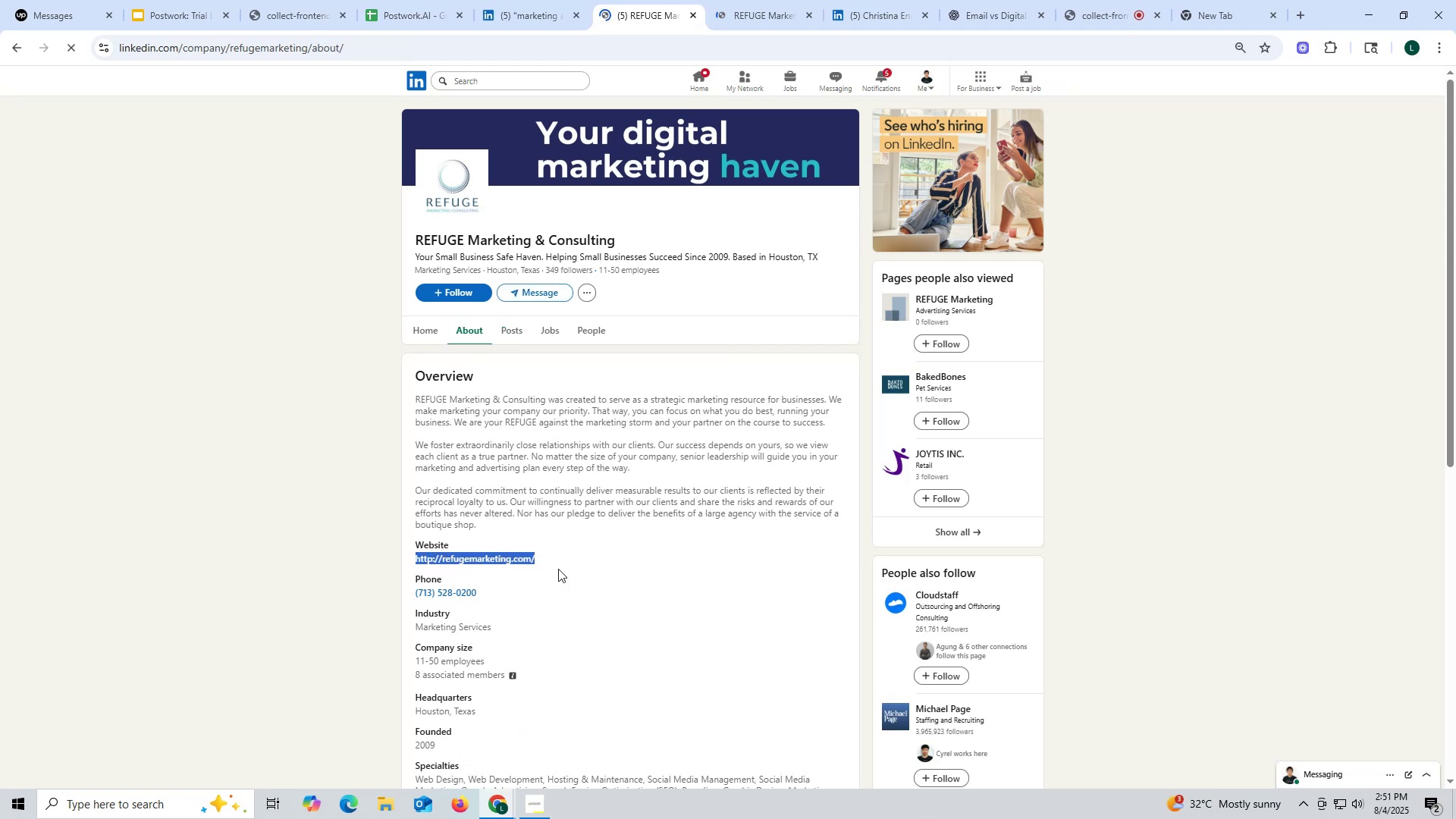 
key(Control+ControlLeft)
 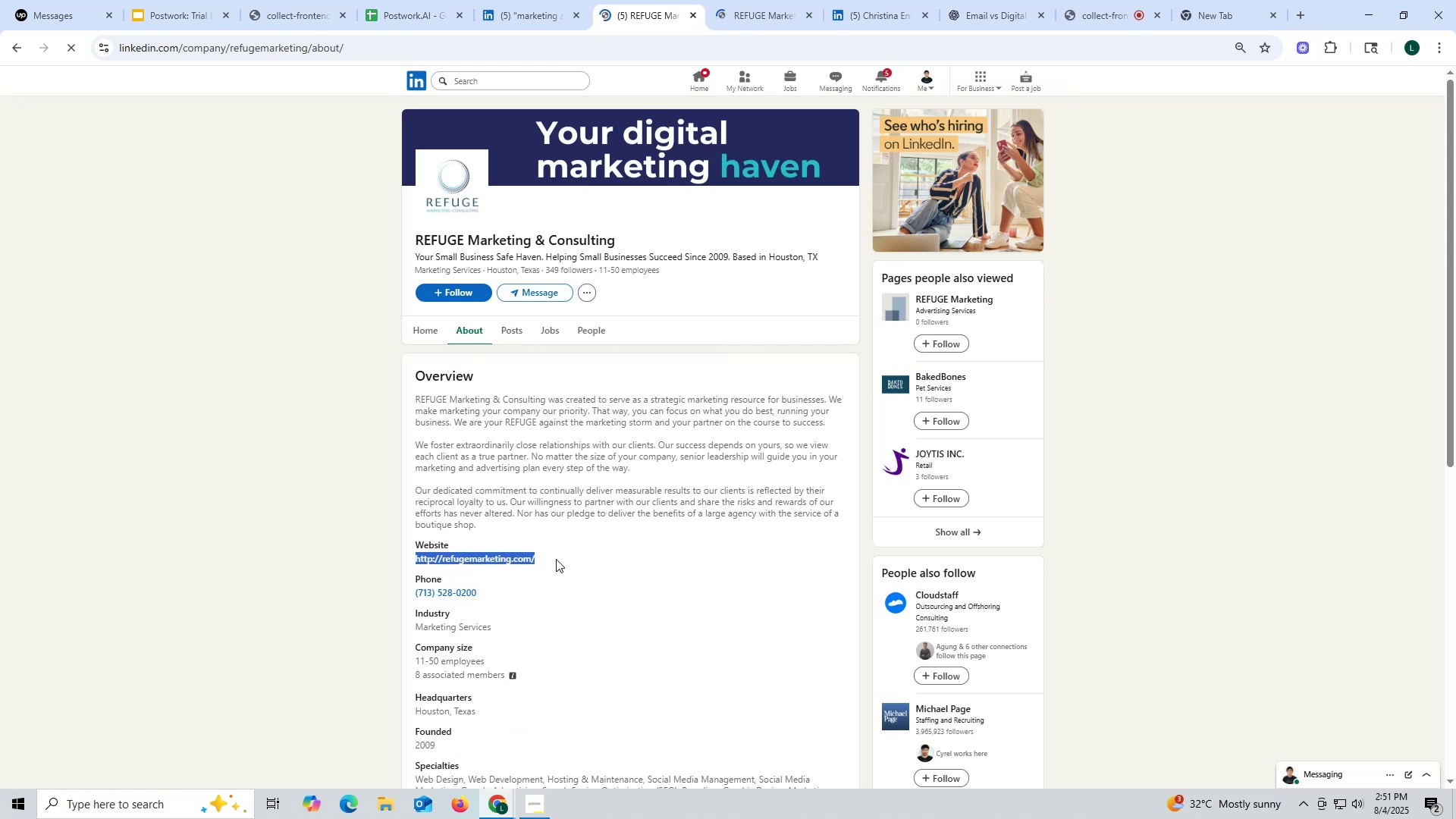 
key(Control+C)
 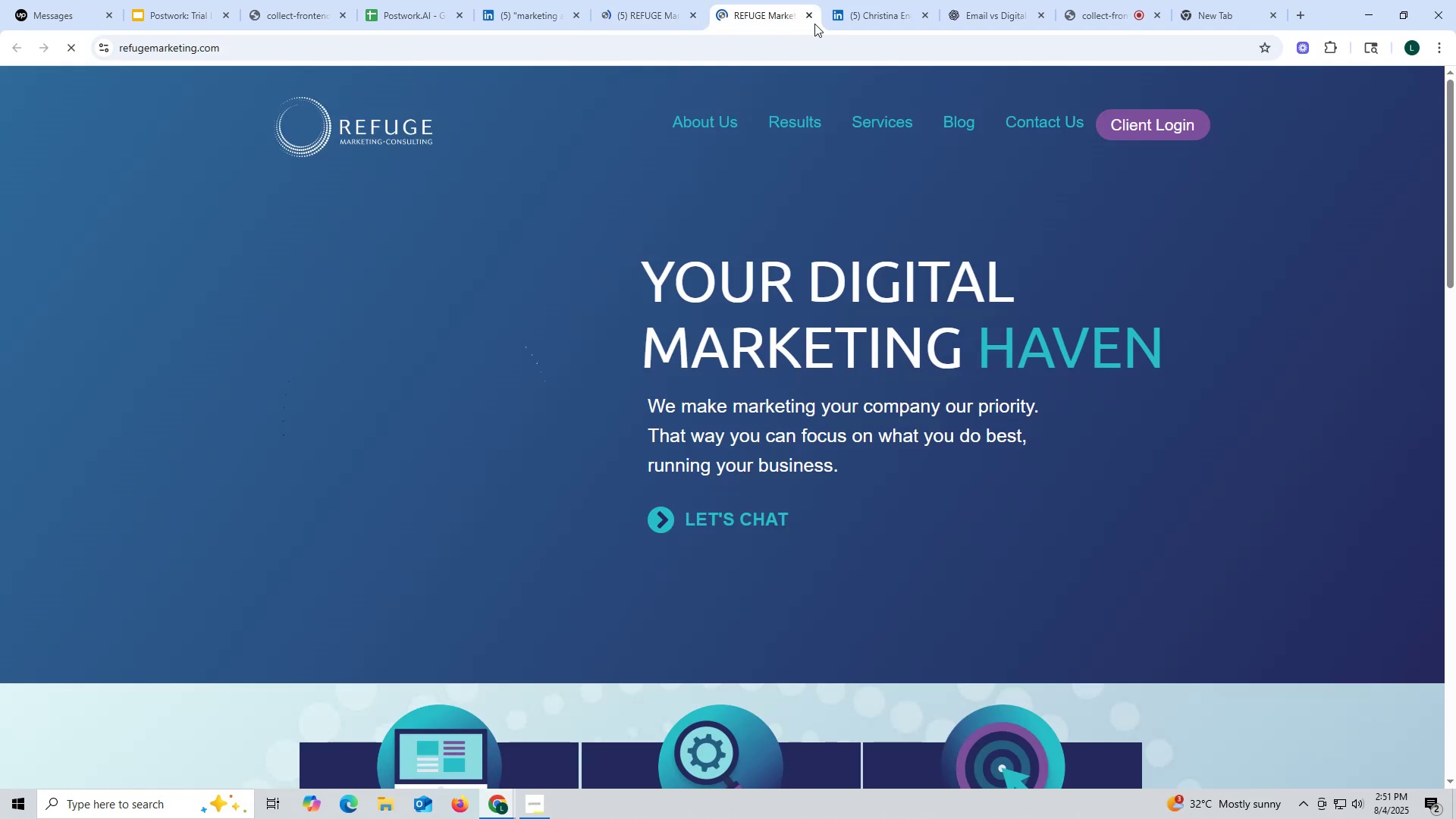 
left_click([808, 9])
 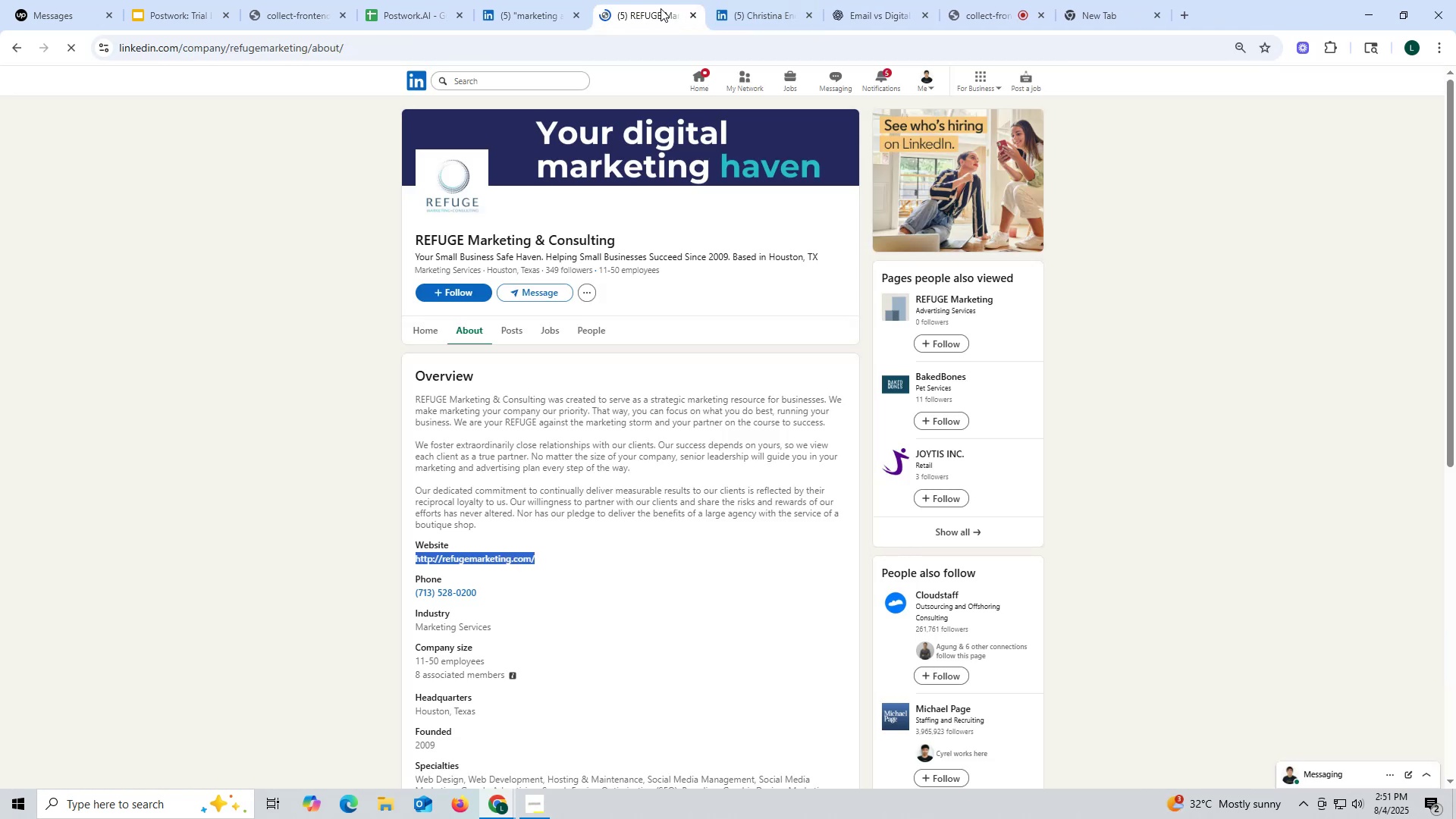 
left_click([658, 8])
 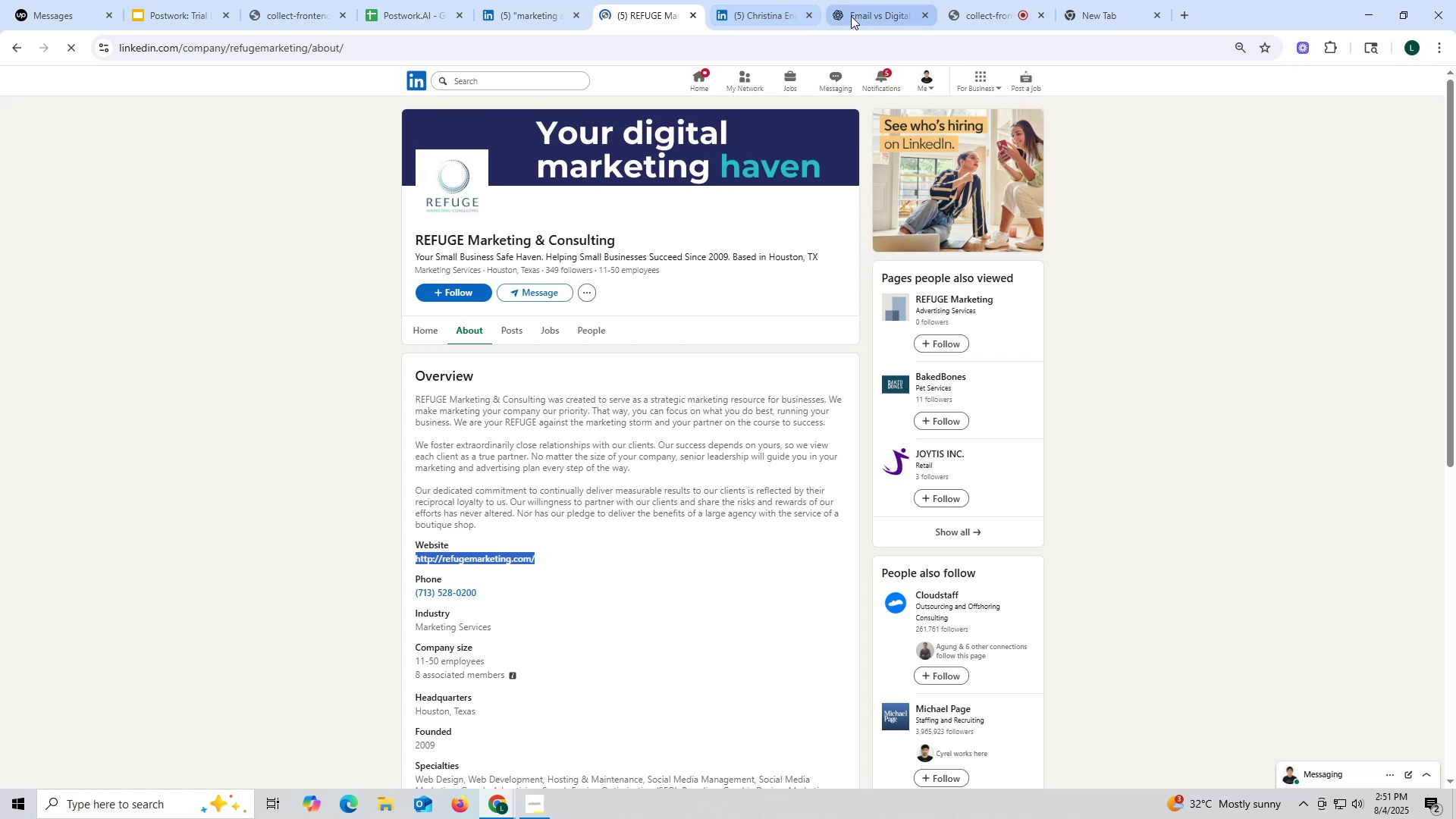 
left_click([858, 14])
 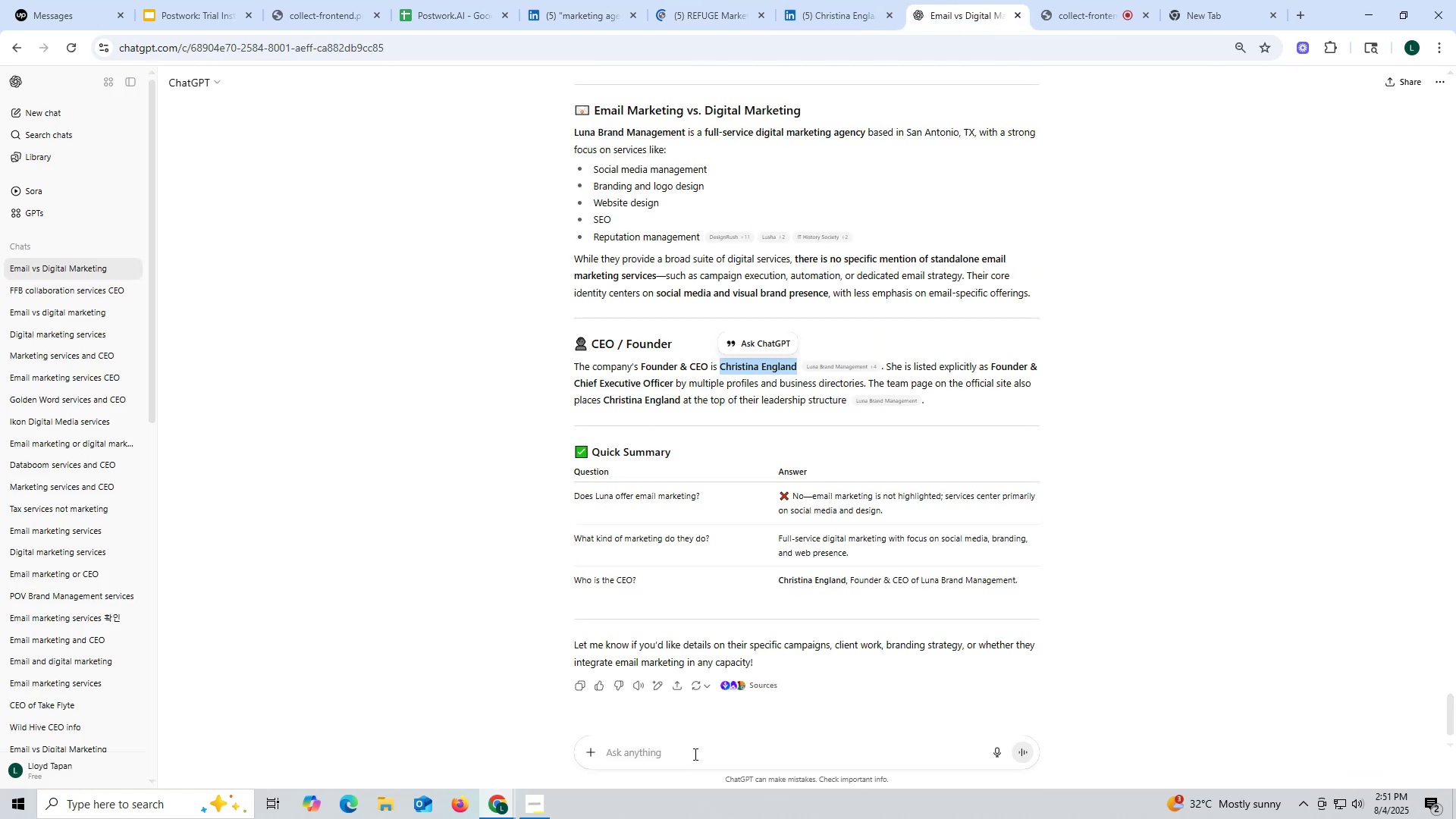 
key(V)
 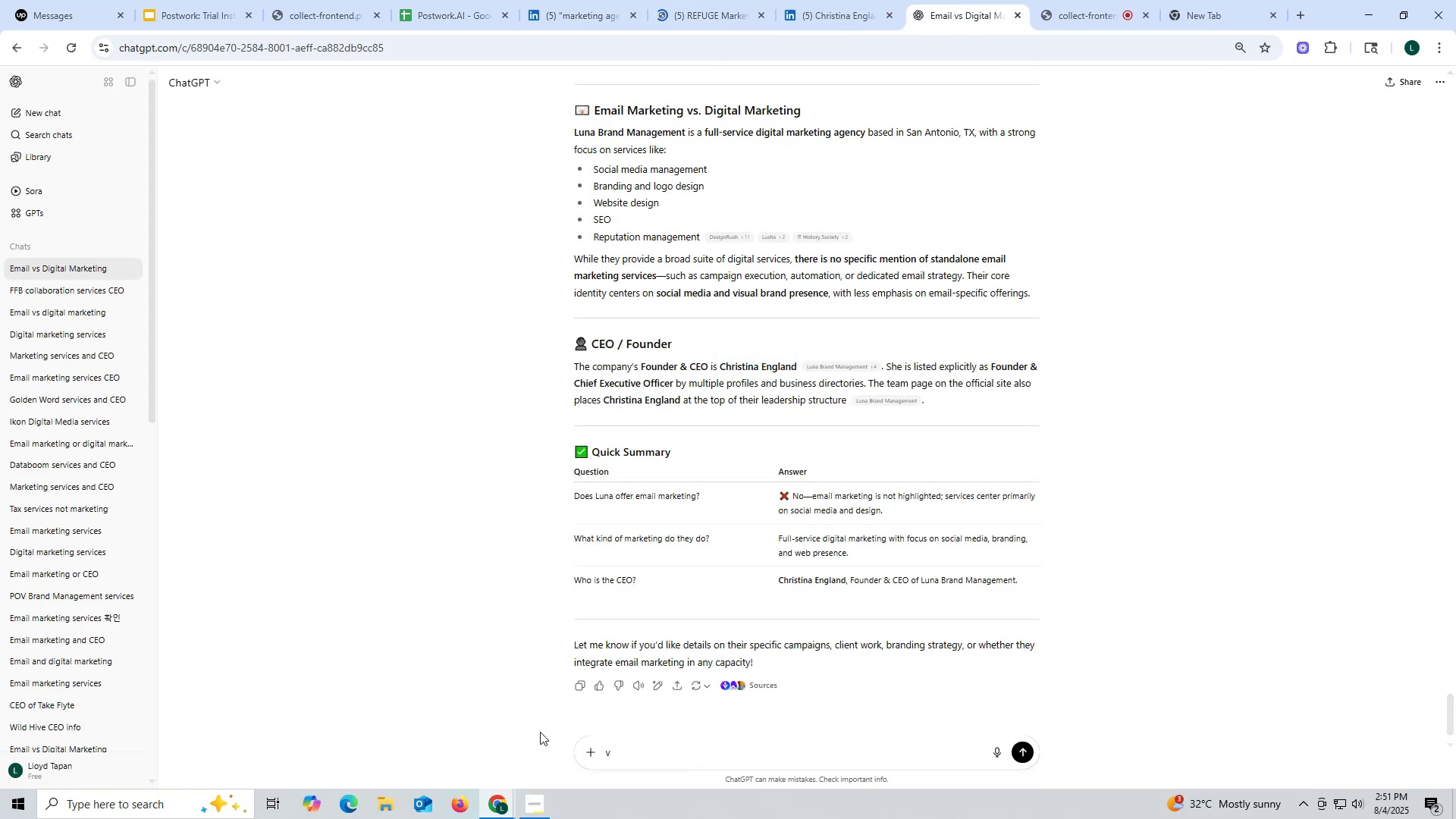 
key(Control+ControlLeft)
 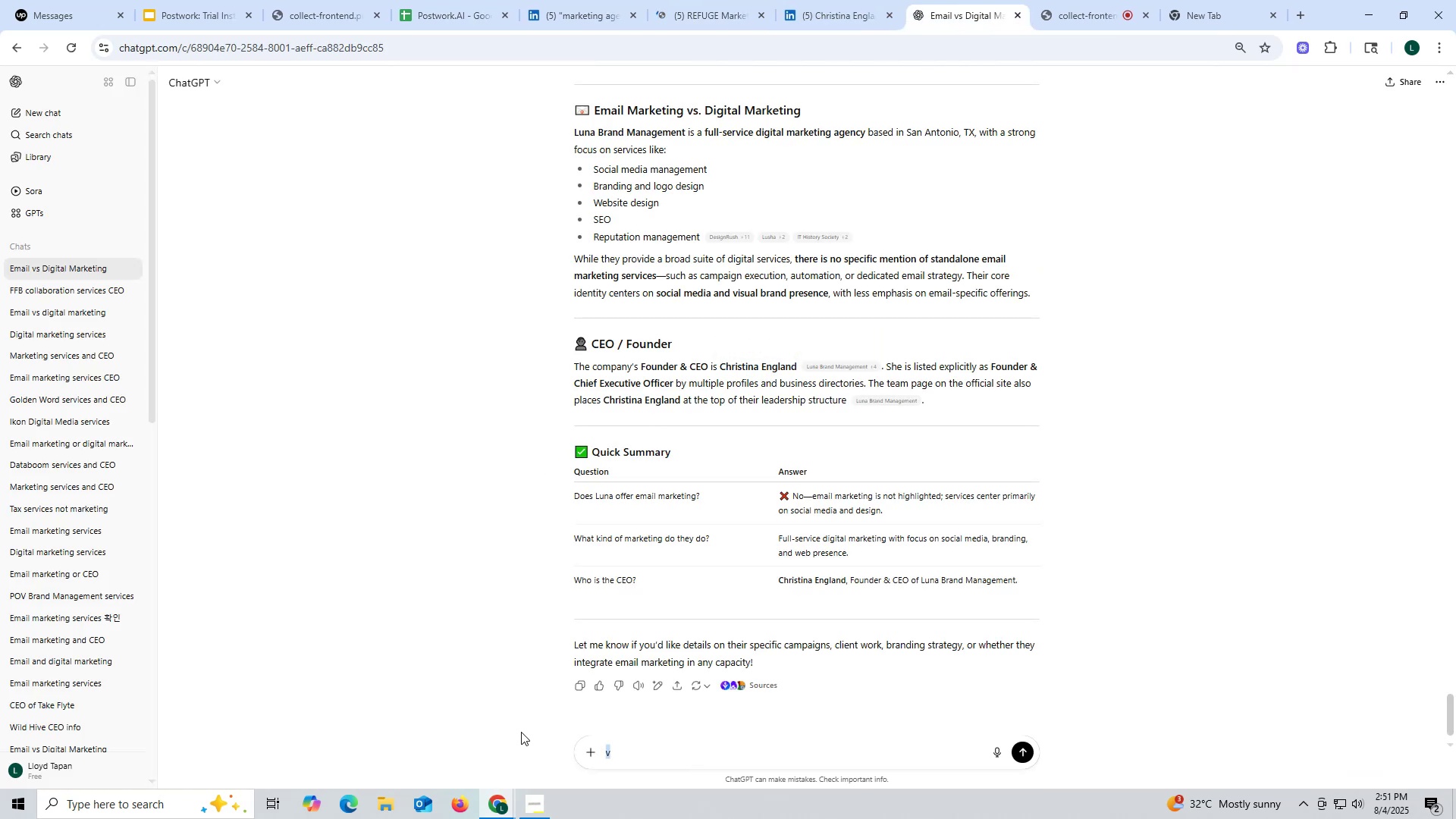 
key(Control+V)
 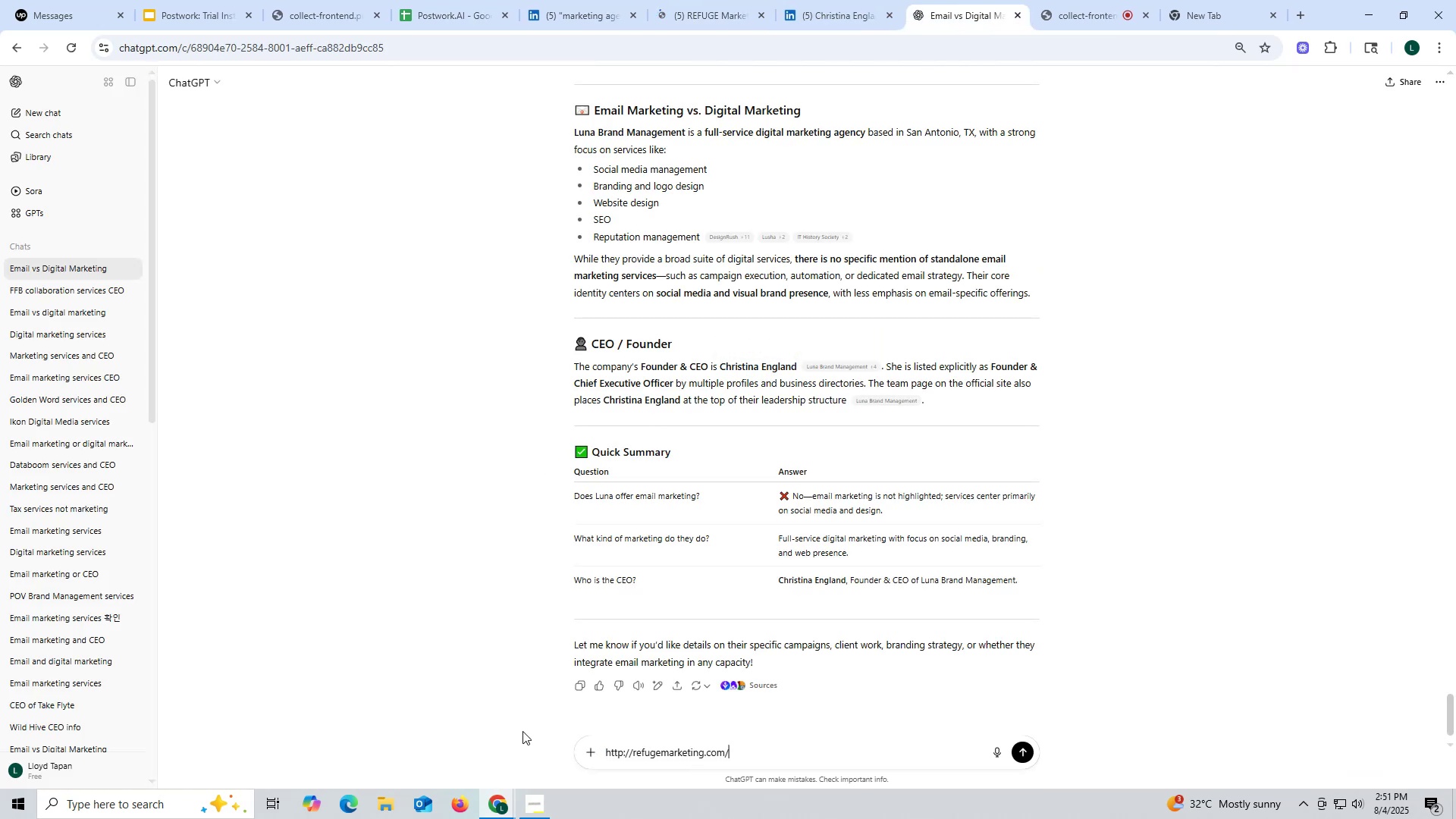 
key(Space)
 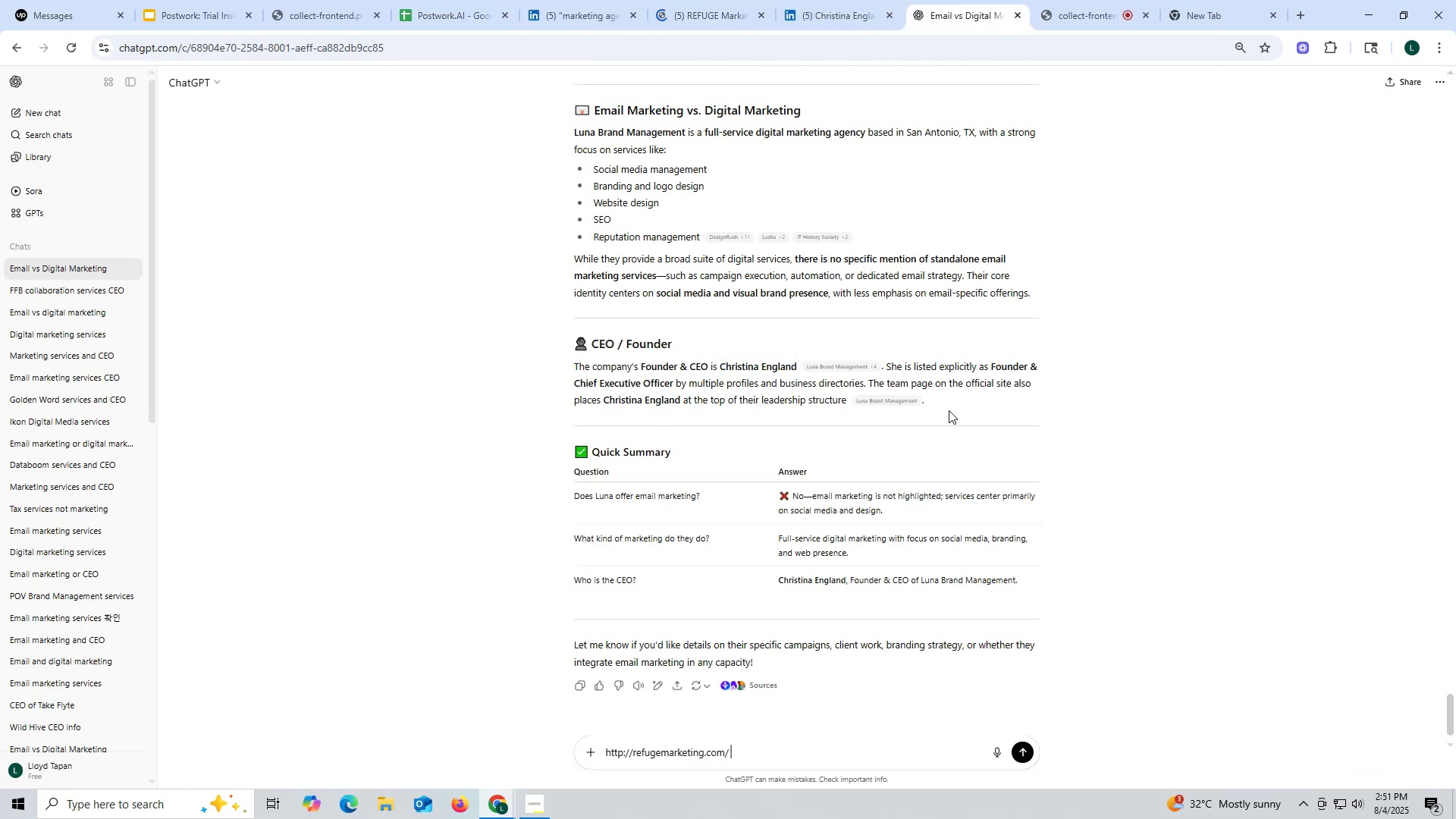 
scroll: coordinate [949, 410], scroll_direction: up, amount: 2.0
 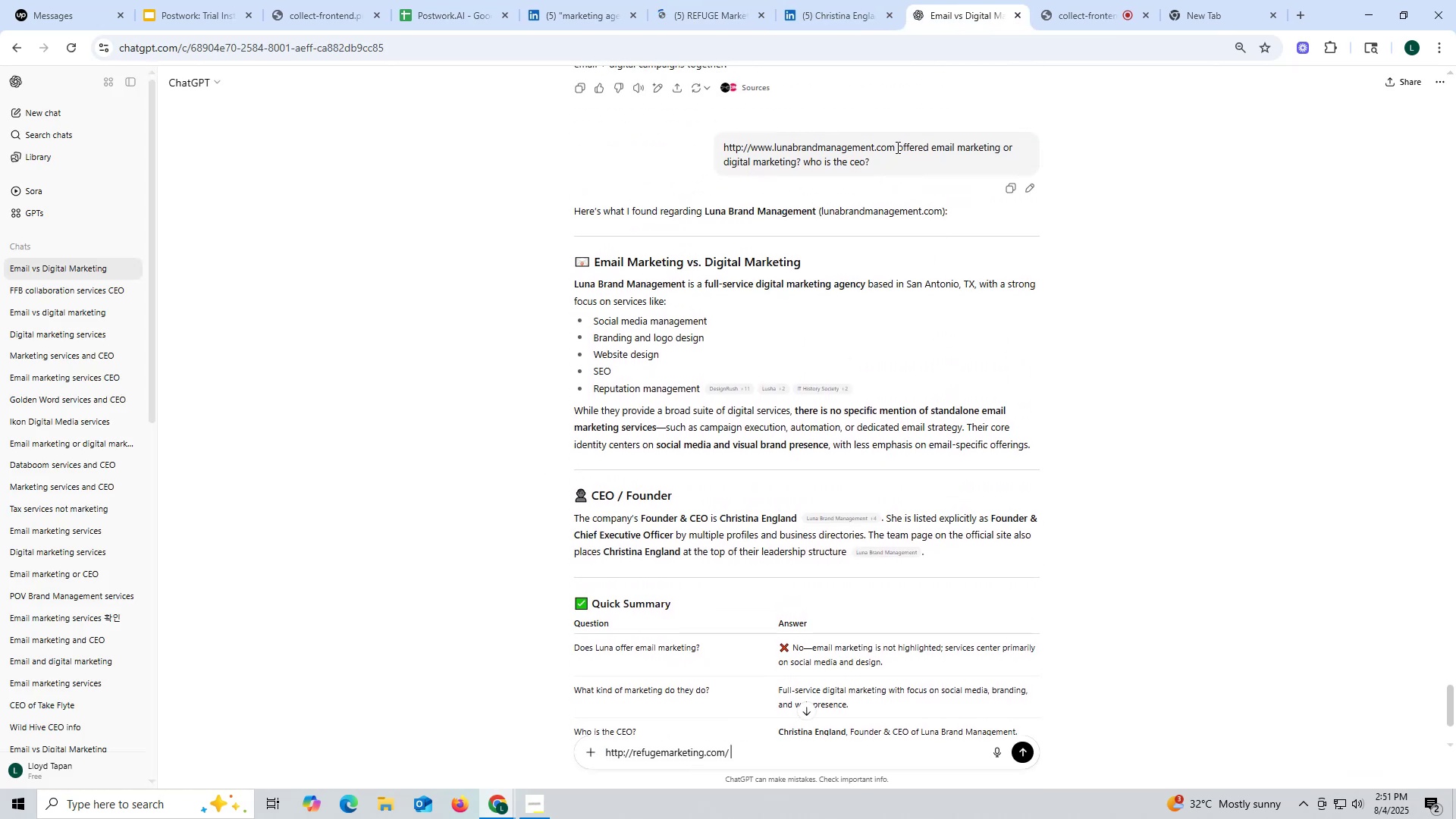 
key(Control+ControlLeft)
 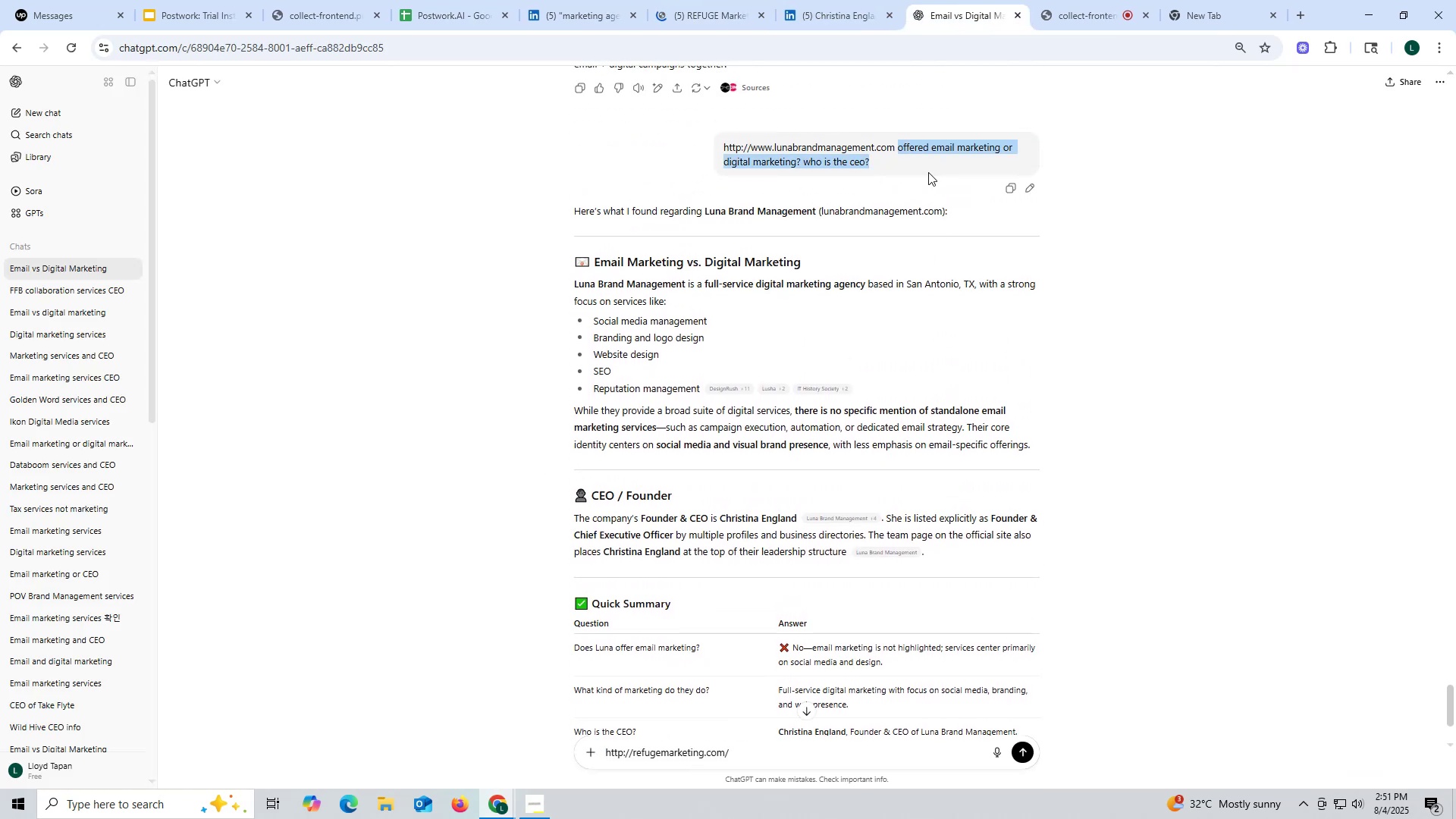 
key(Control+C)
 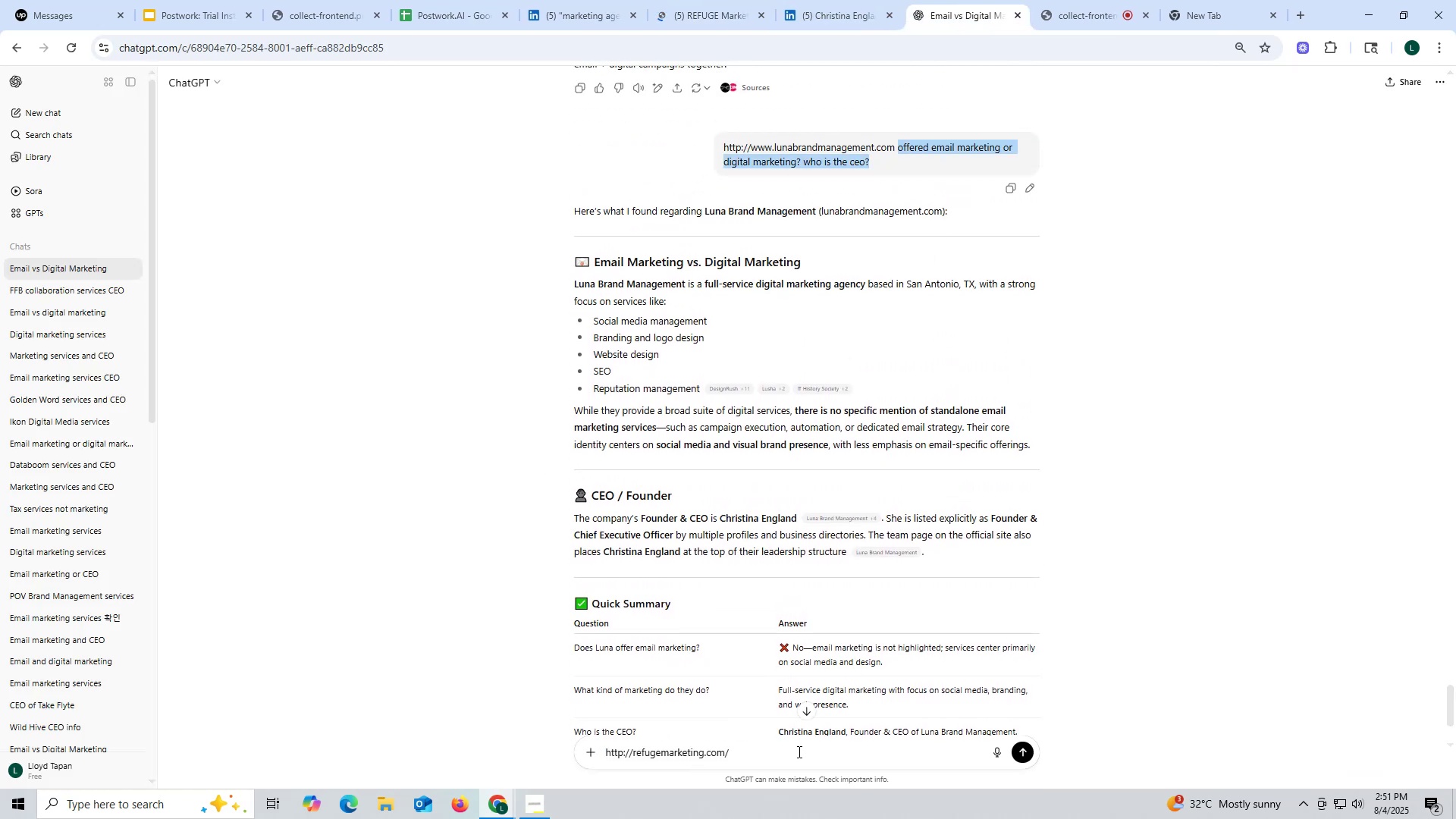 
left_click([798, 752])
 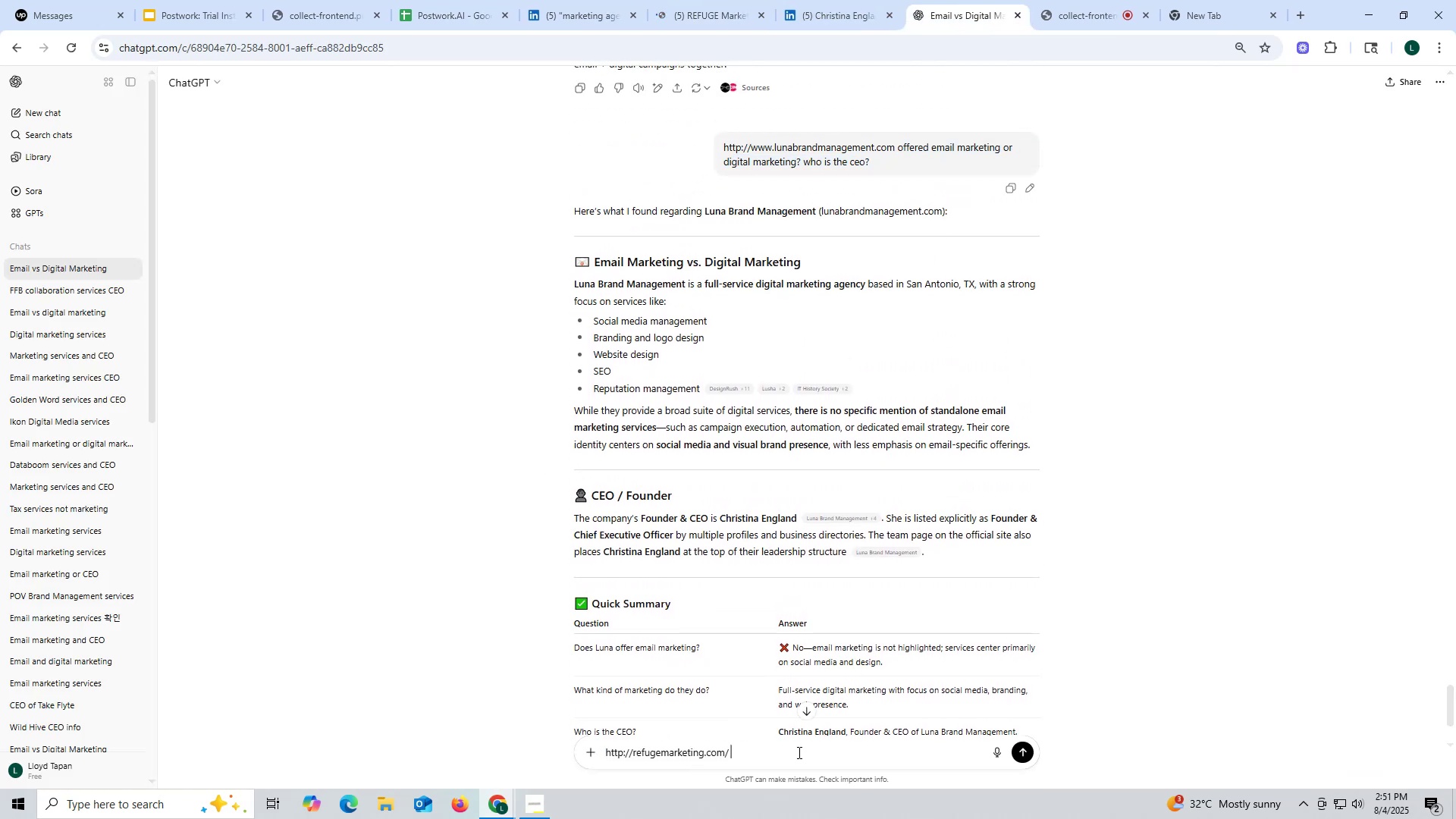 
key(Control+ControlLeft)
 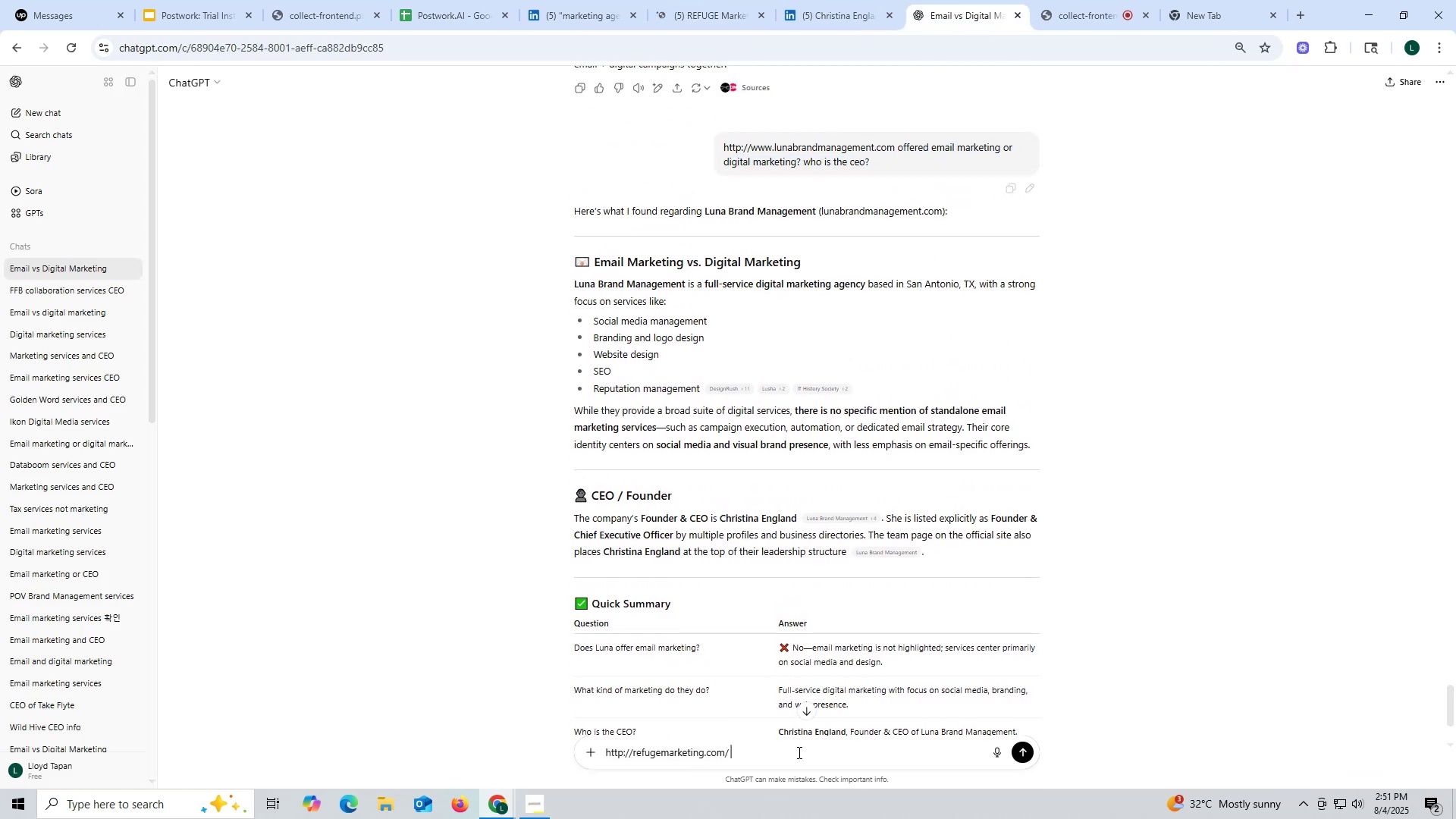 
key(Control+V)
 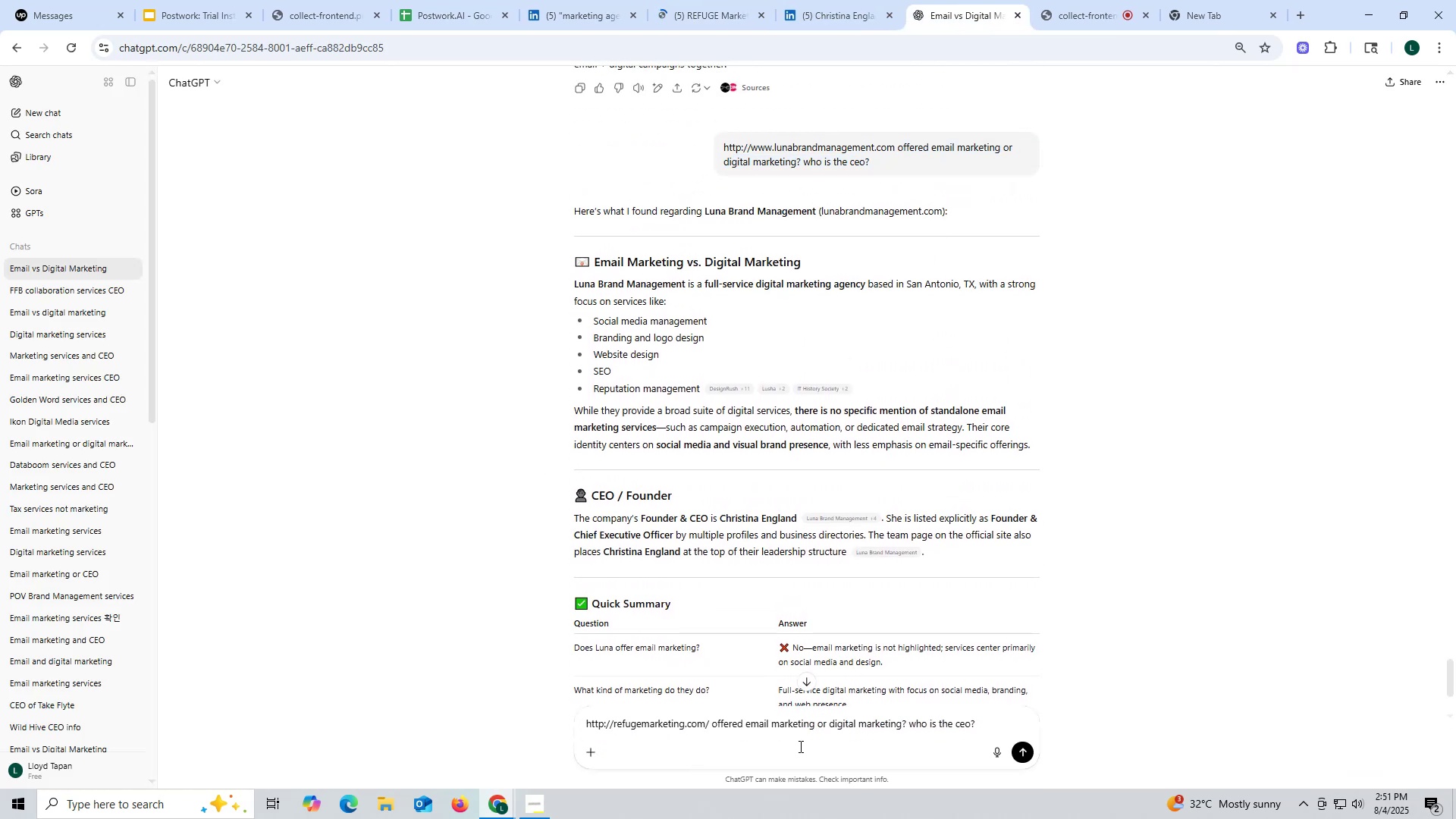 
key(Enter)
 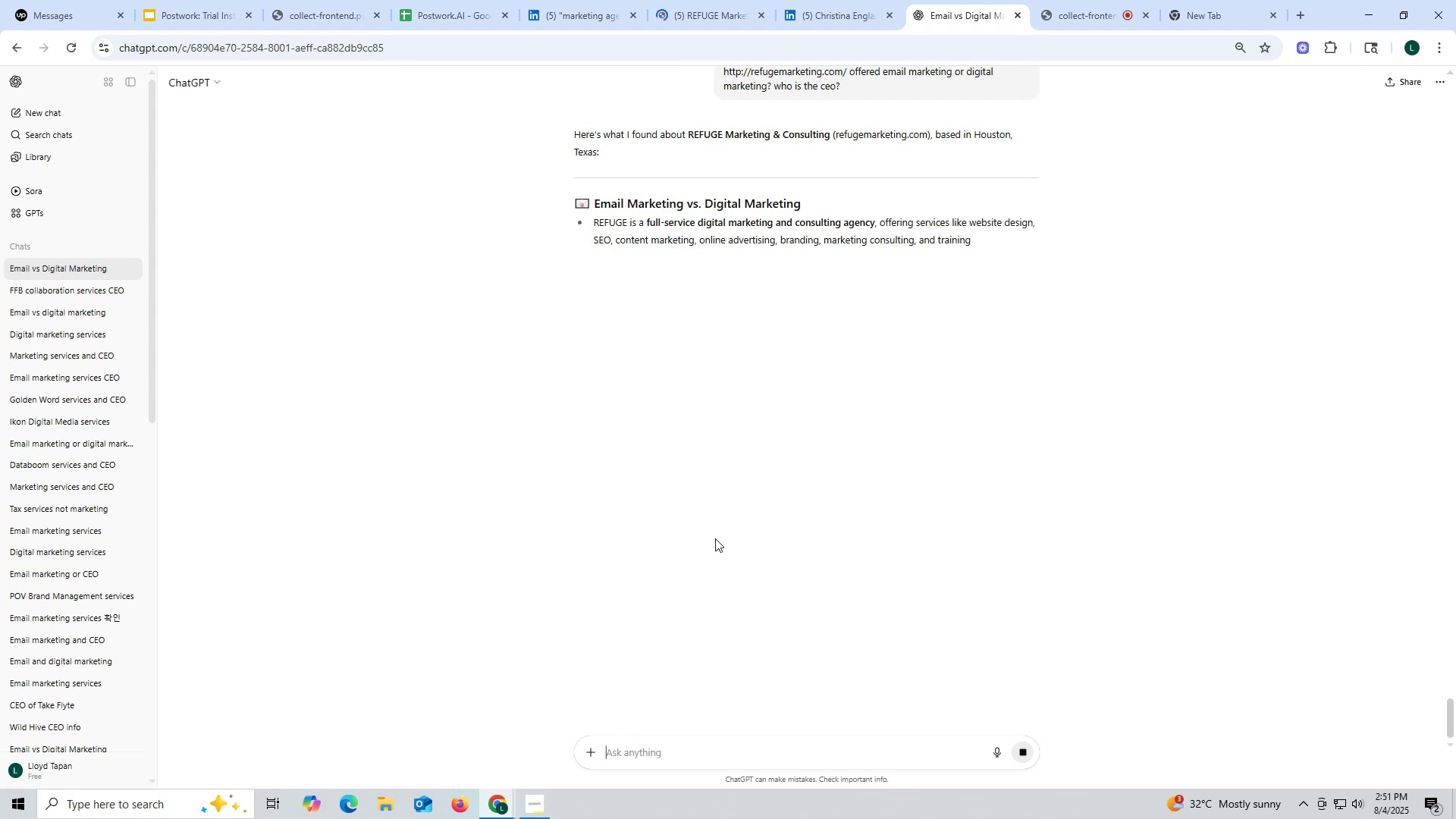 
wait(9.78)
 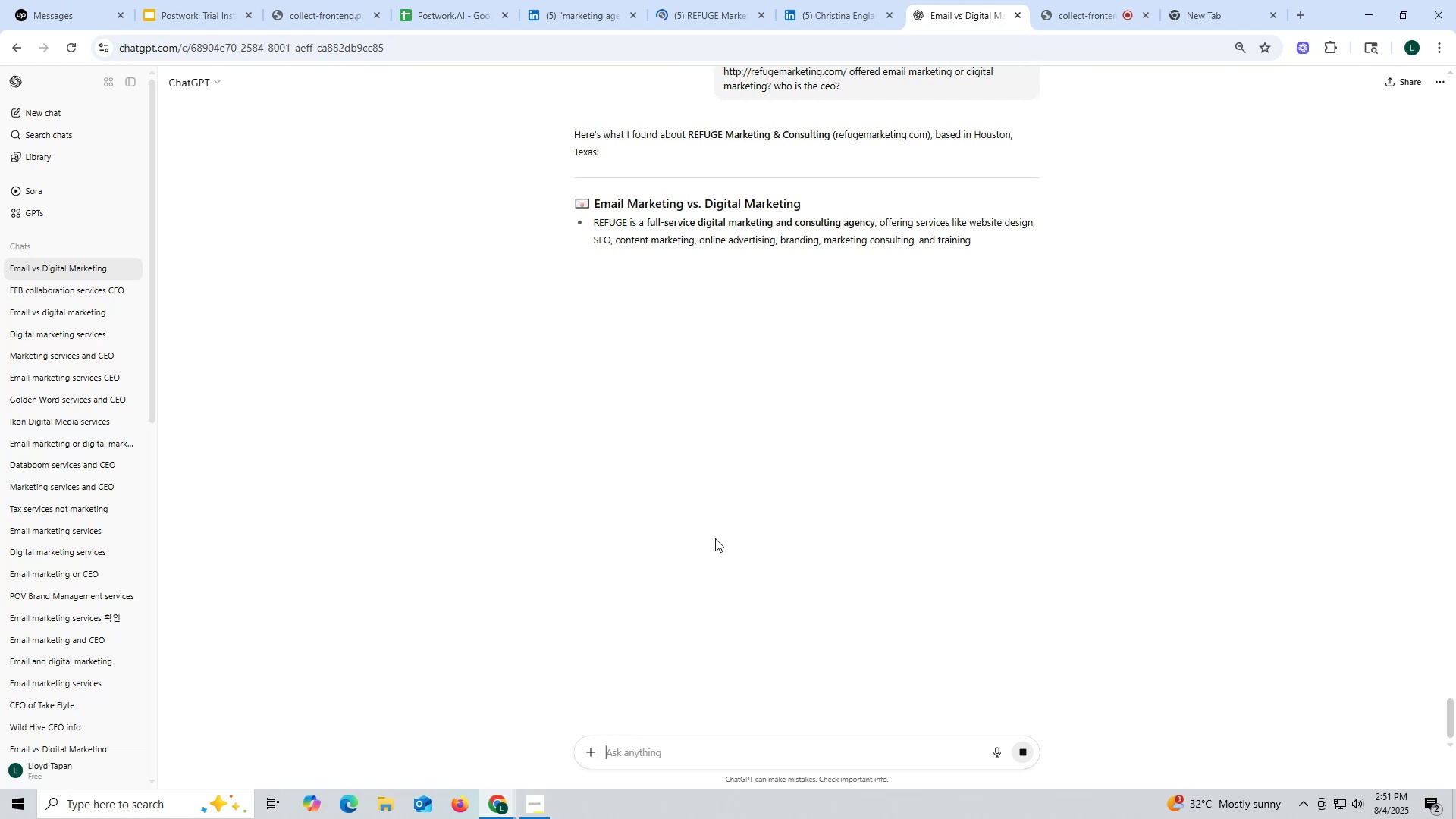 
key(Control+ControlLeft)
 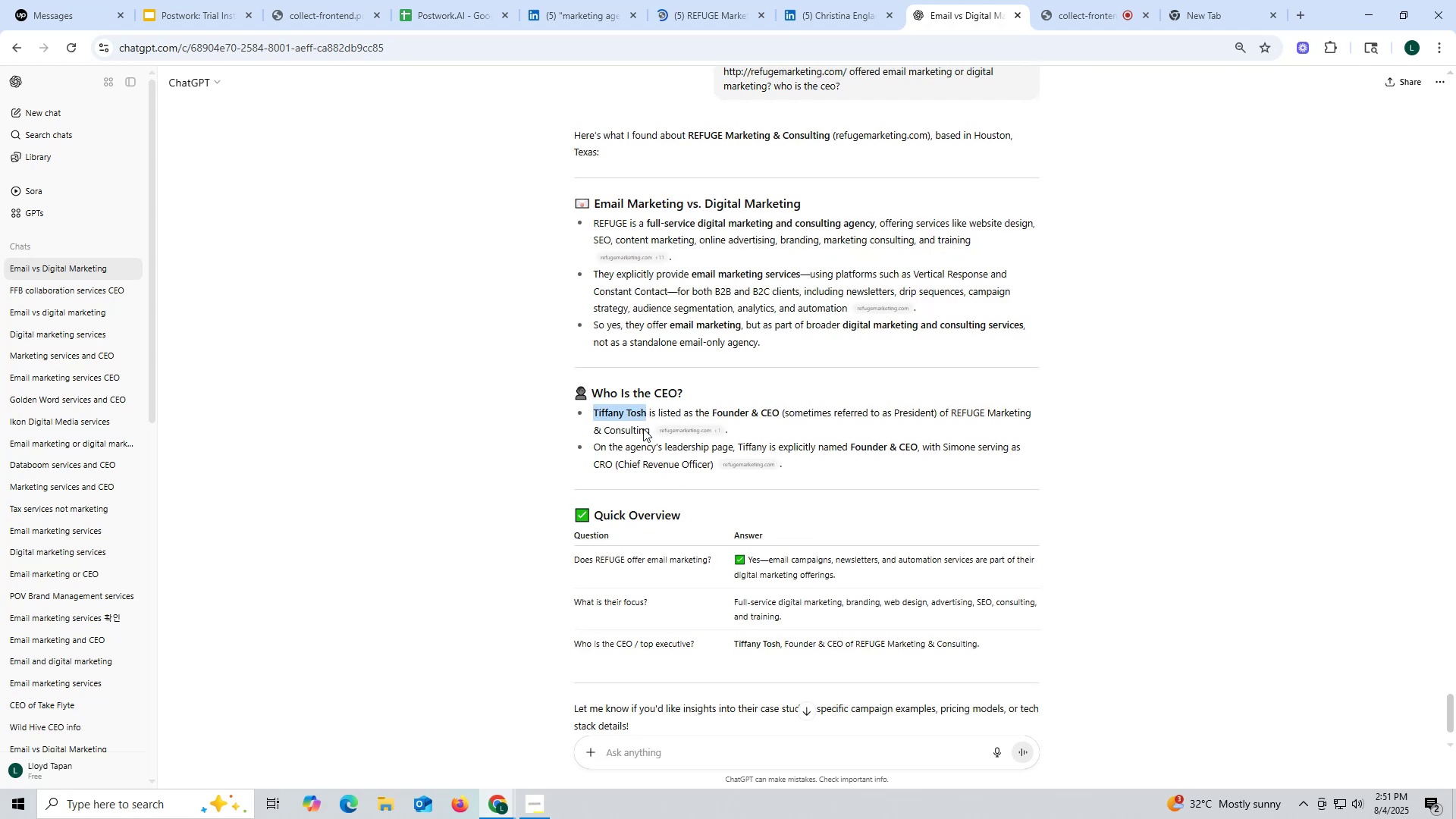 
key(Control+C)
 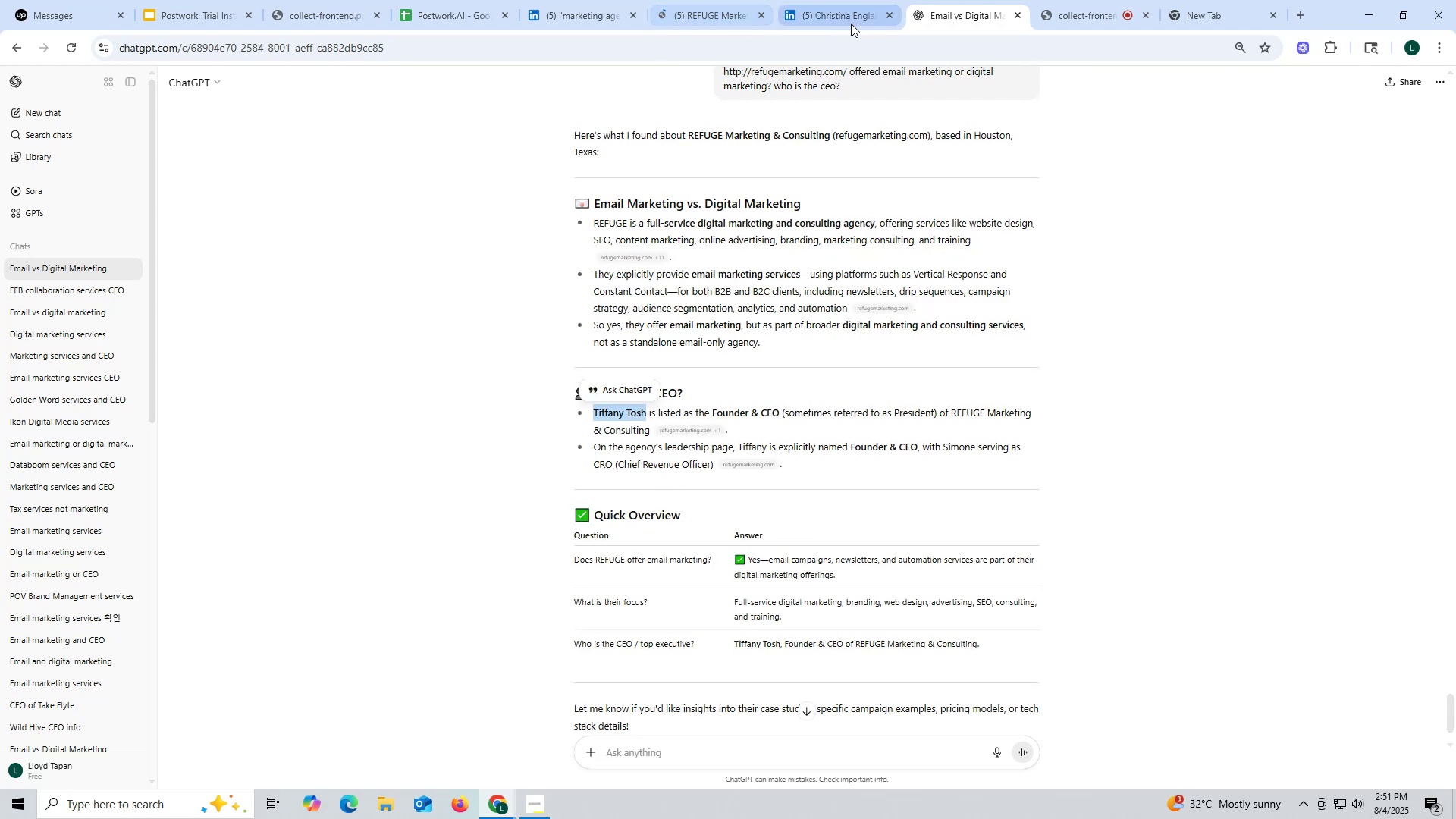 
left_click([856, 7])
 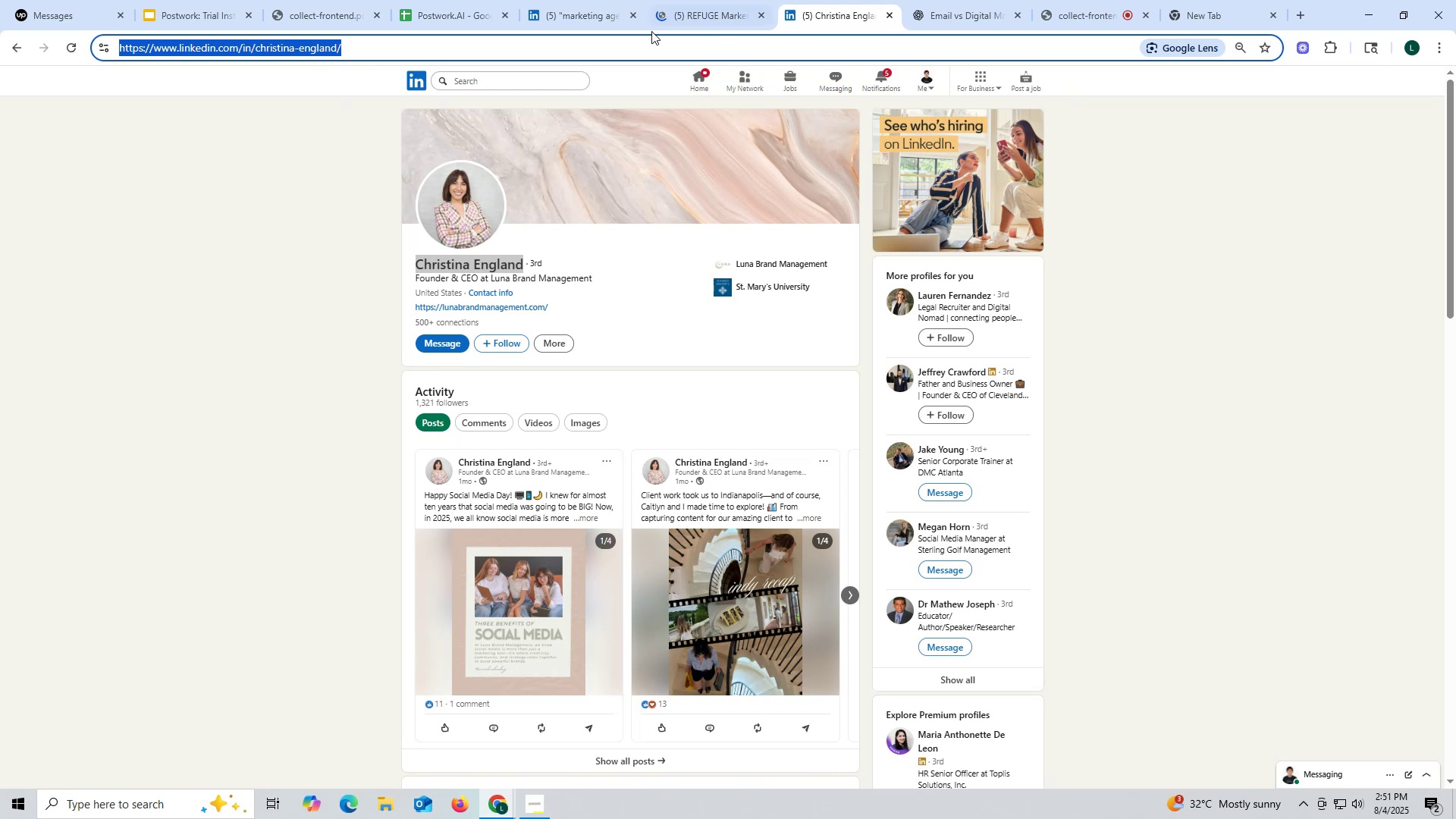 
key(Control+ControlLeft)
 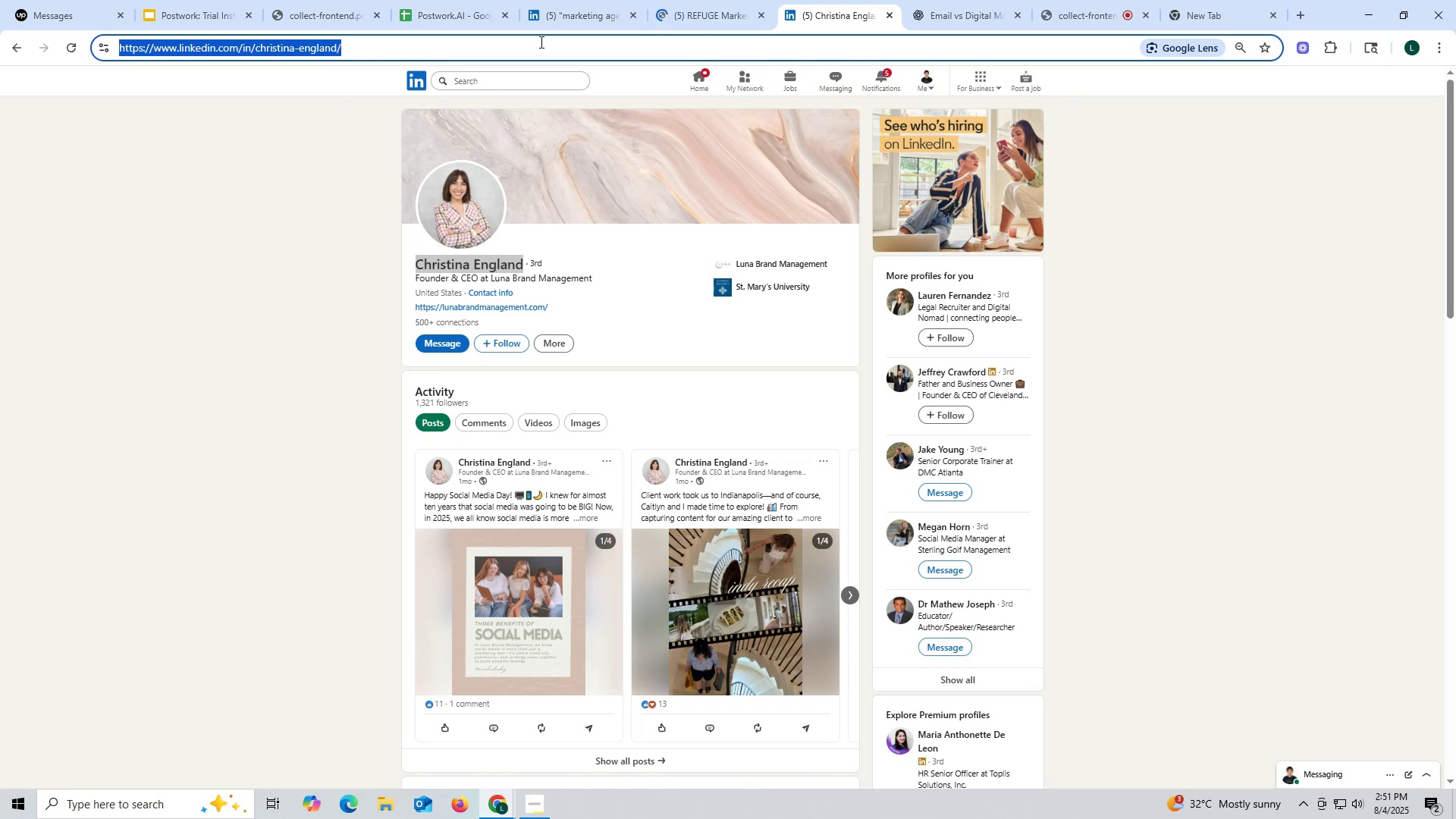 
key(Control+V)
 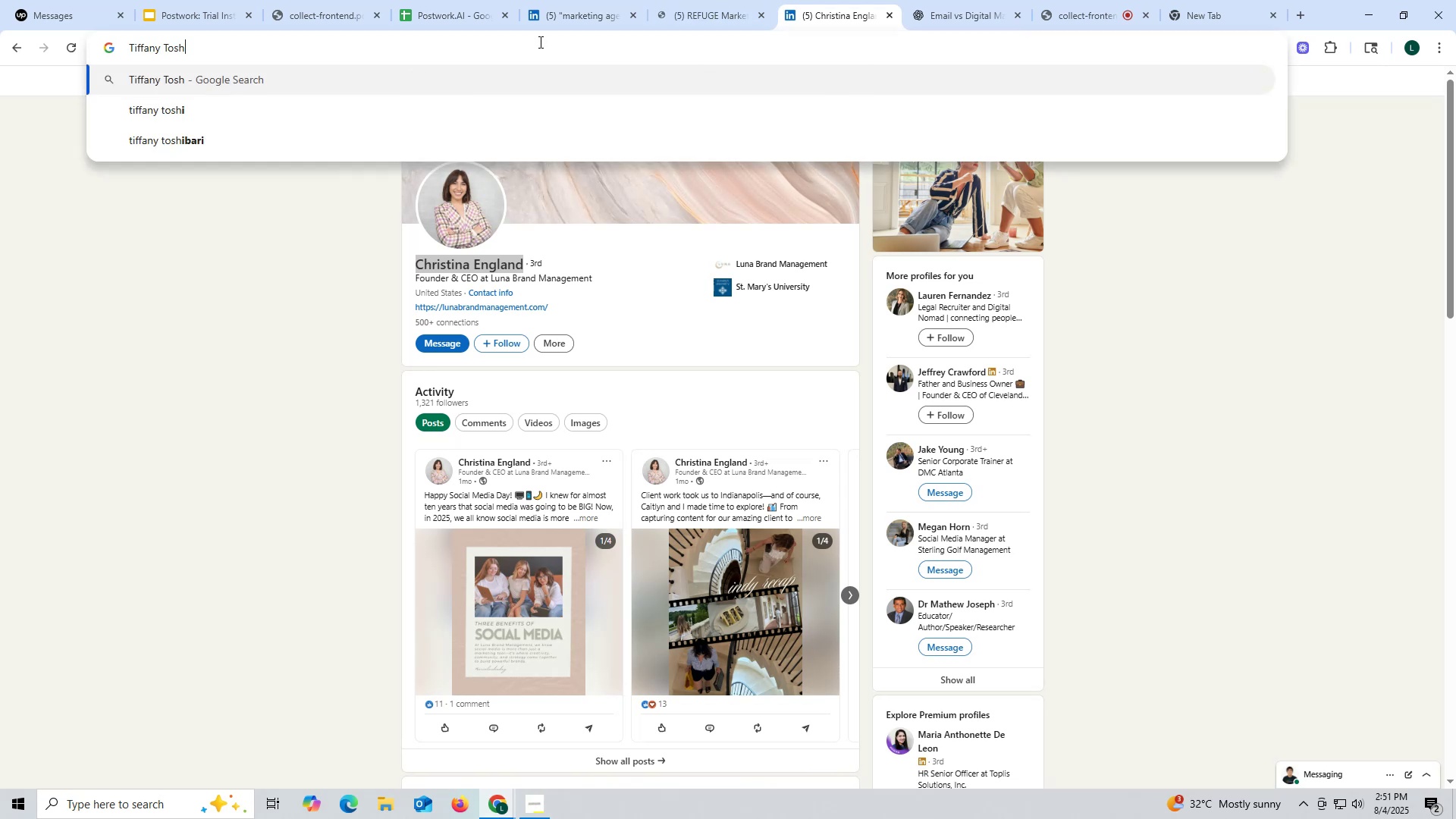 
key(Space)
 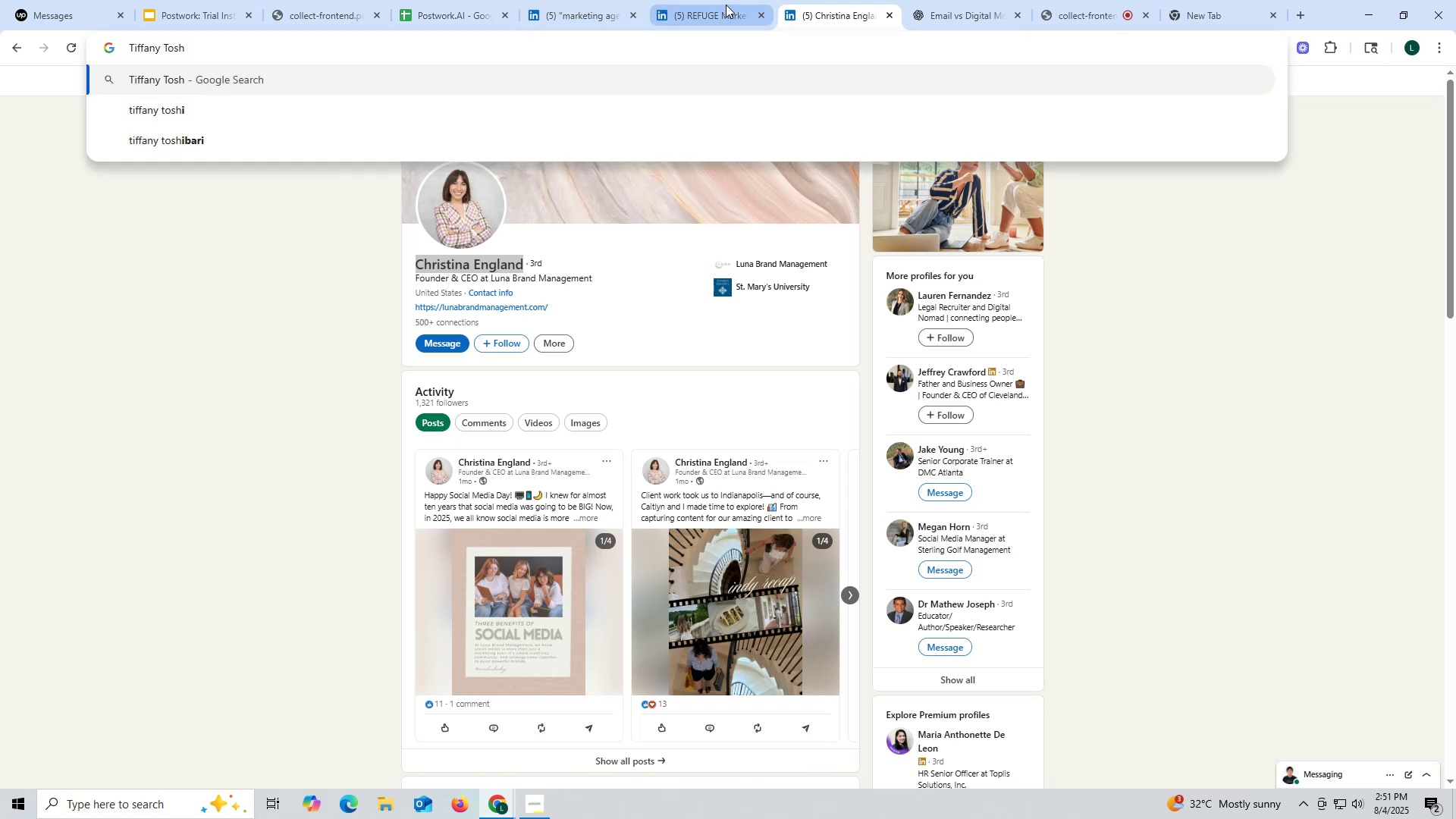 
left_click([726, 5])
 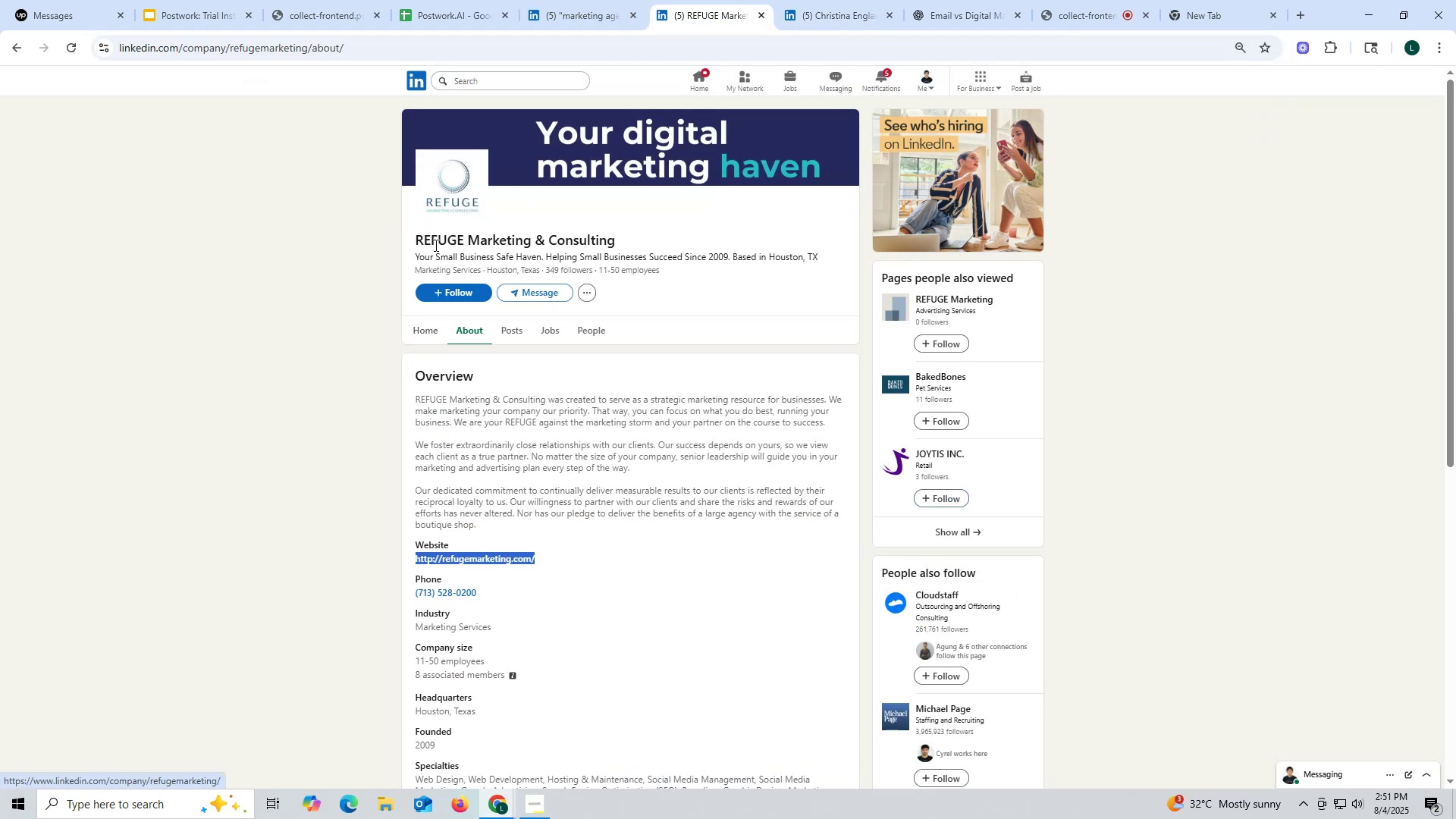 
key(Control+ControlLeft)
 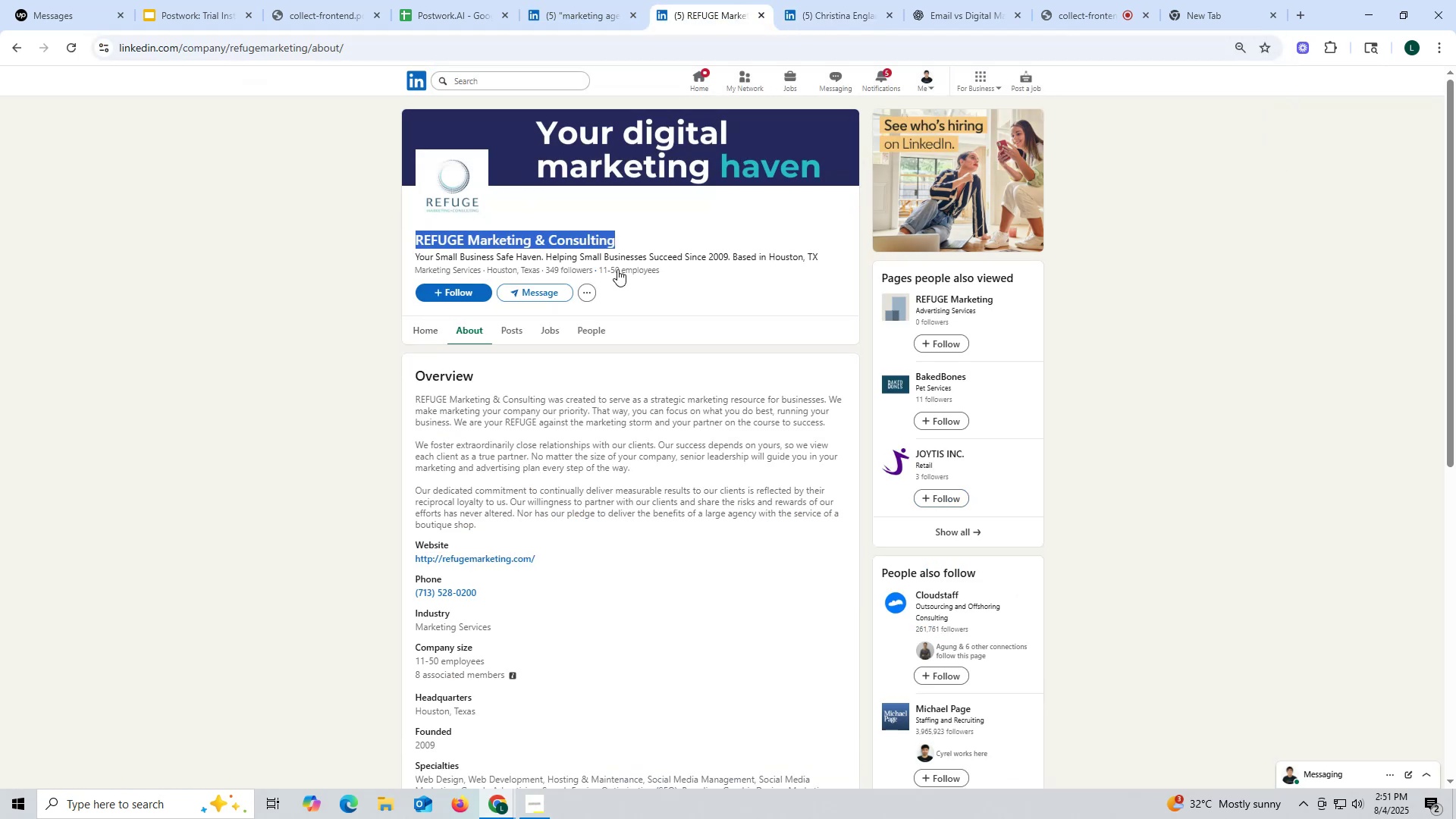 
key(Control+C)
 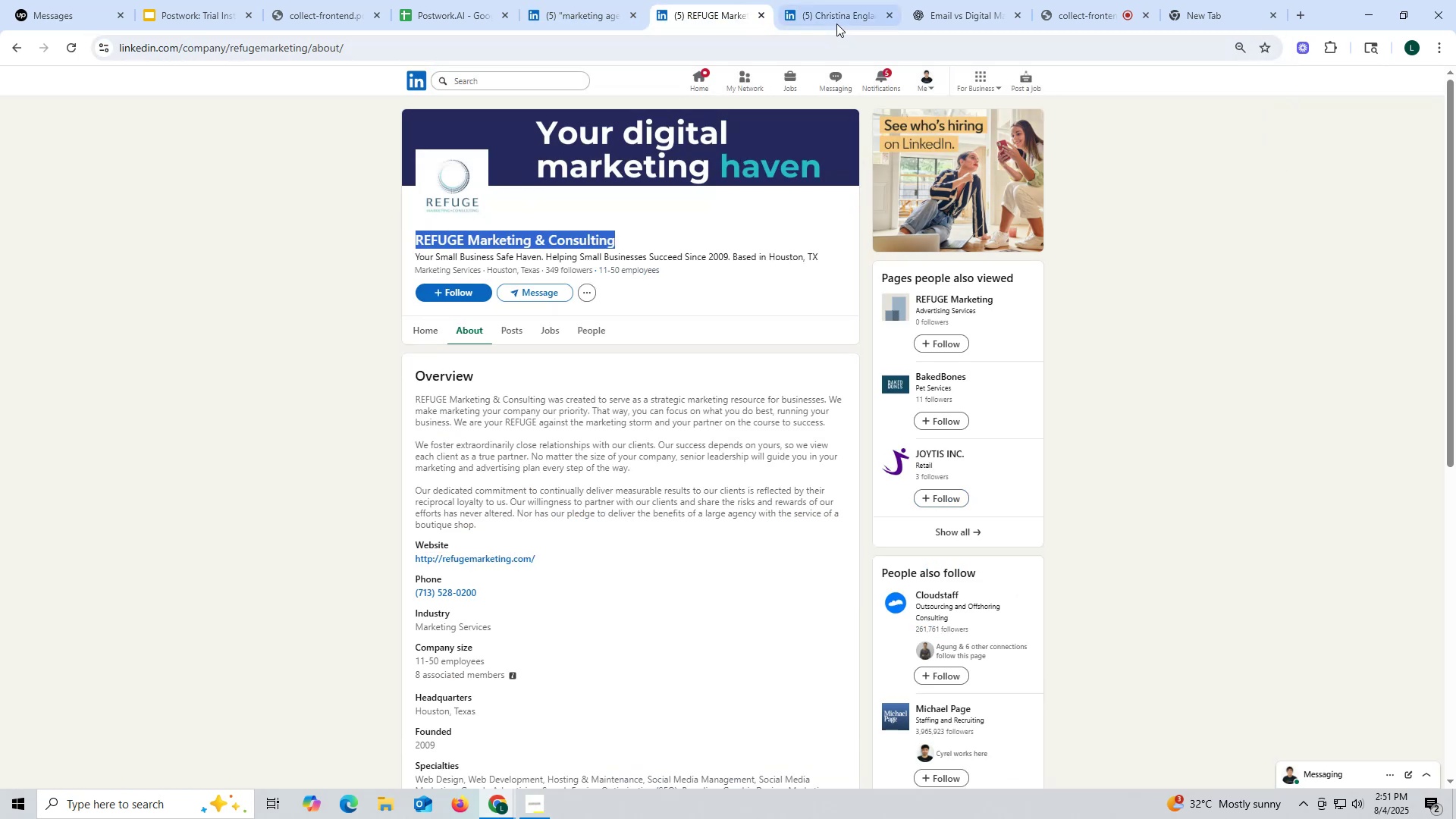 
left_click([836, 24])
 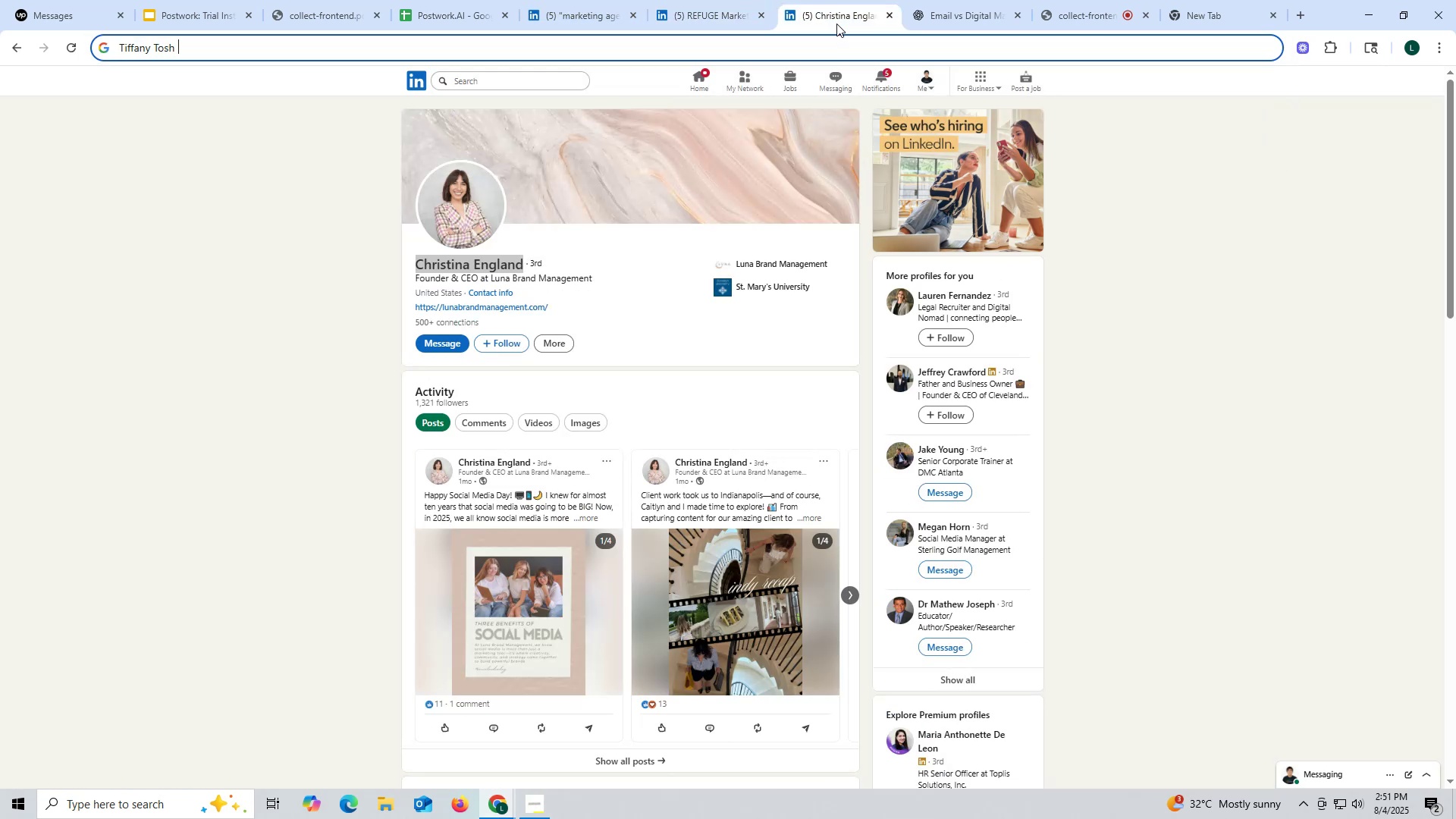 
key(Control+ControlLeft)
 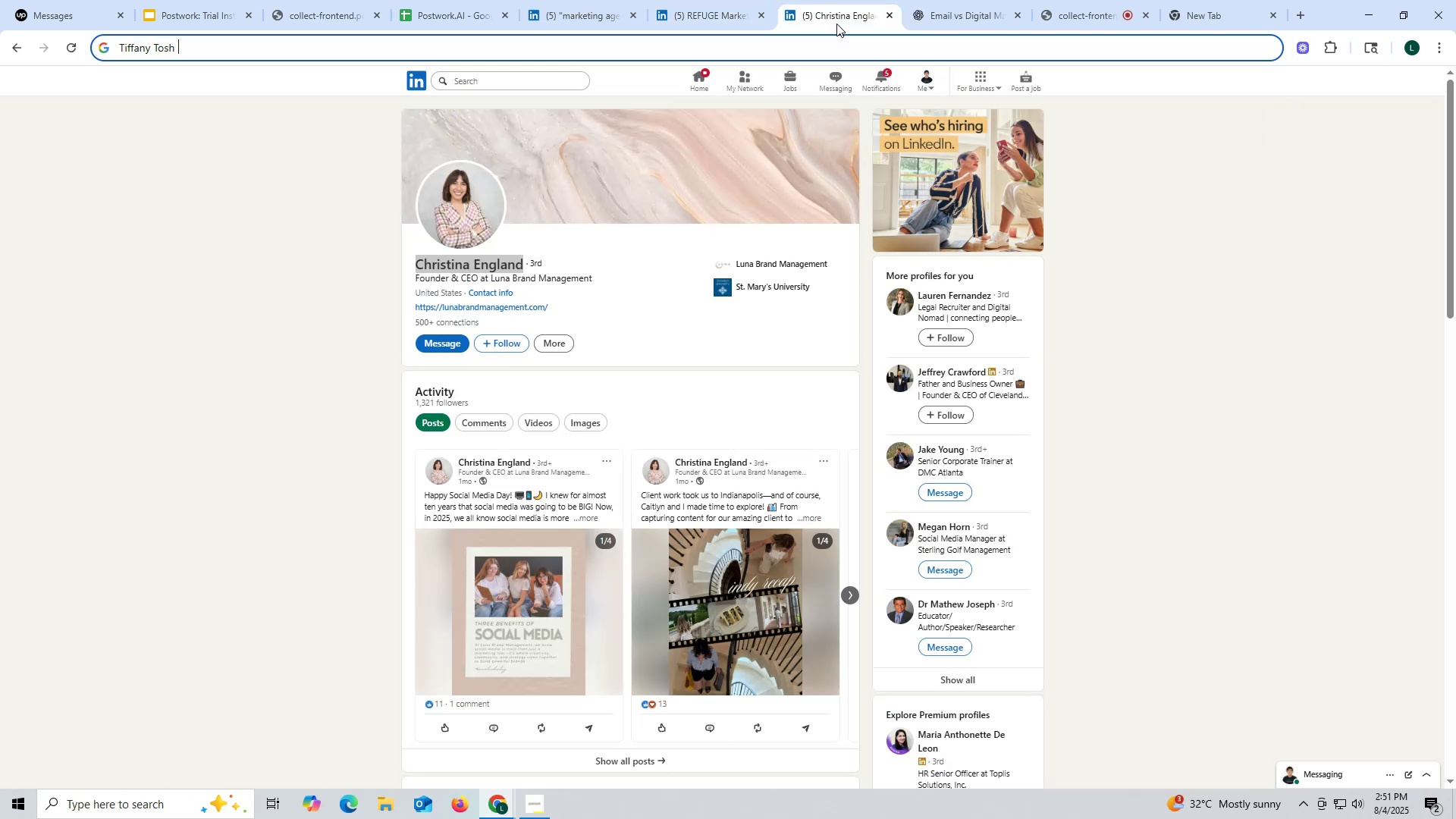 
key(Control+V)
 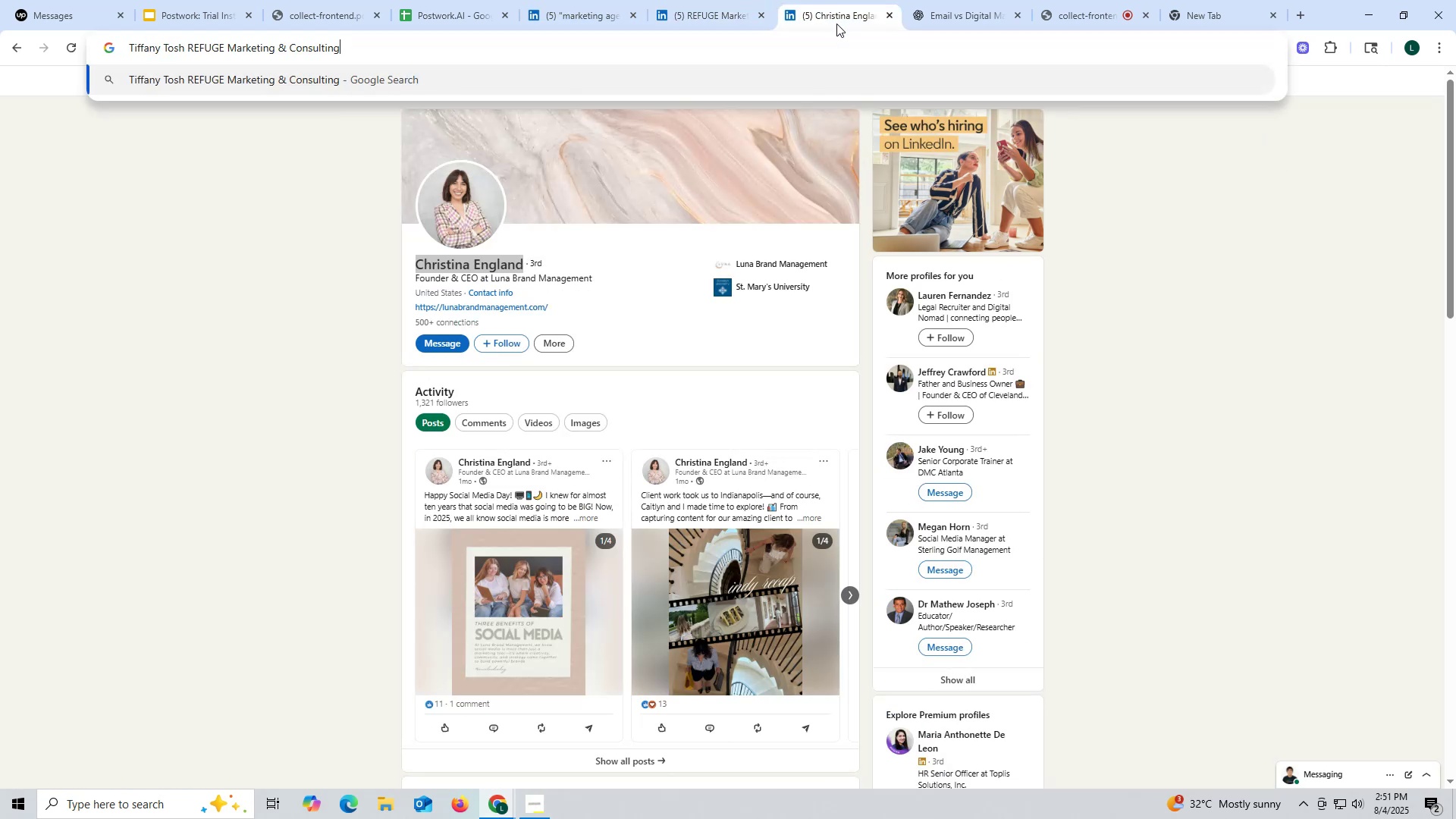 
key(Space)
 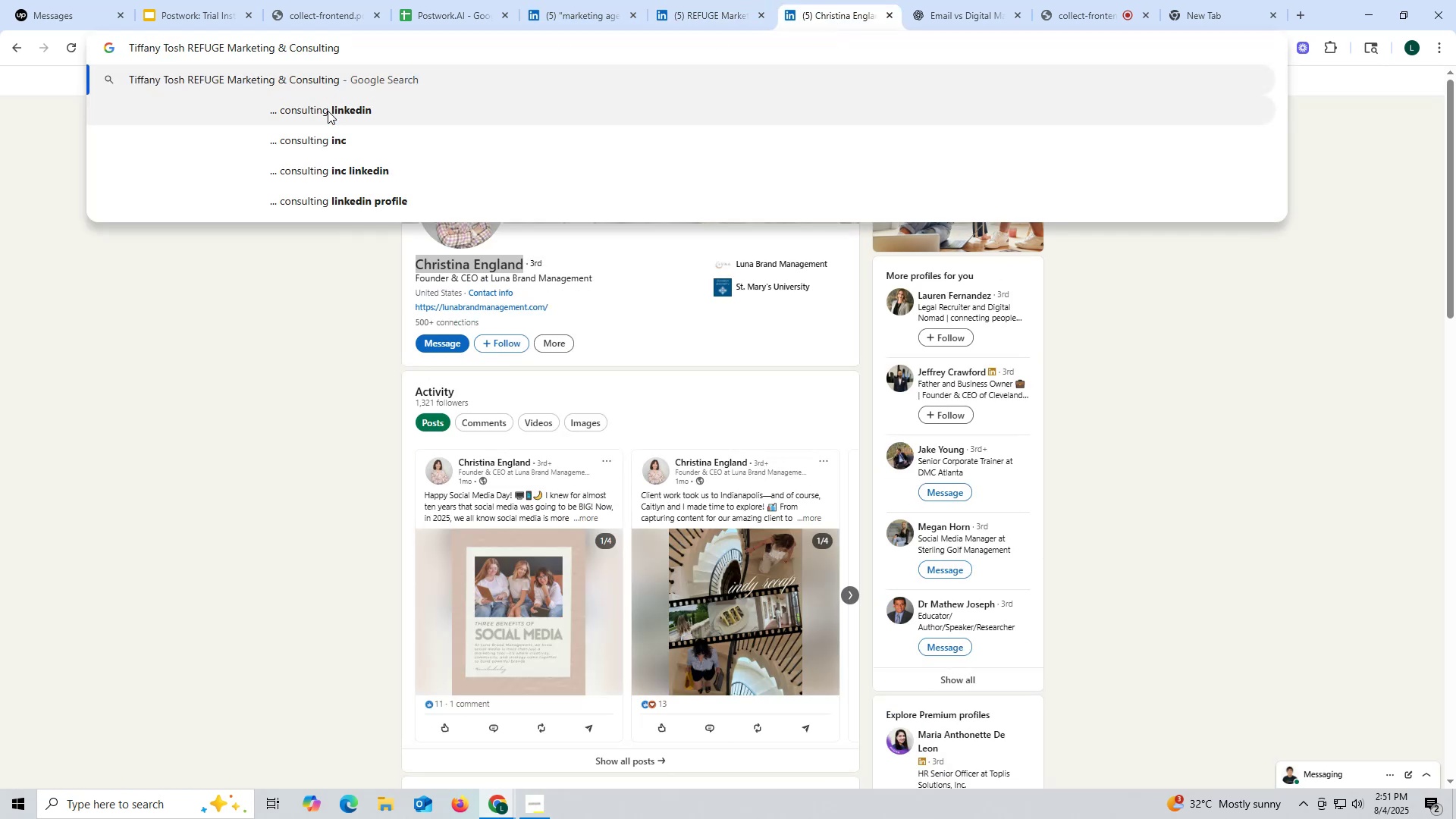 
left_click([328, 115])
 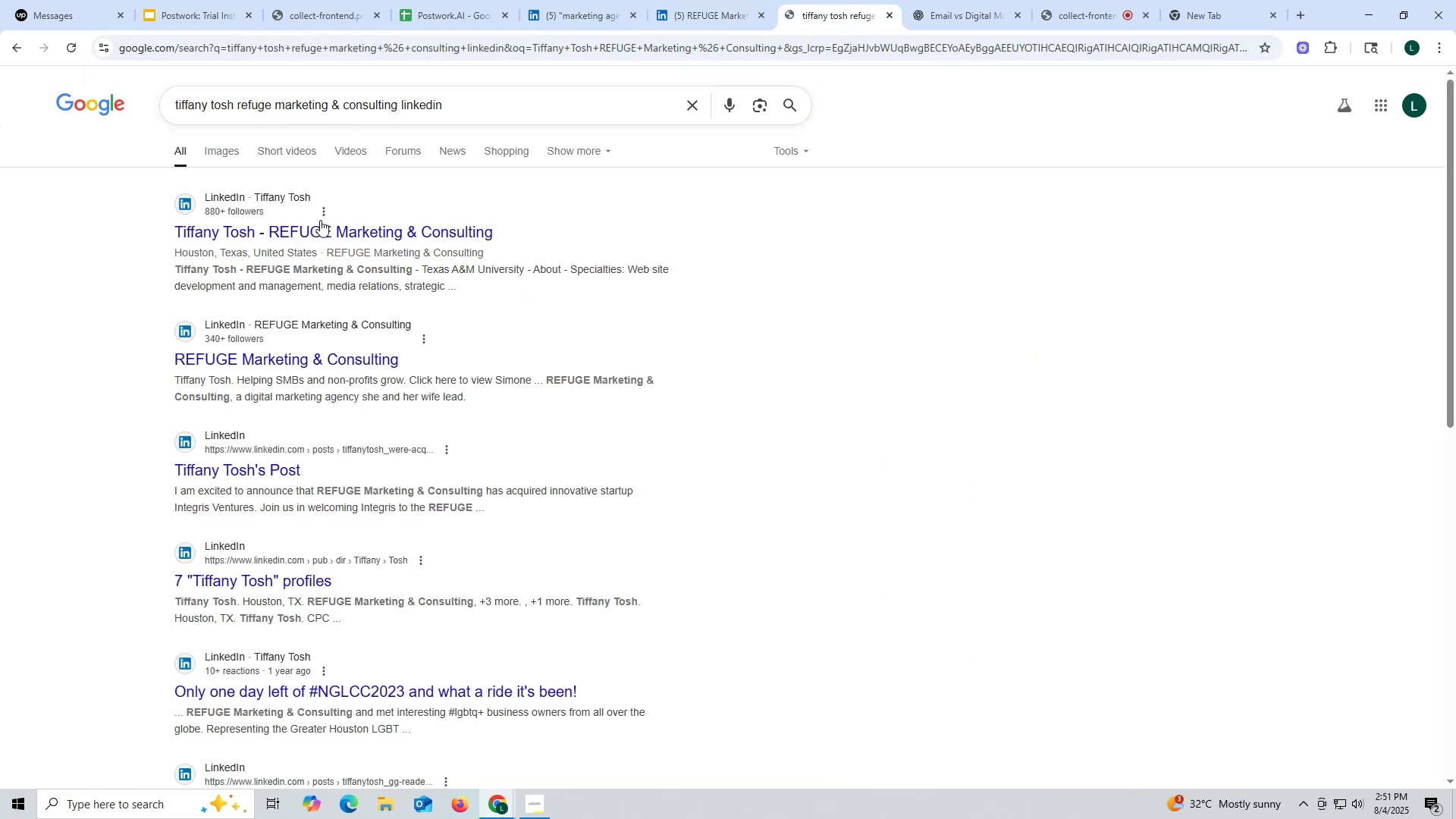 
left_click([319, 228])
 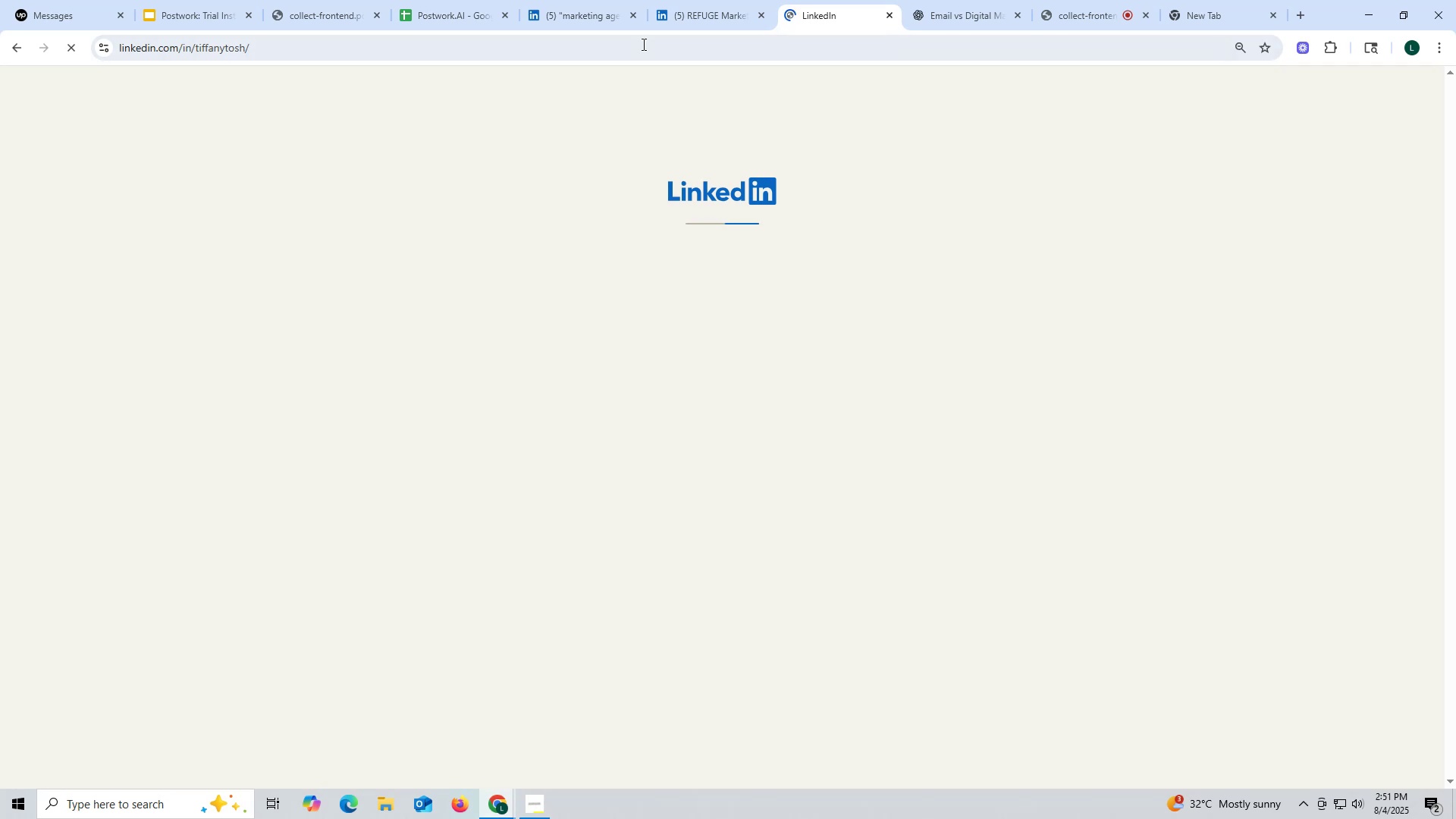 
left_click([676, 29])
 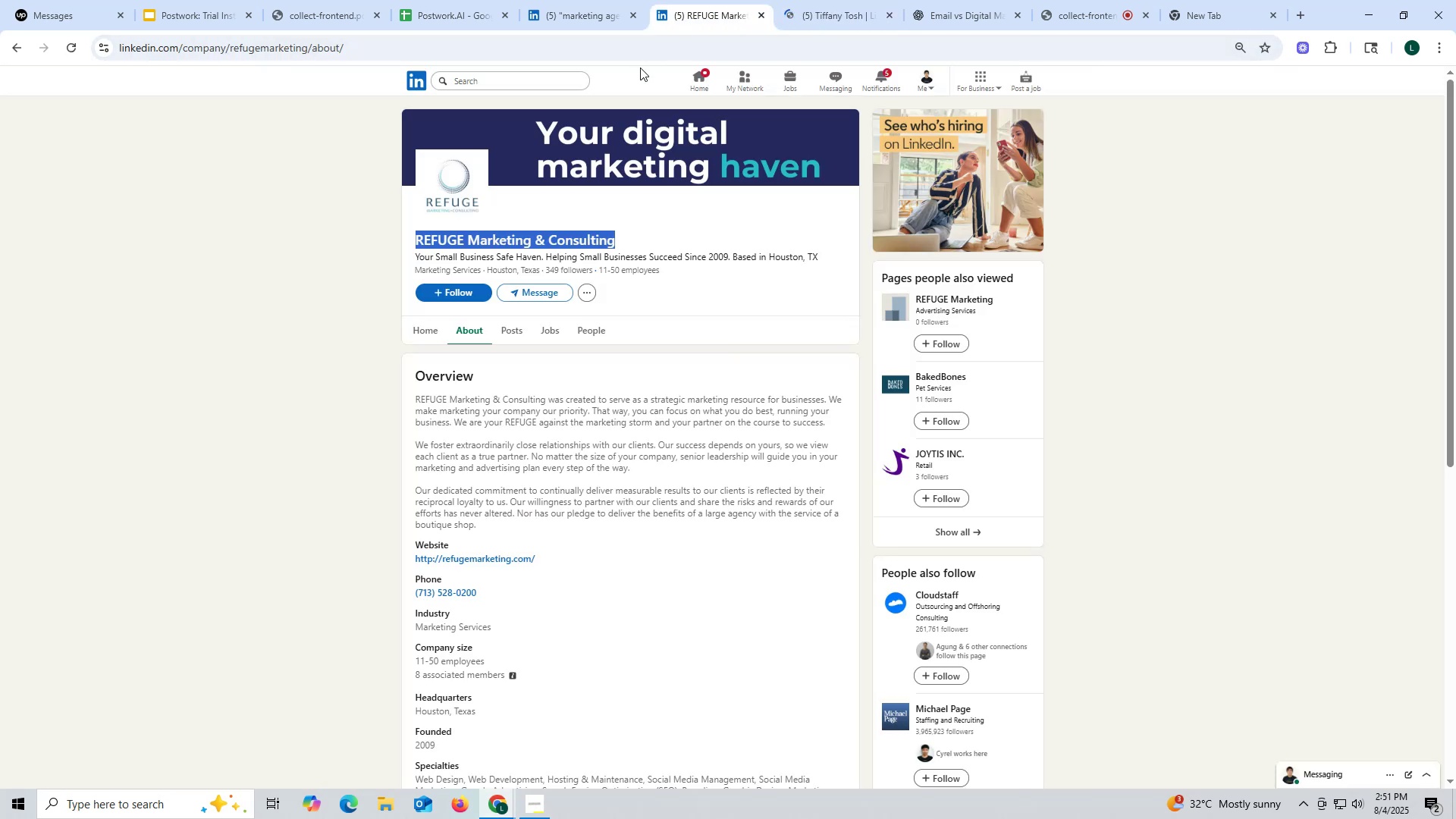 
key(Control+ControlLeft)
 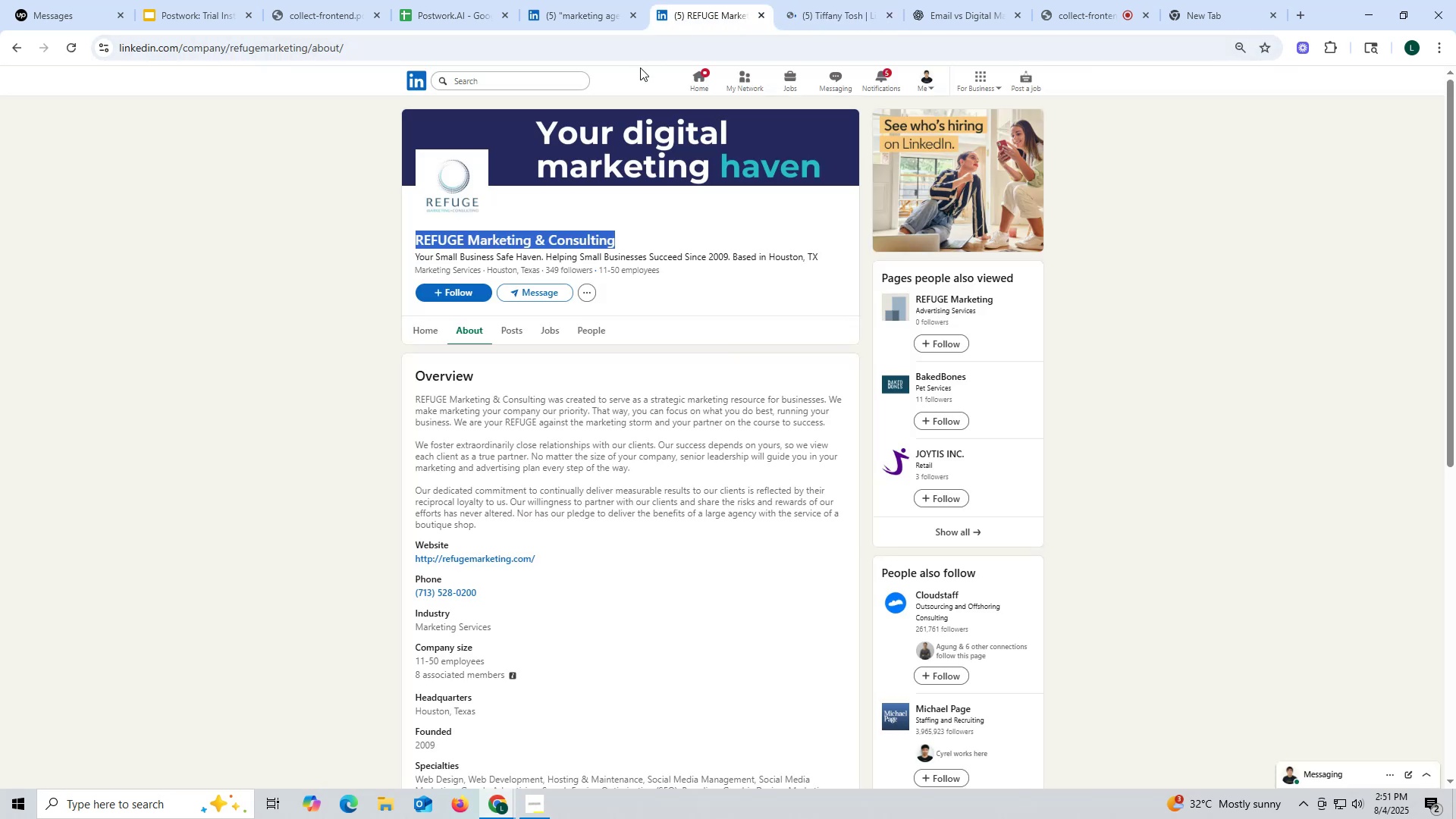 
key(Control+C)
 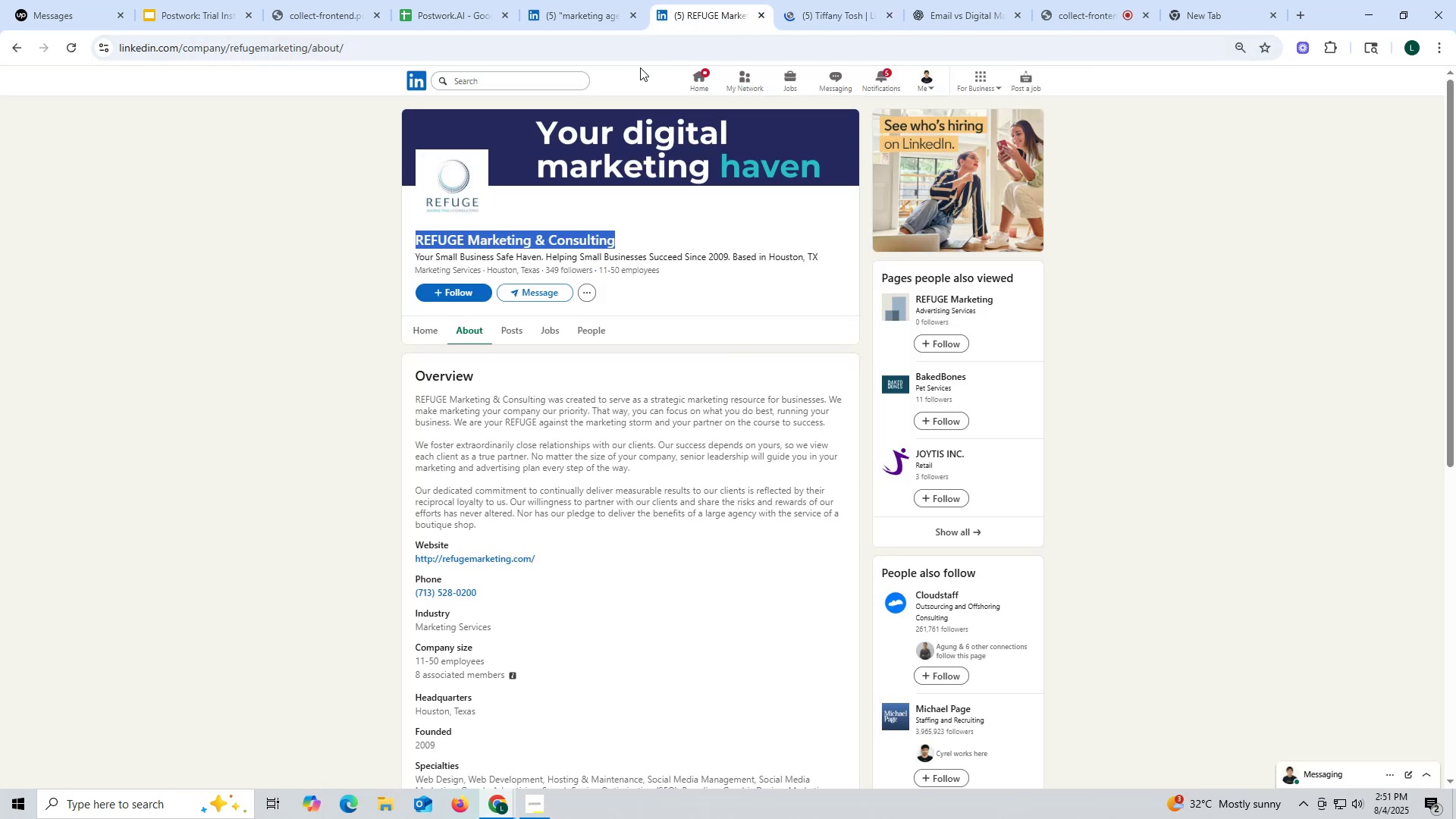 
key(Control+ControlLeft)
 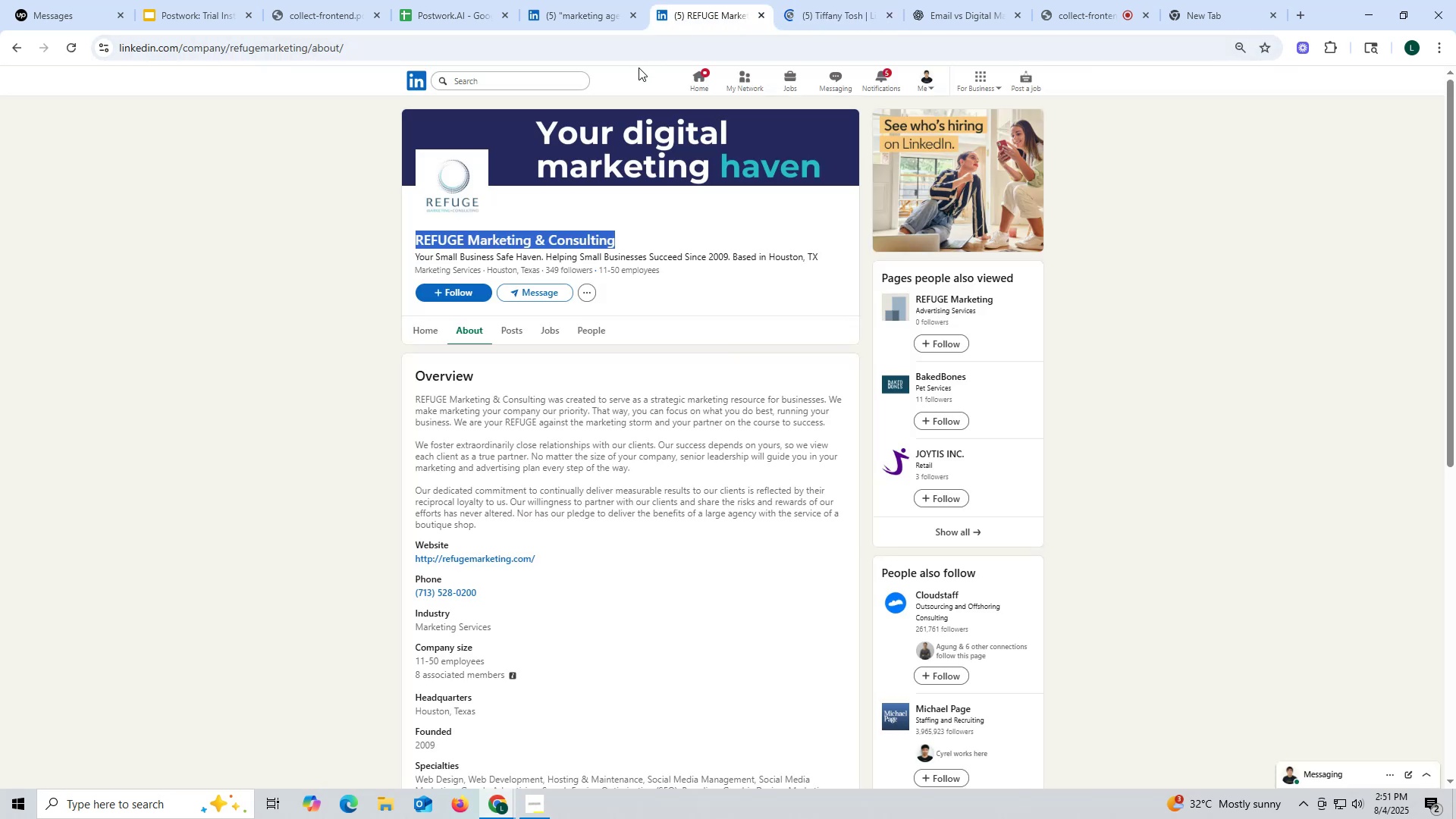 
key(Control+C)
 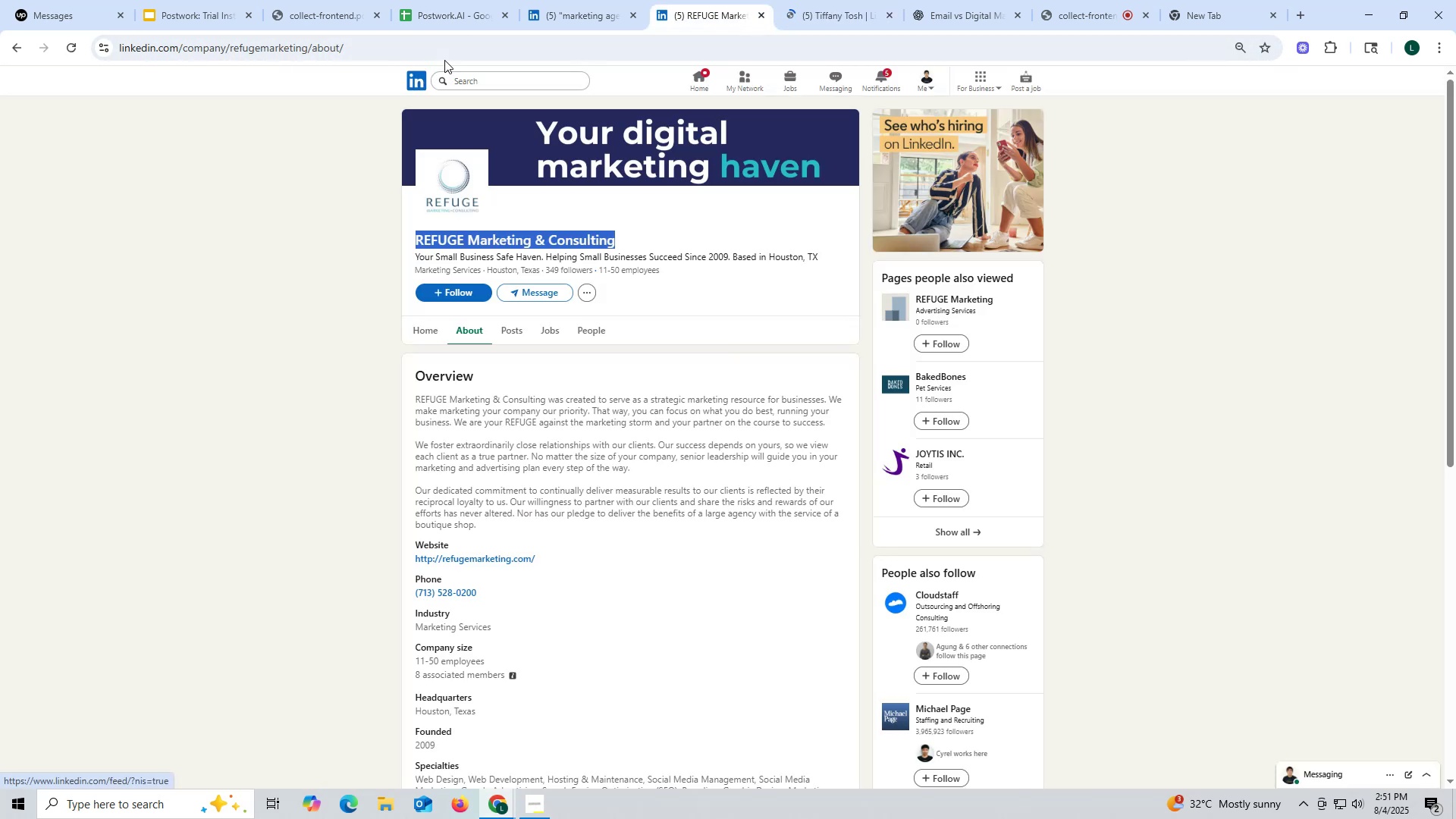 
left_click([457, 27])
 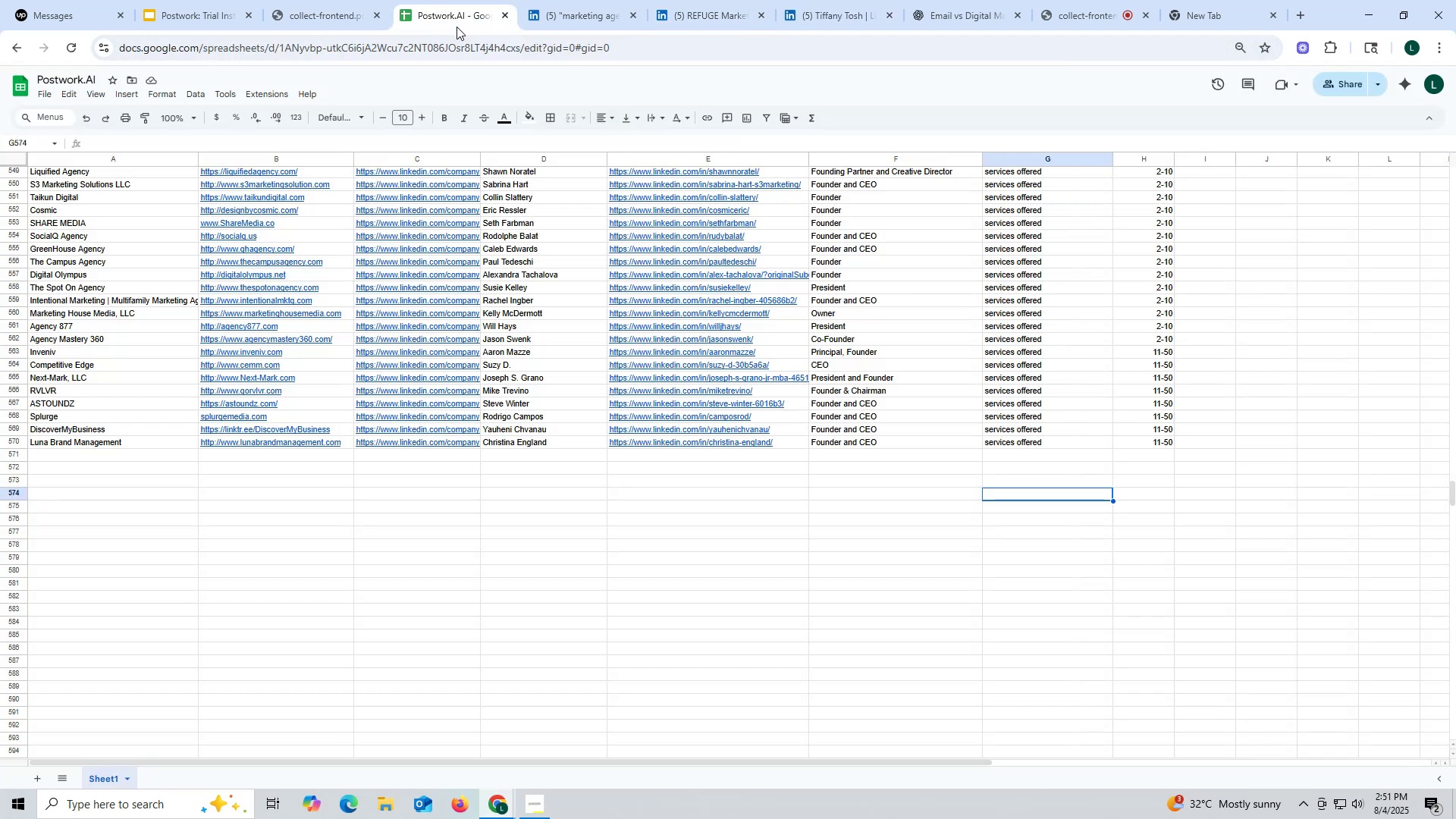 
wait(6.36)
 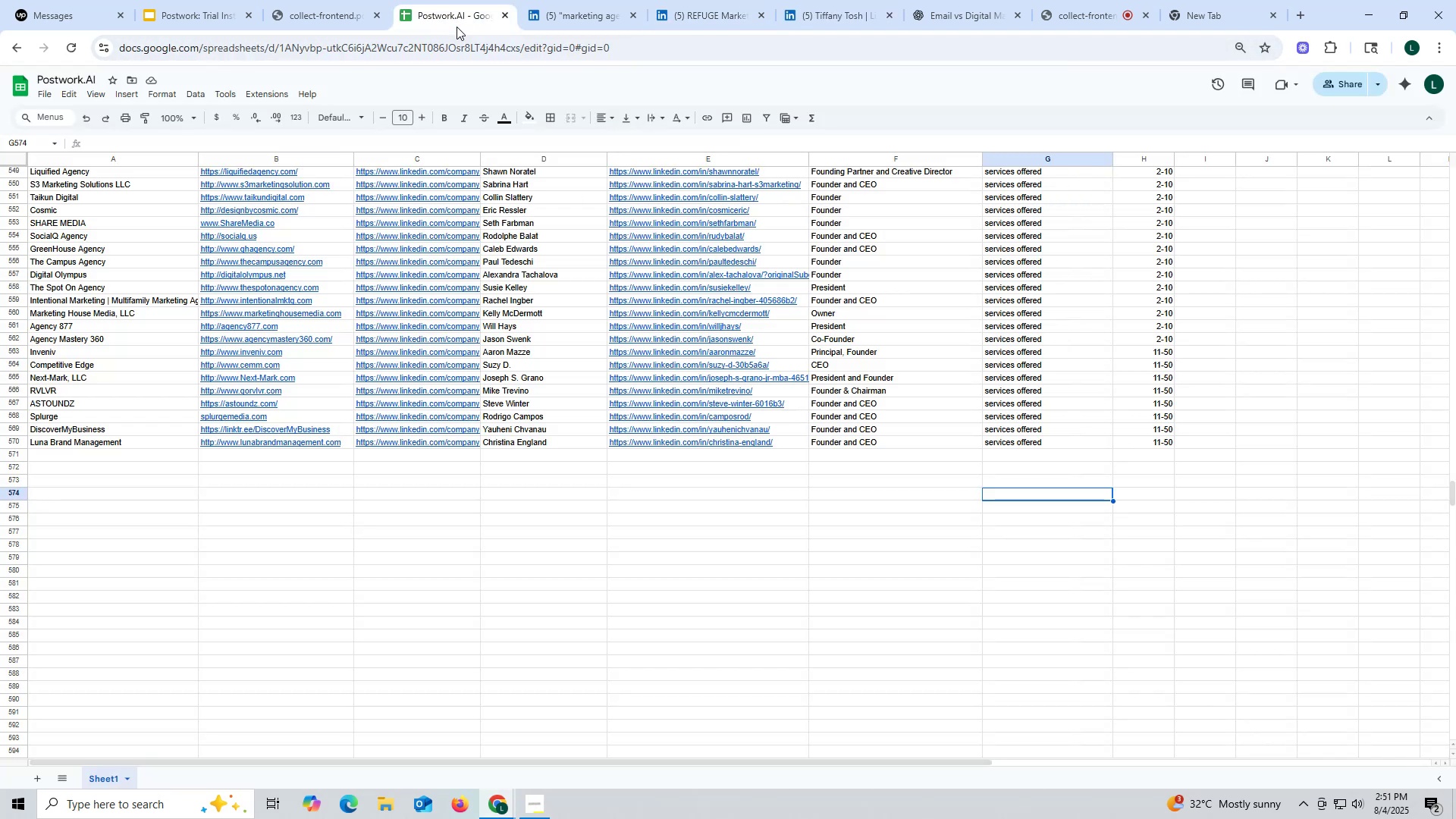 
scroll: coordinate [199, 298], scroll_direction: down, amount: 2.0
 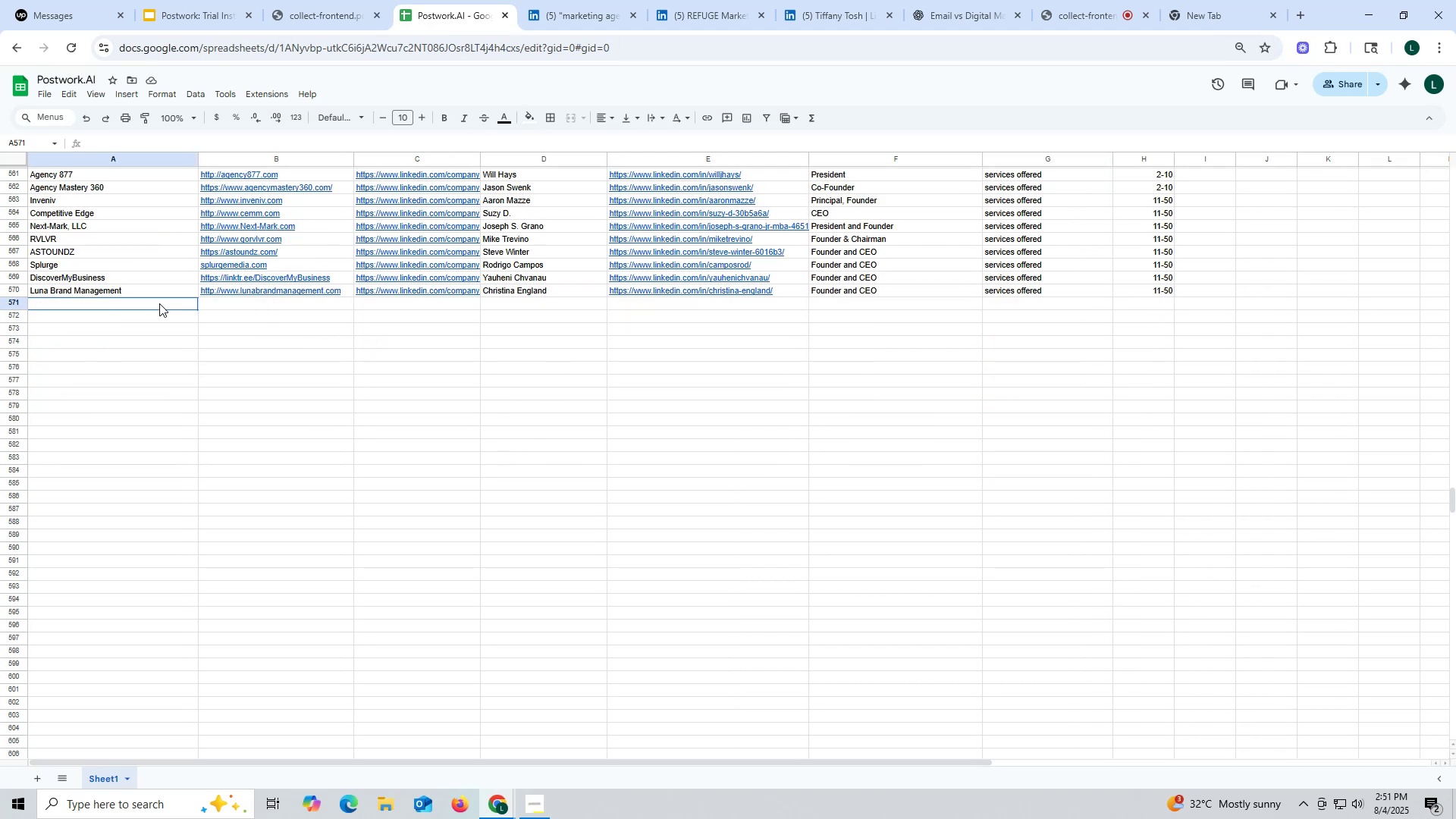 
double_click([159, 303])
 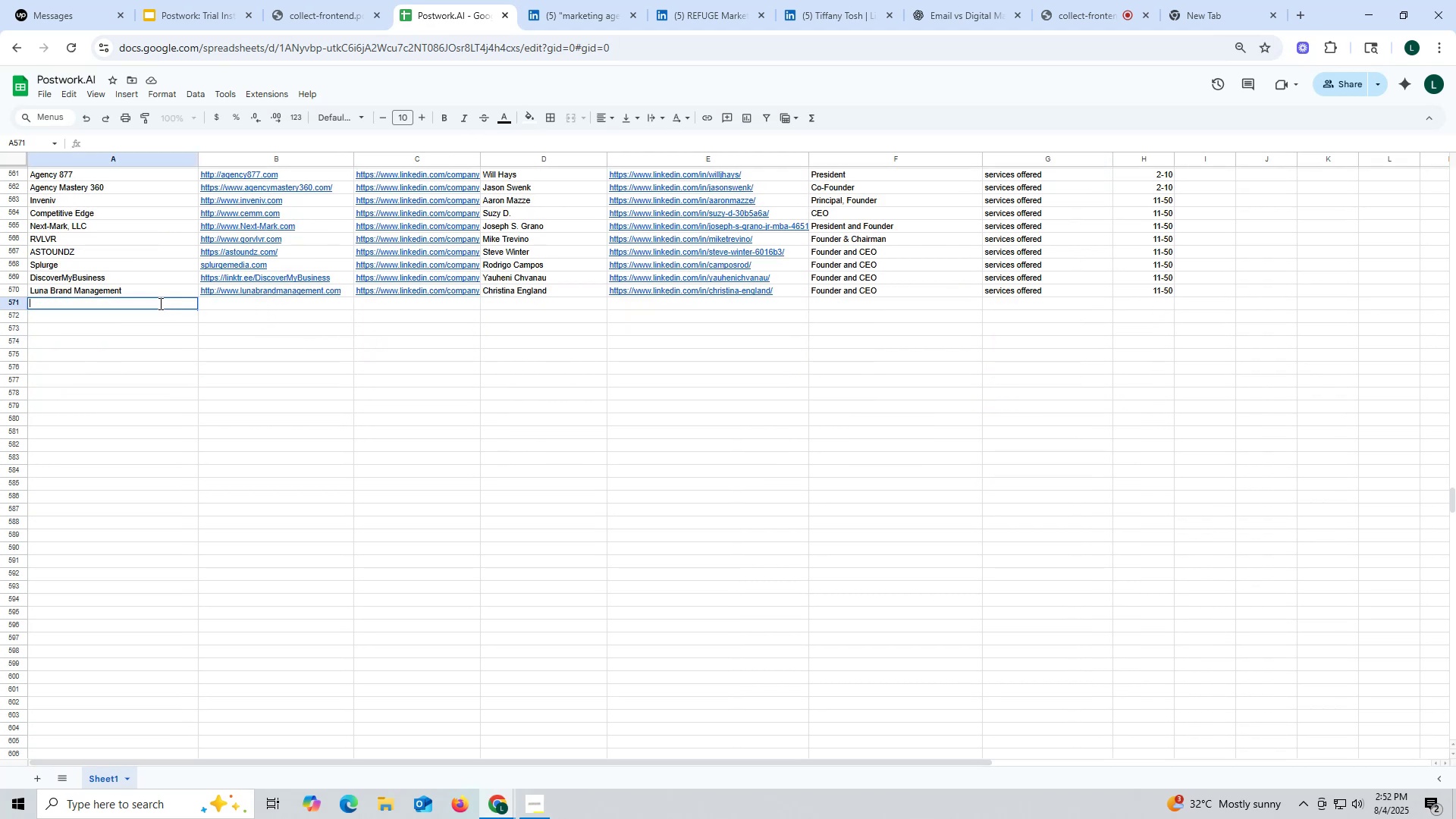 
key(Control+ControlLeft)
 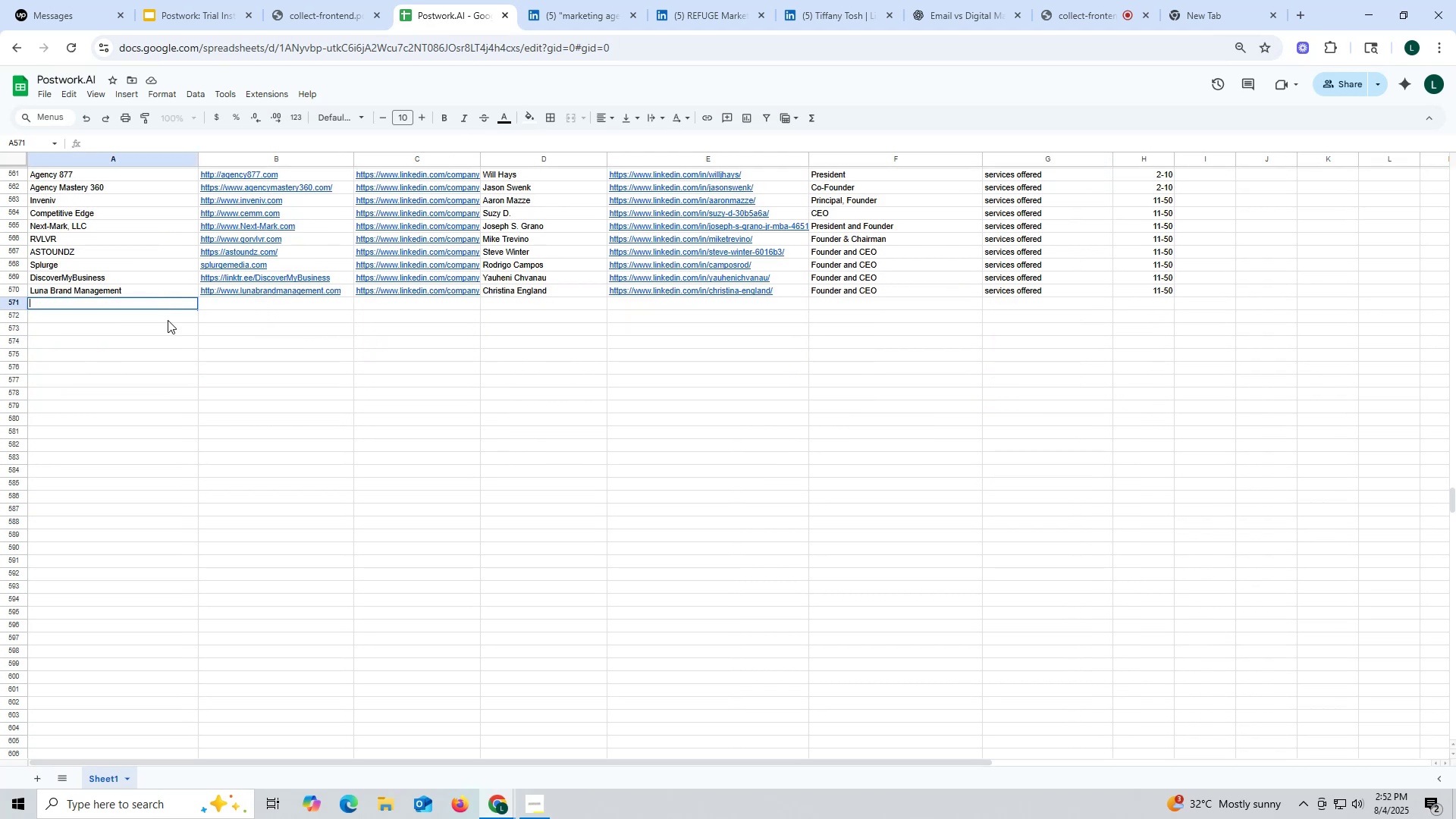 
key(Control+V)
 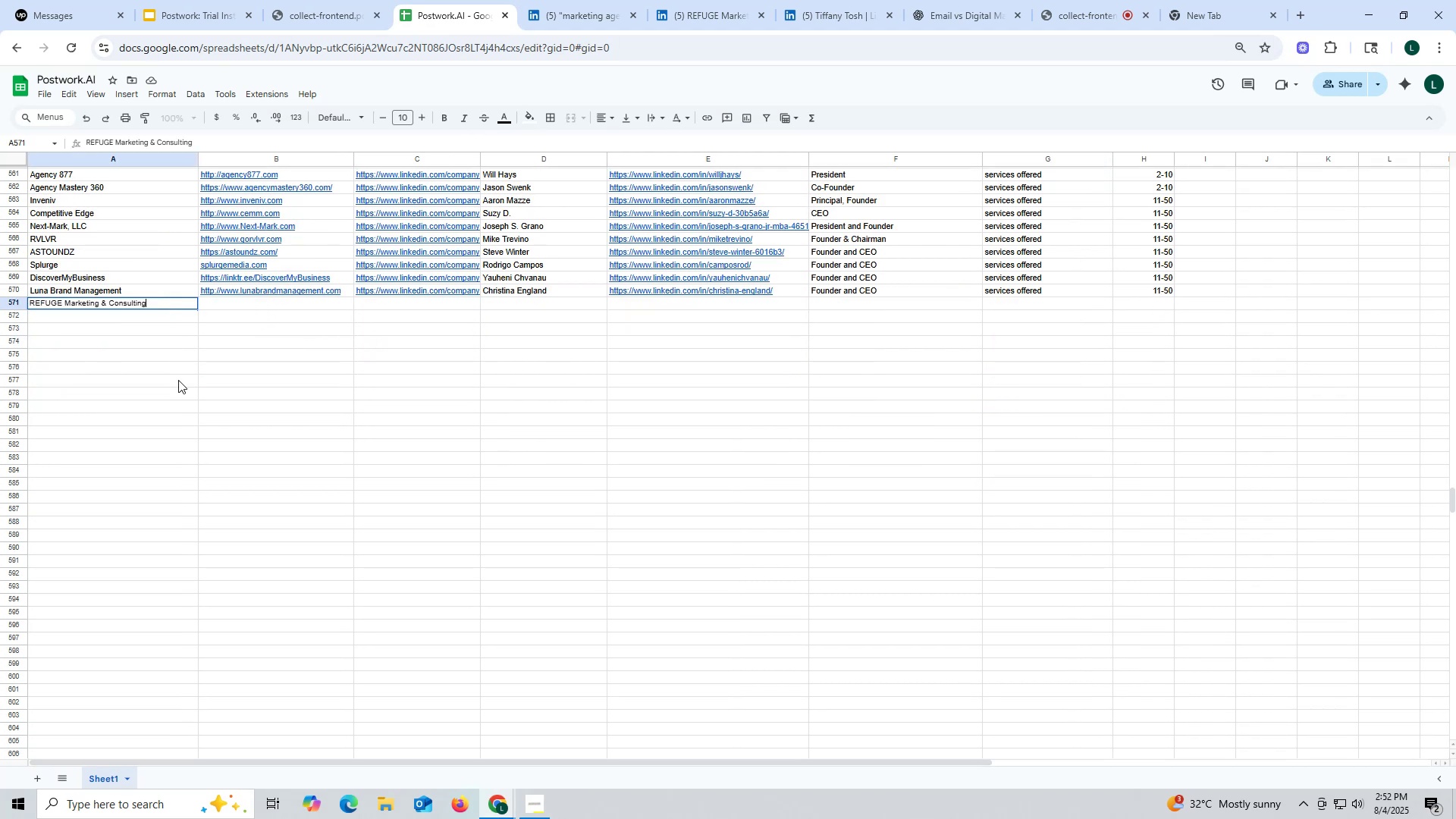 
left_click([178, 380])
 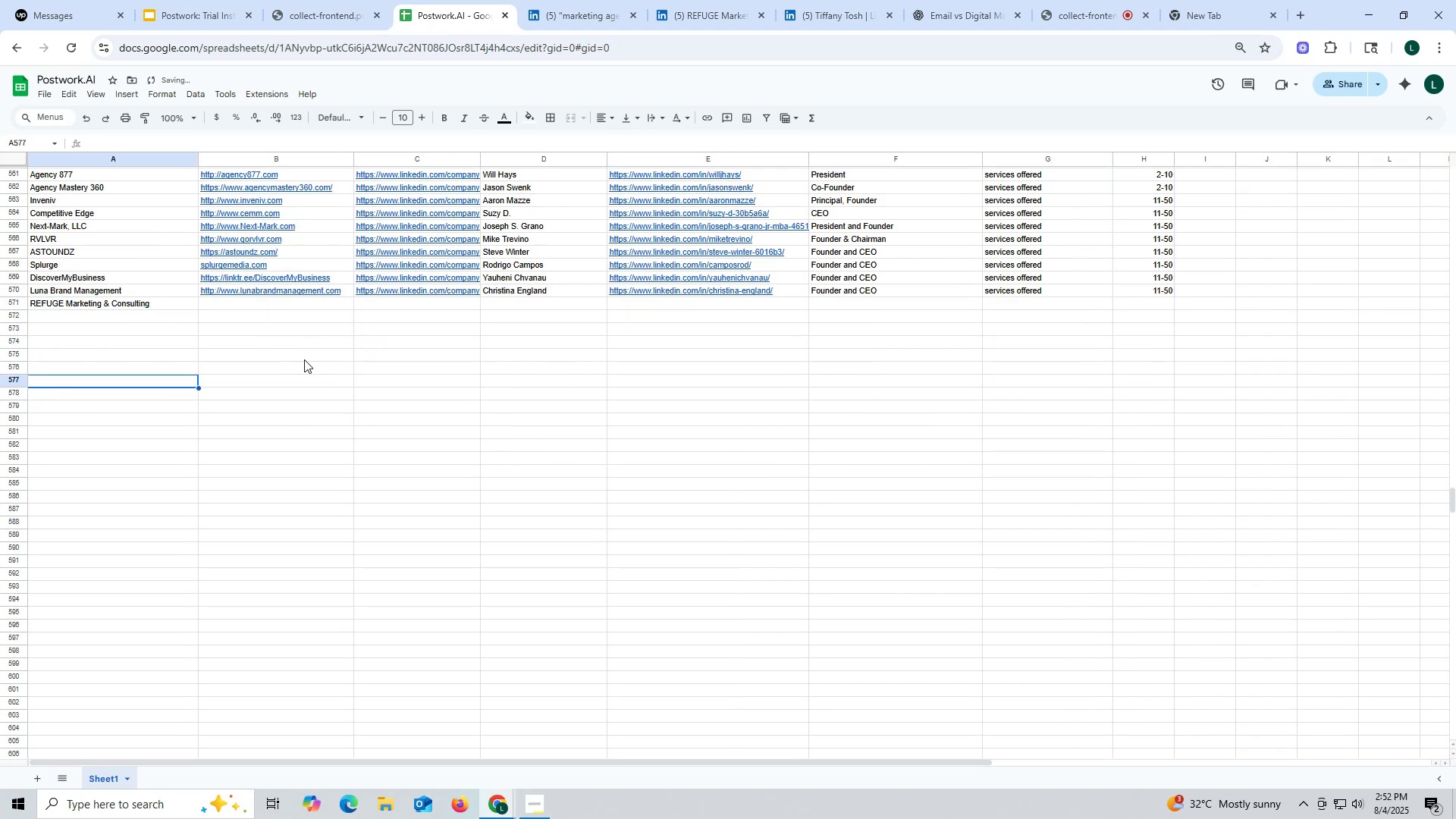 
mouse_move([458, 179])
 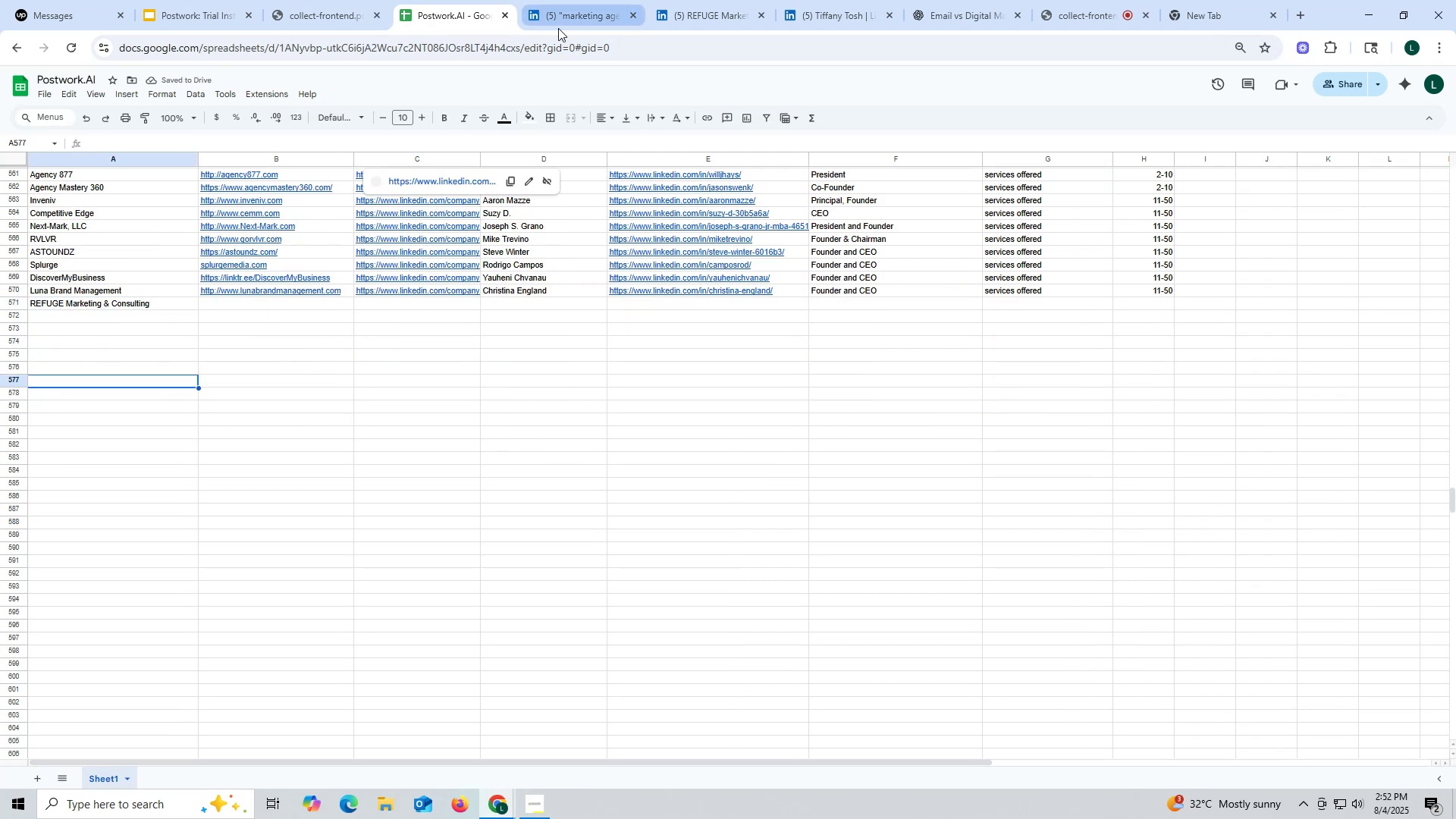 
mouse_move([581, 8])
 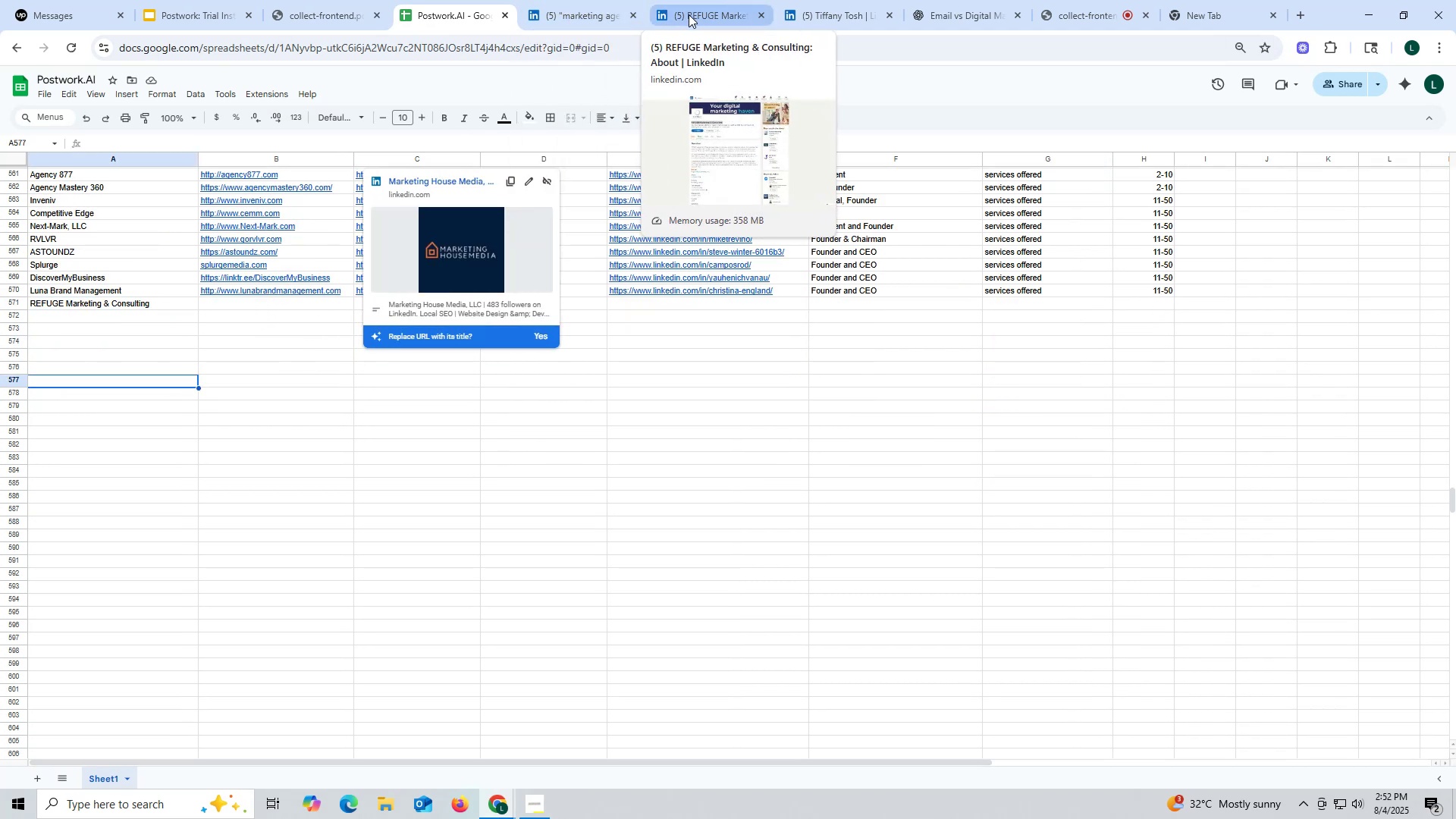 
left_click([689, 14])
 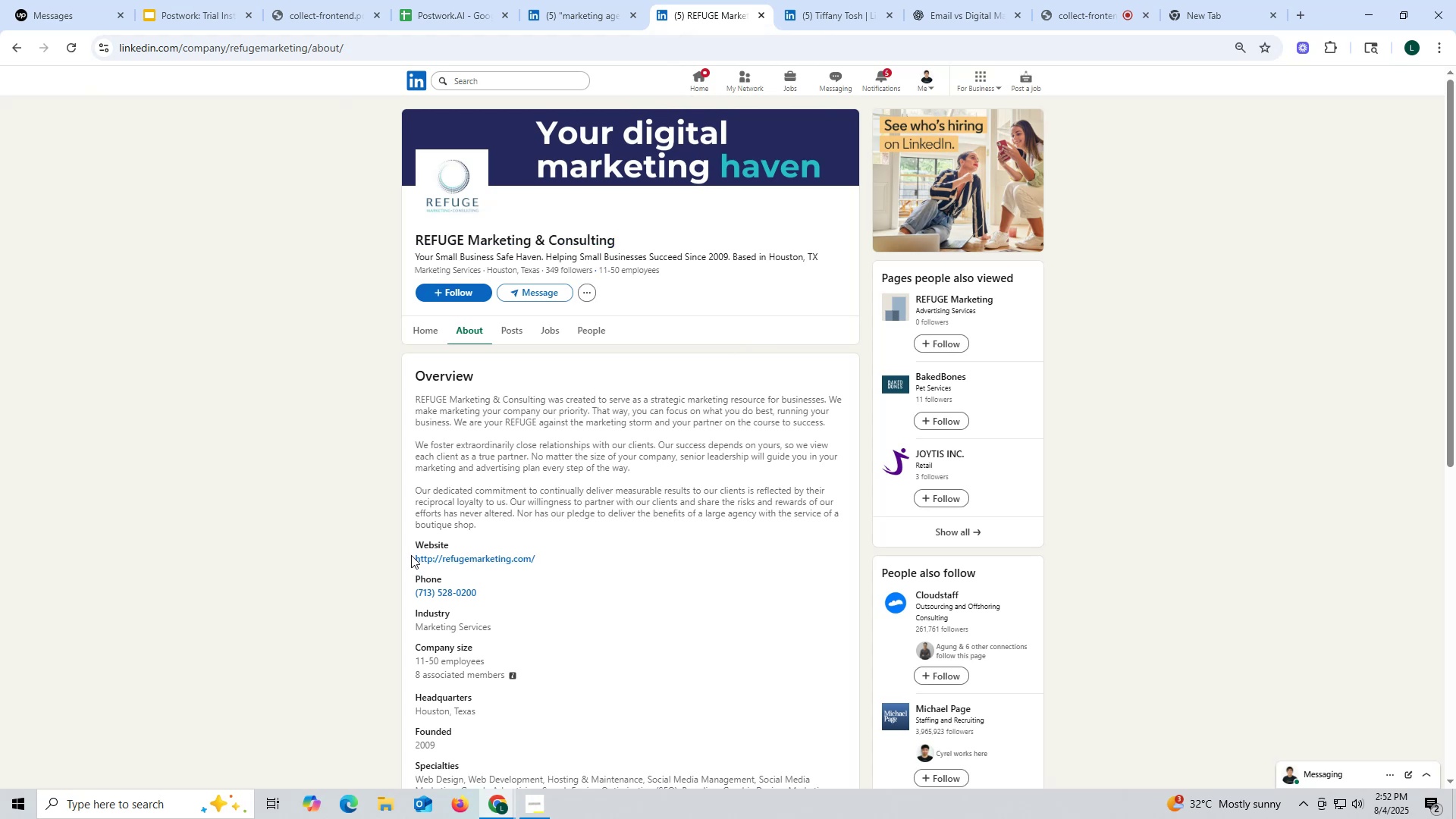 
key(Control+ControlLeft)
 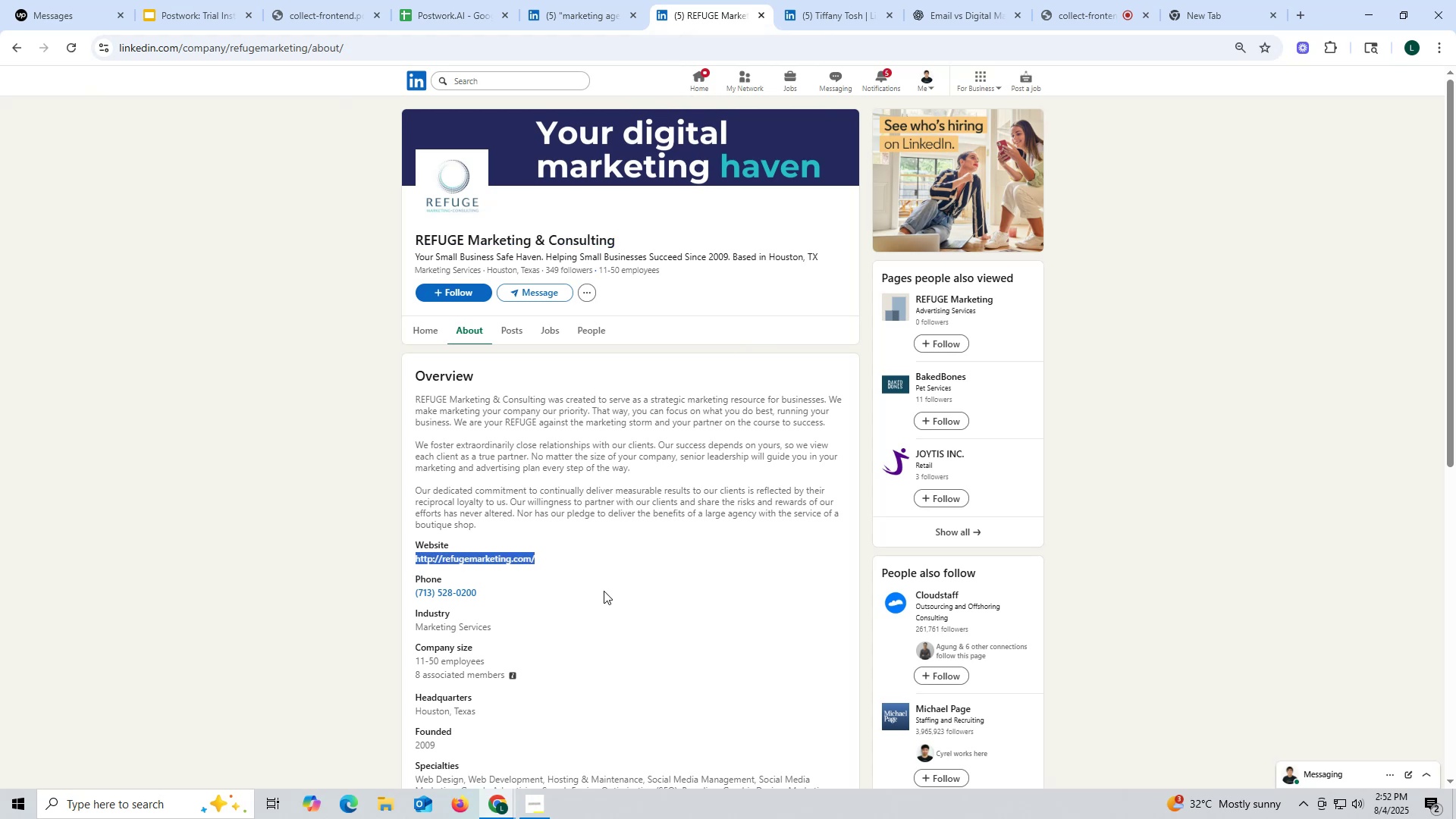 
key(Control+C)
 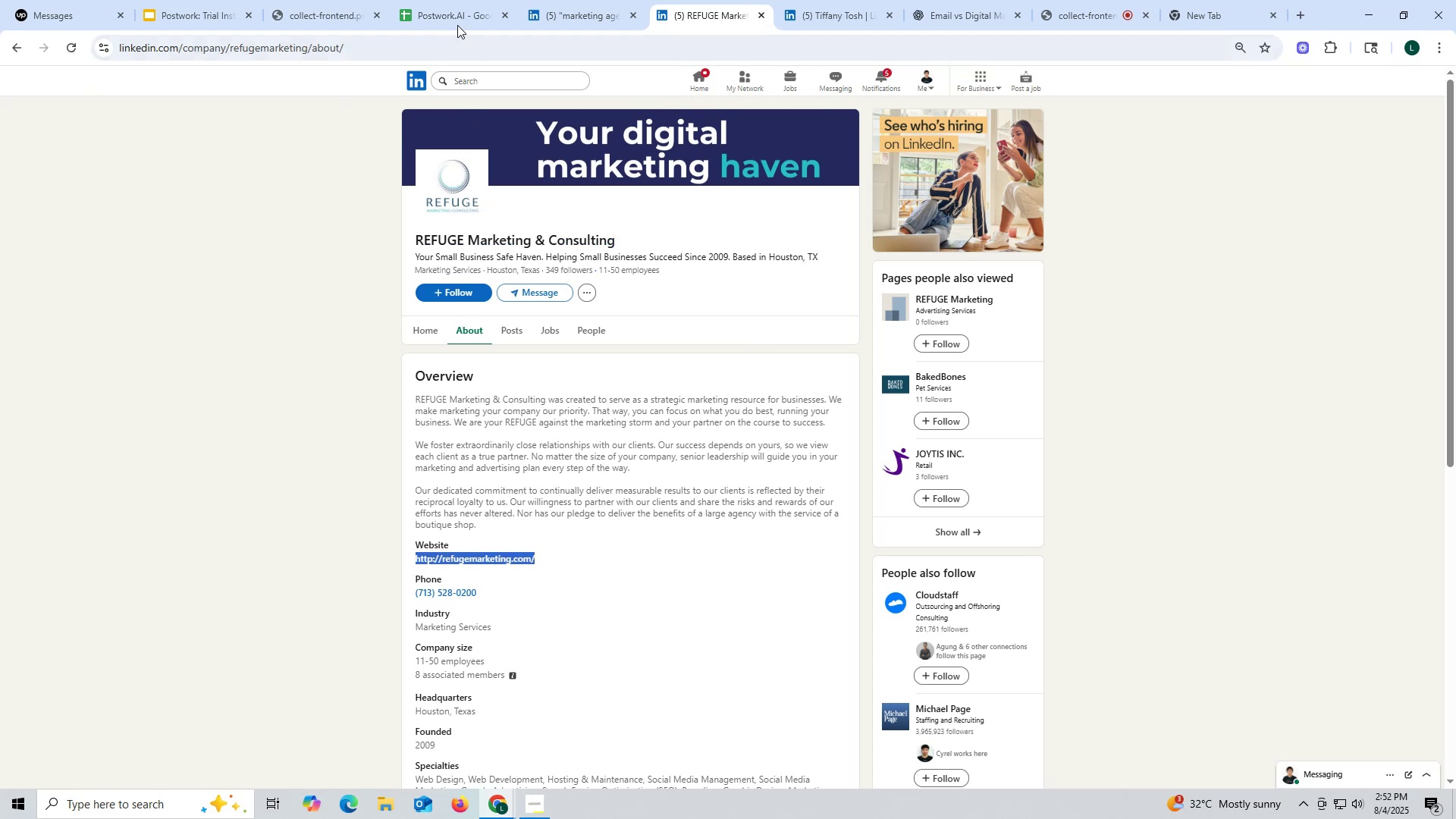 
left_click([456, 17])
 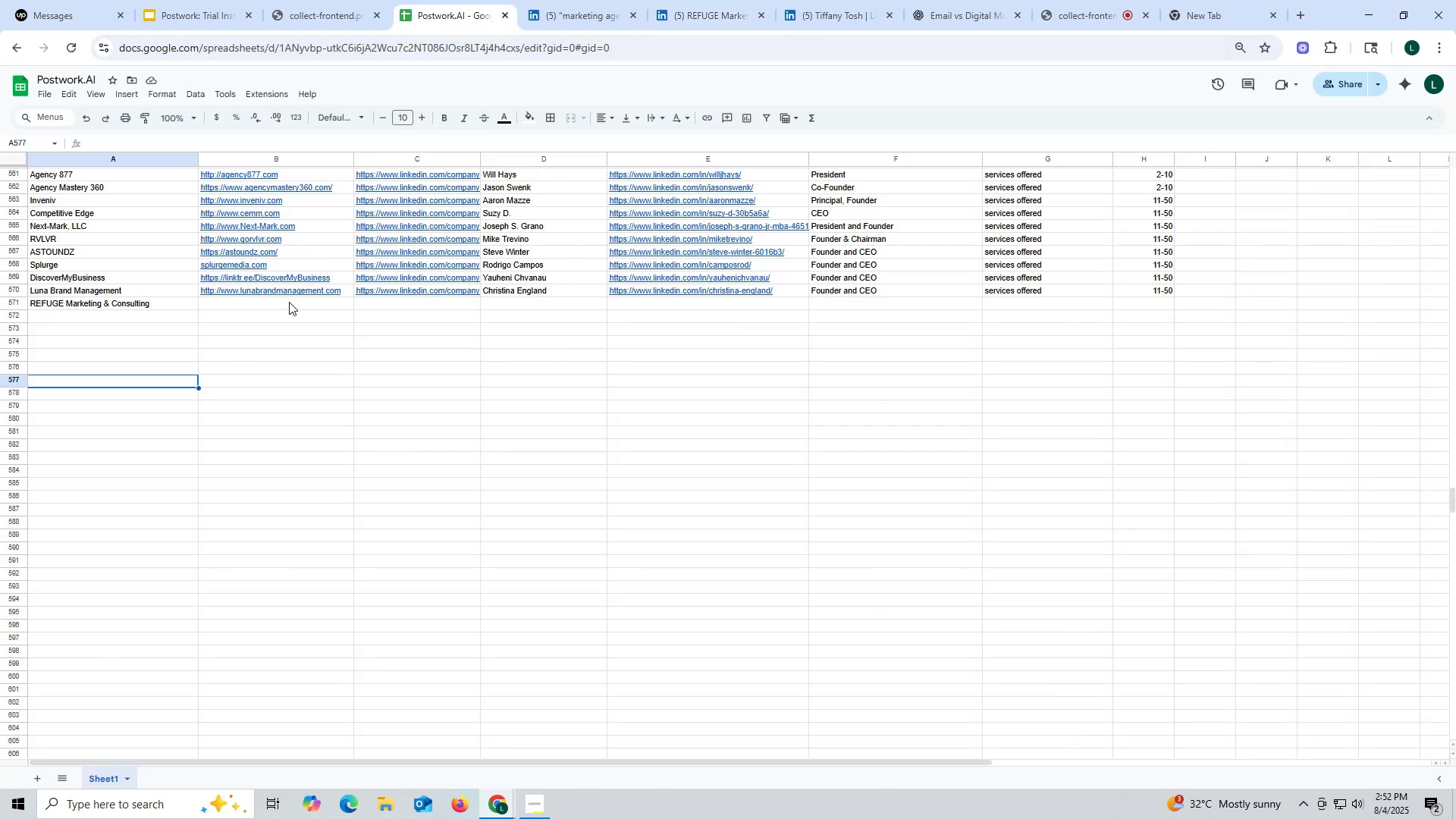 
double_click([289, 302])
 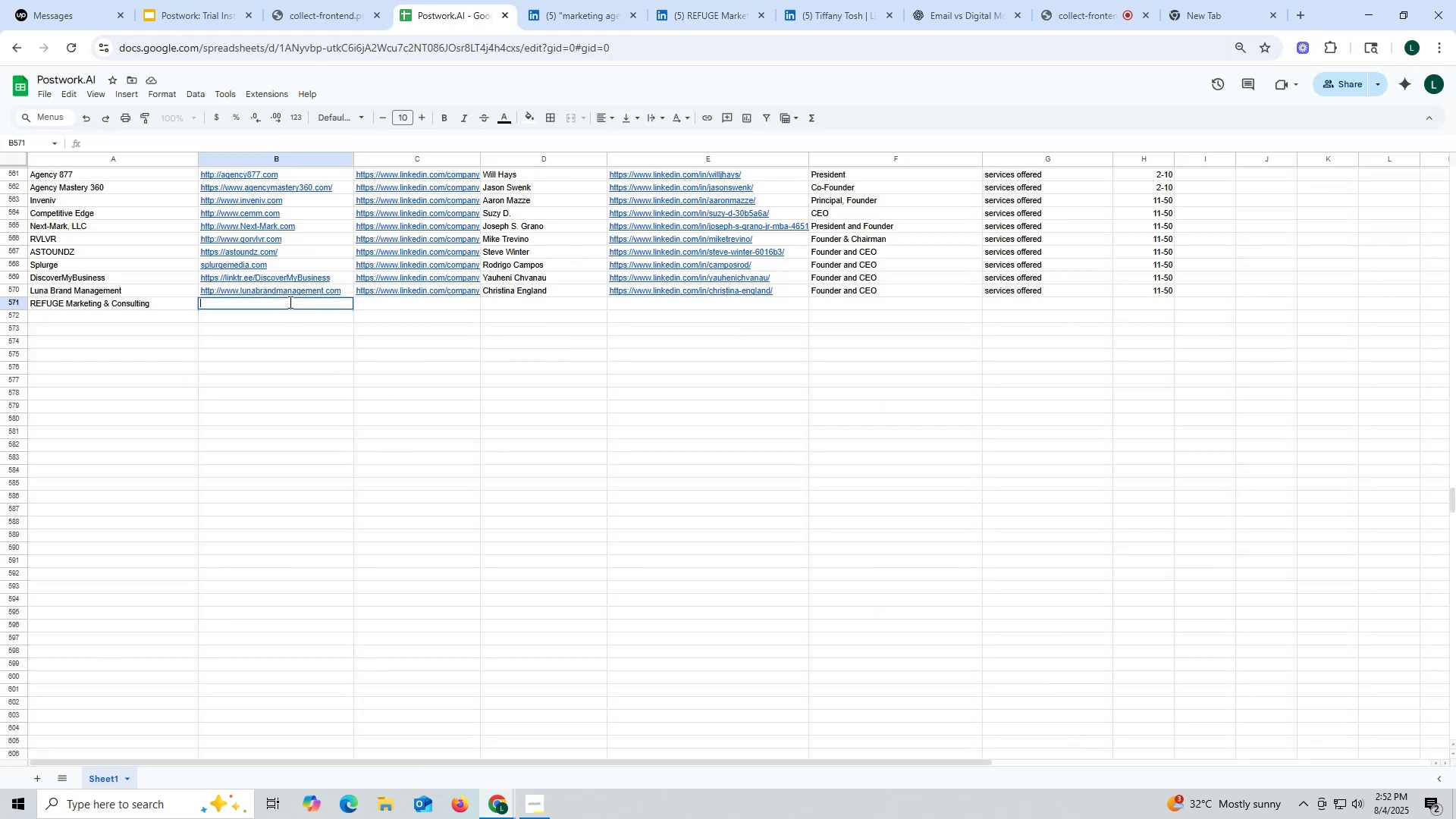 
key(Control+ControlLeft)
 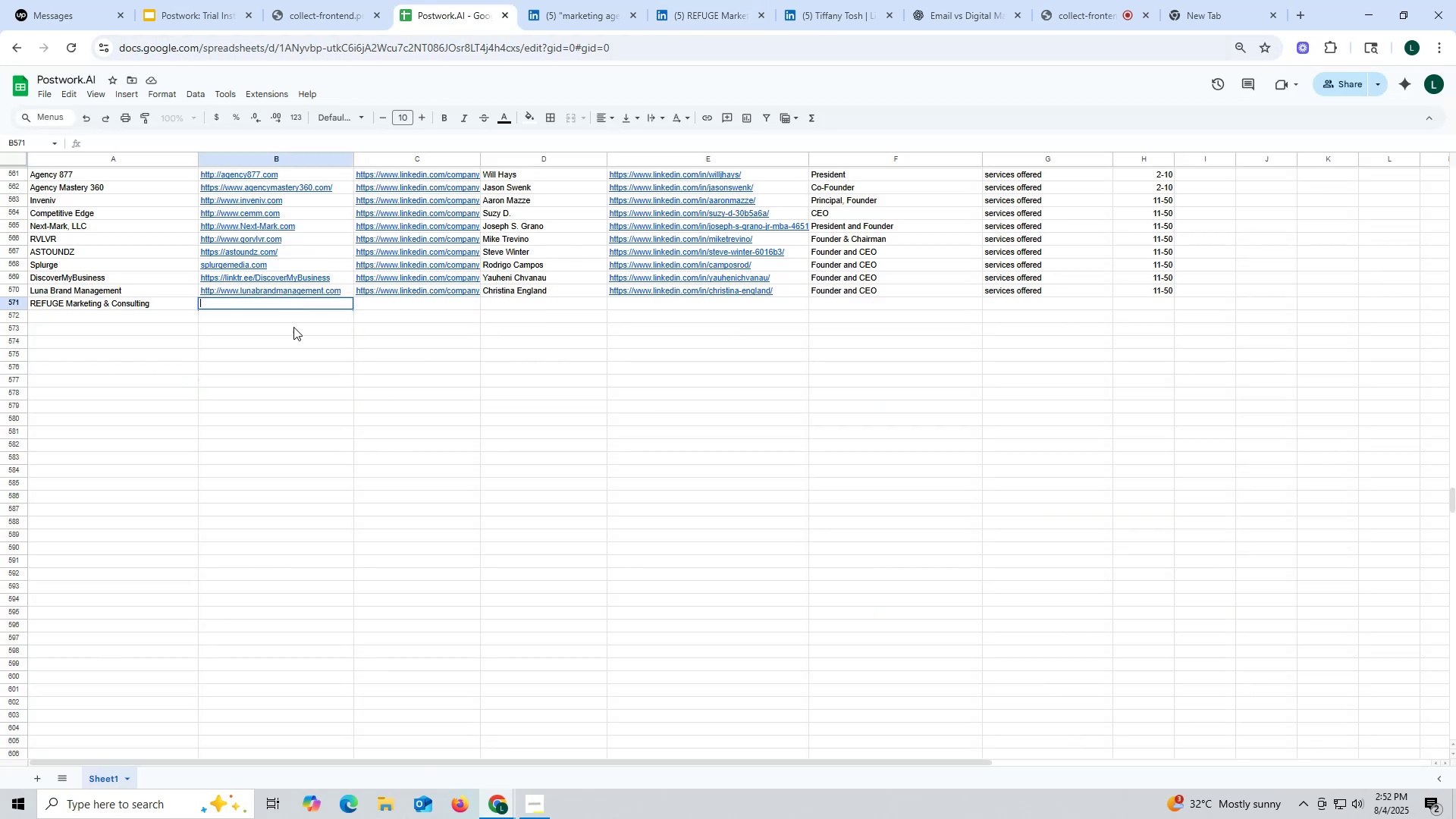 
key(Control+V)
 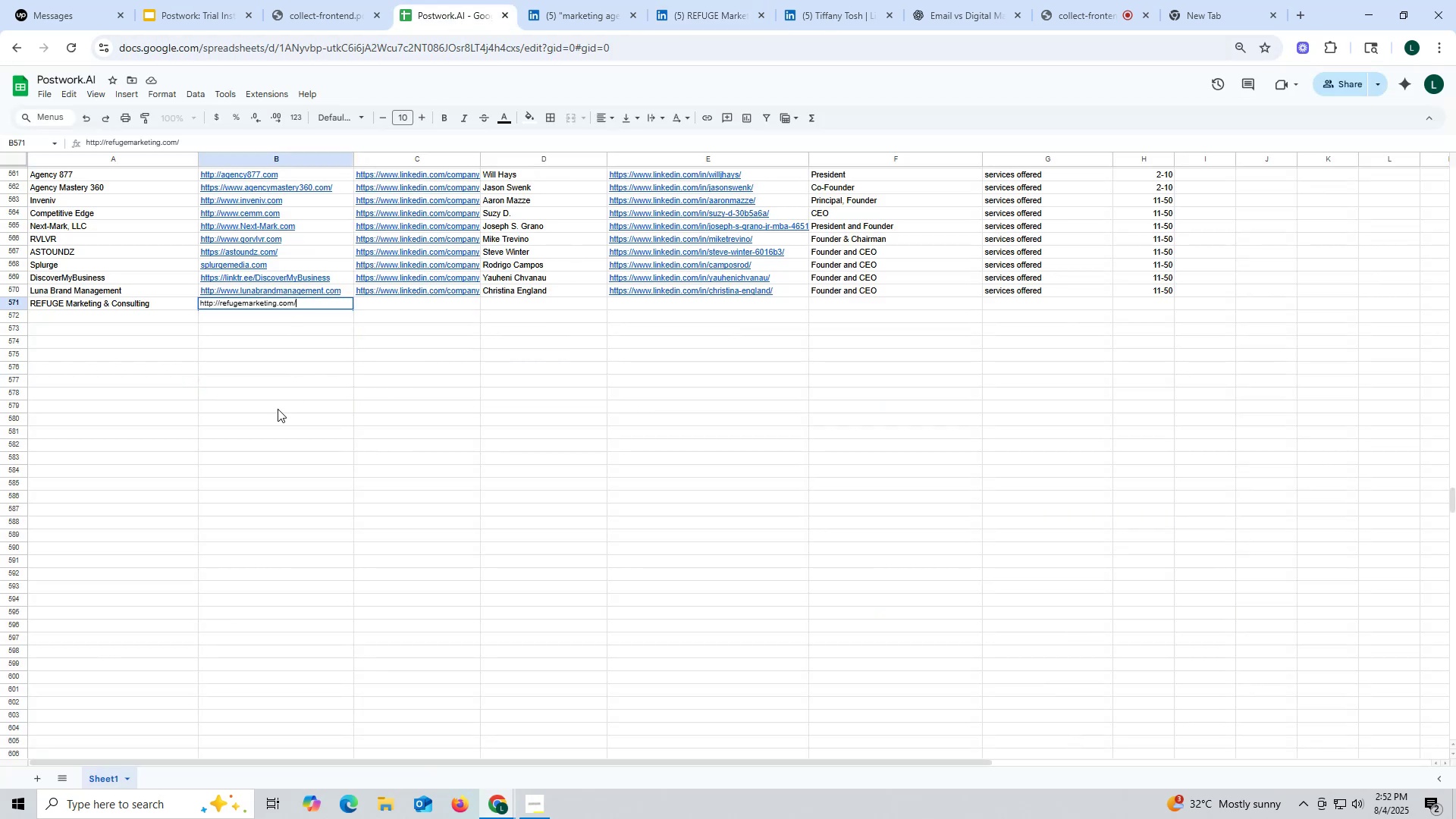 
triple_click([278, 409])
 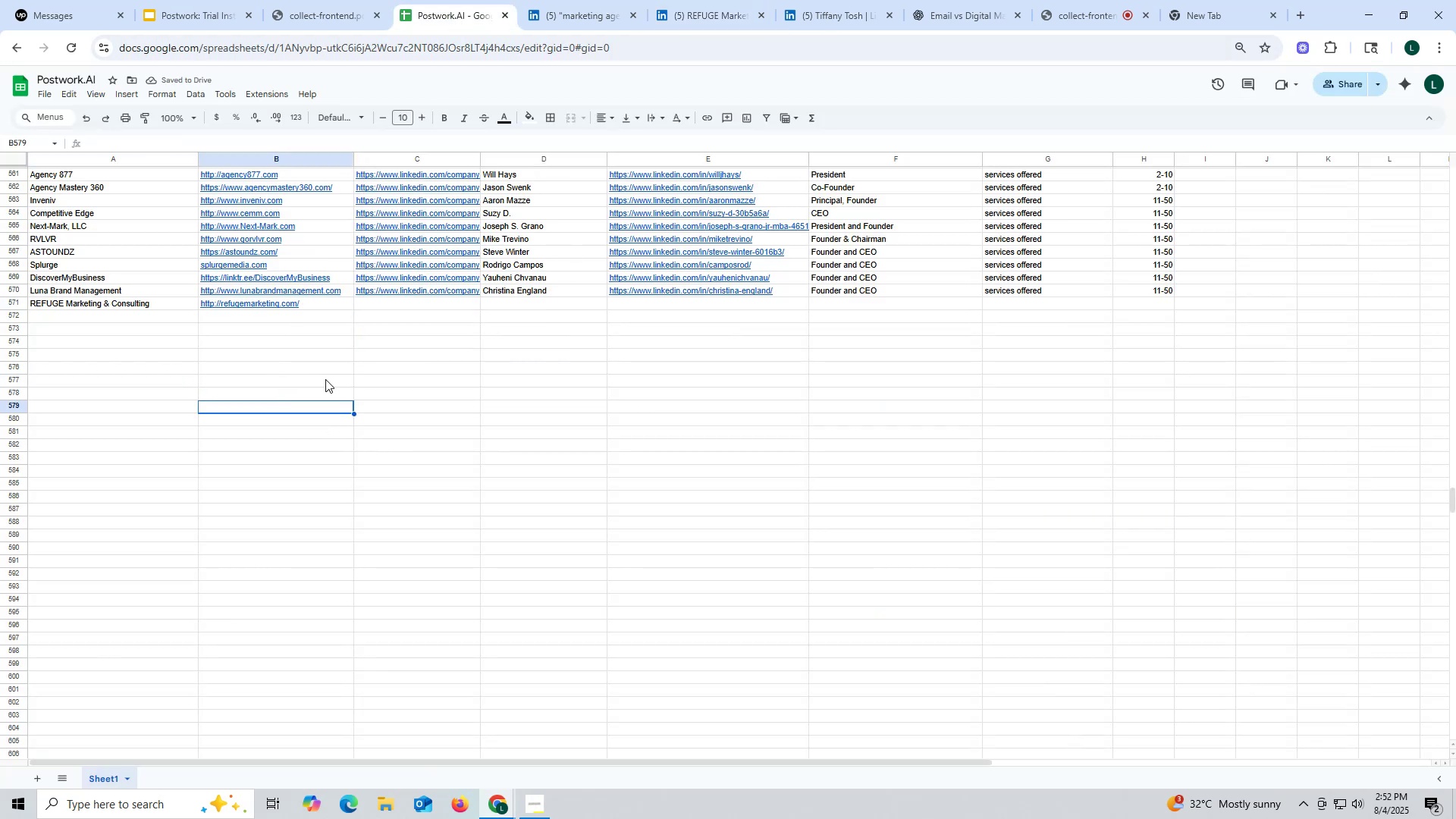 
left_click([708, 15])
 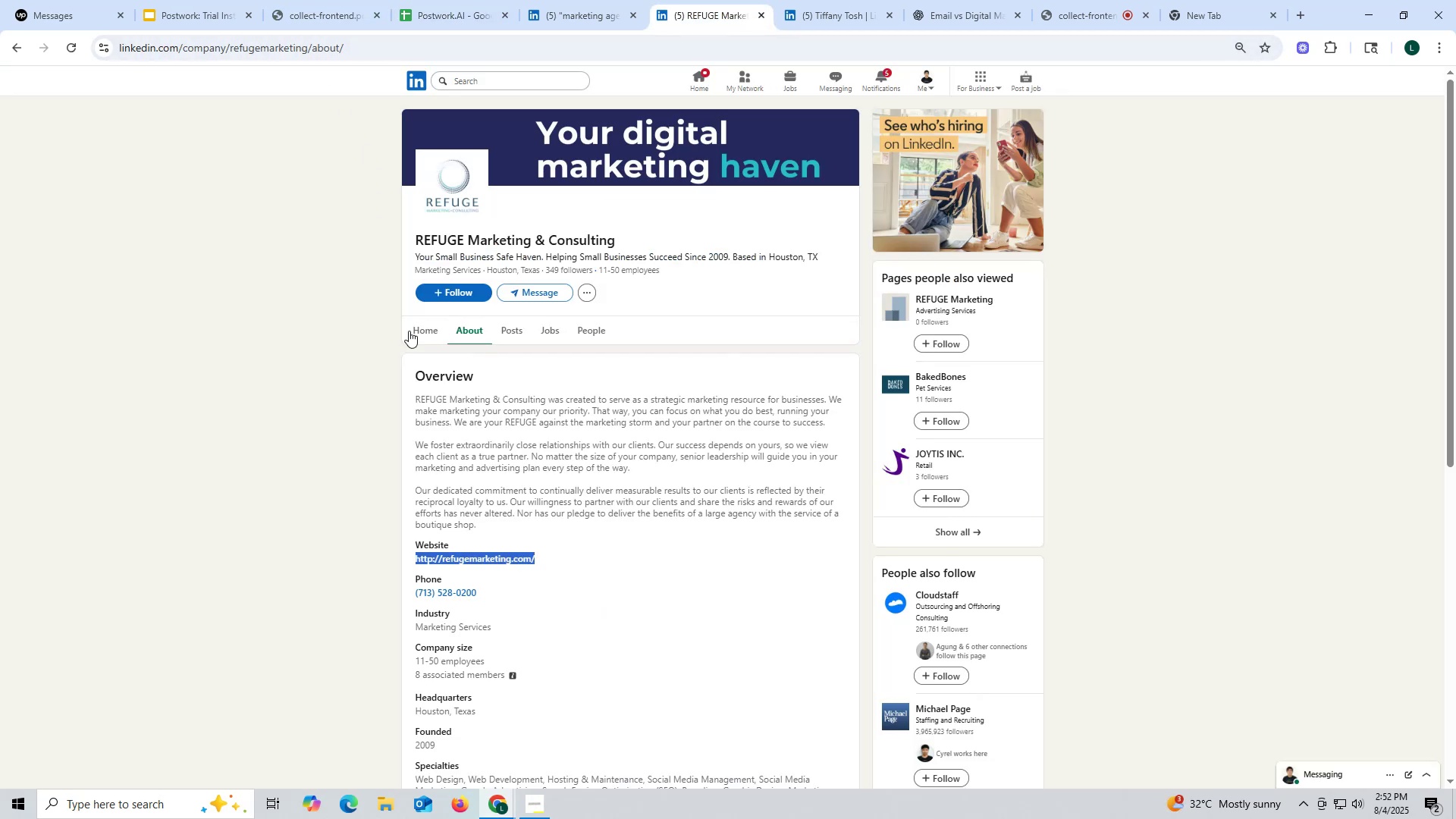 
left_click([423, 335])
 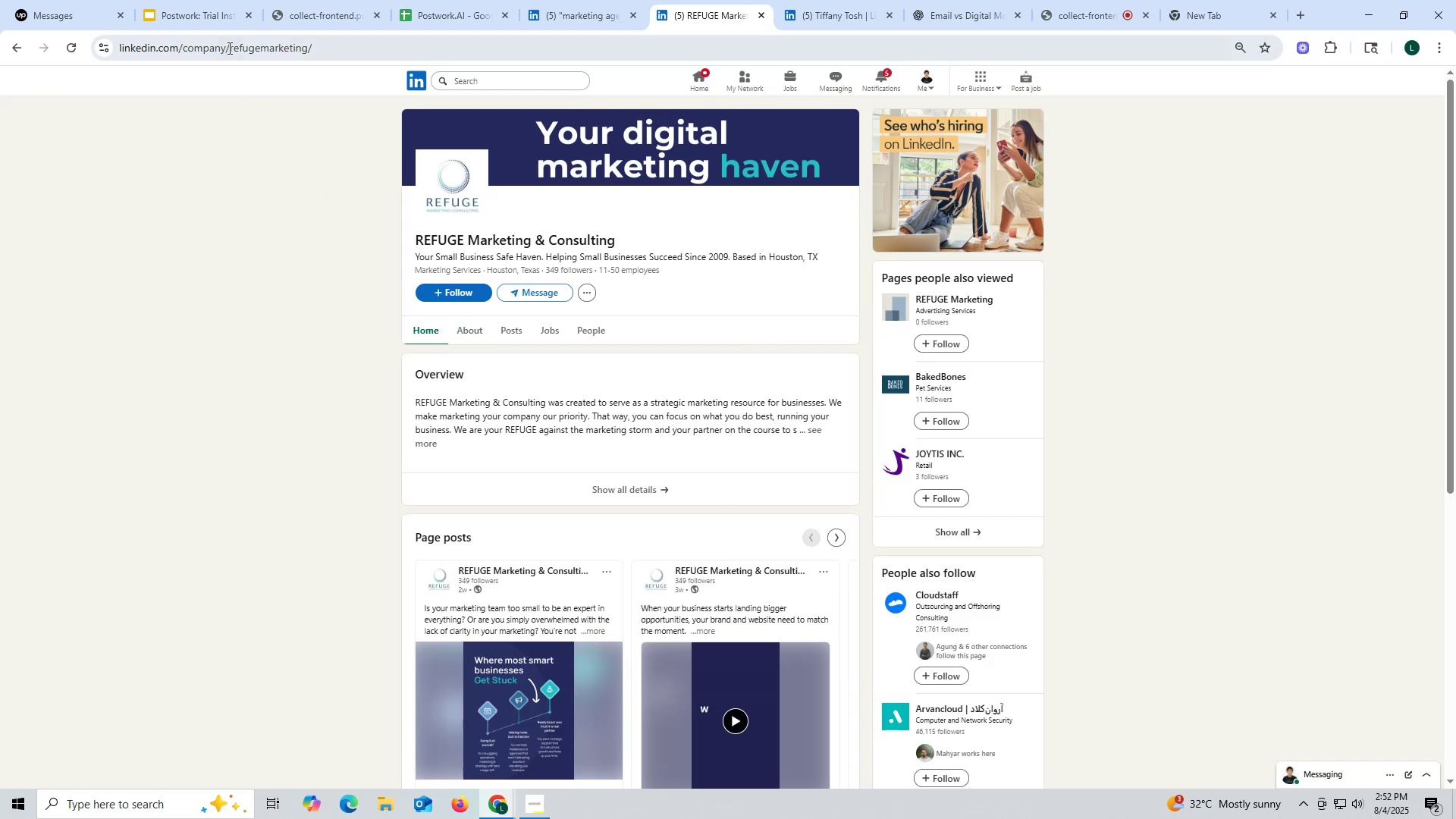 
double_click([229, 48])
 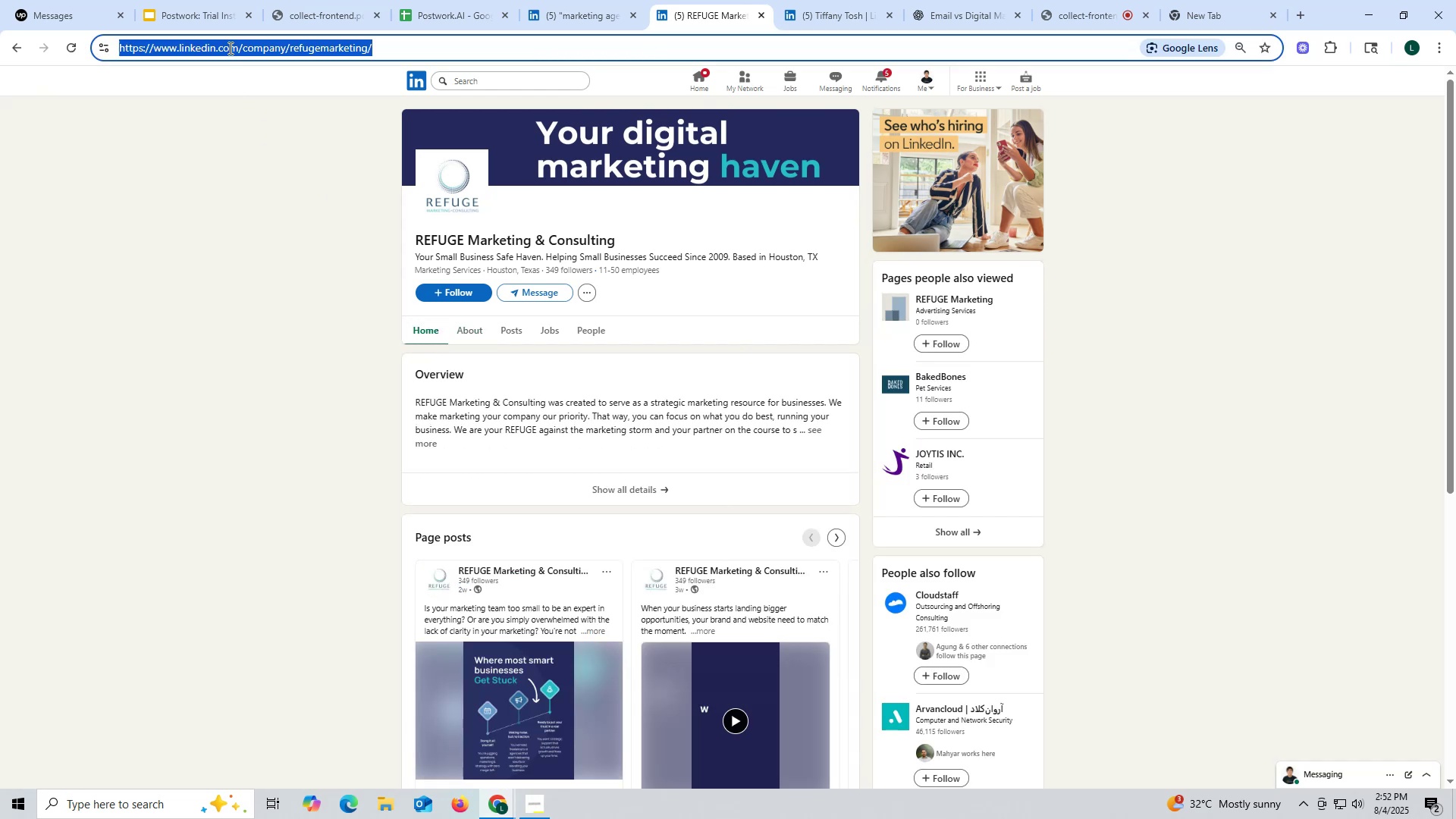 
triple_click([229, 48])
 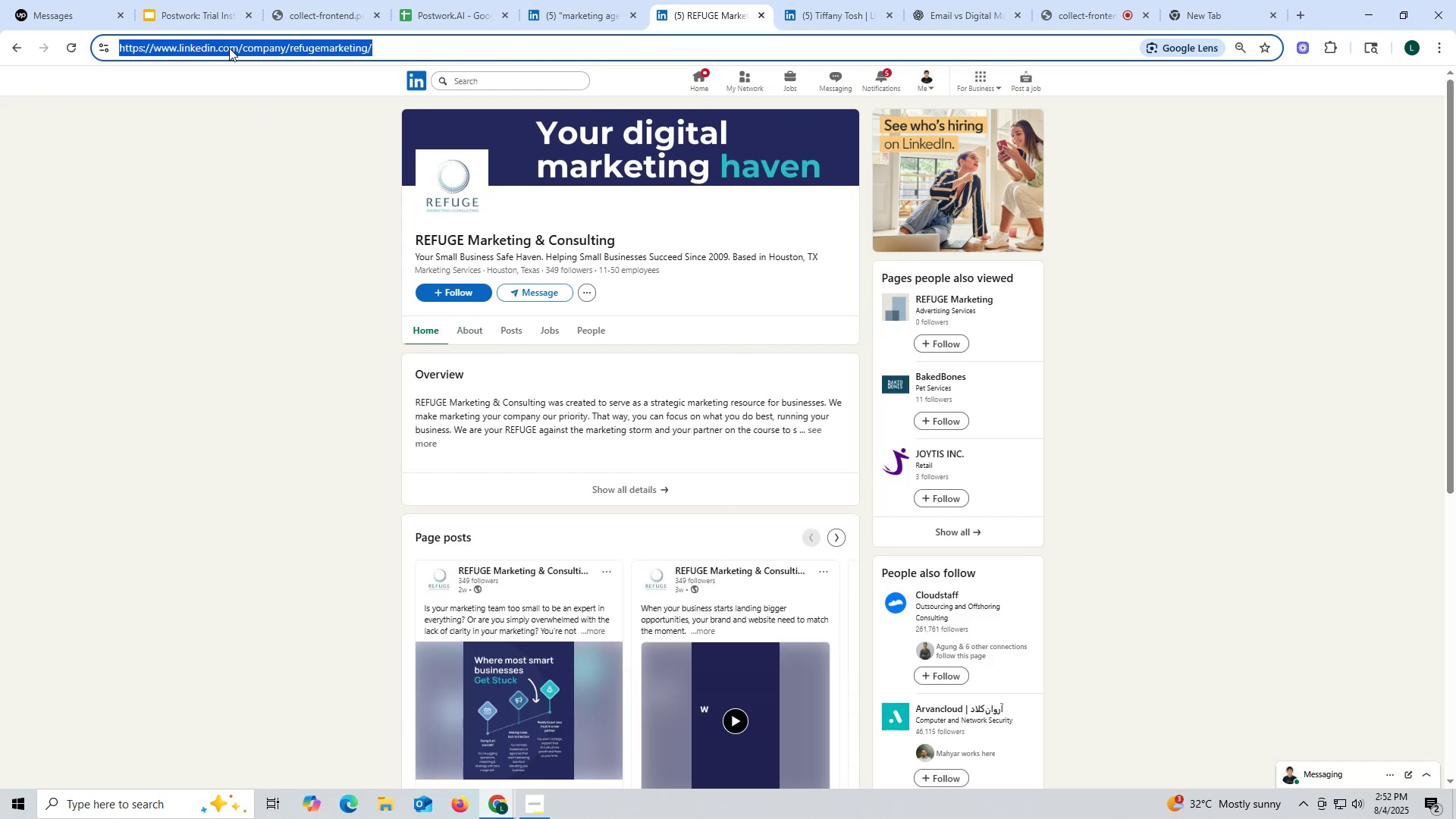 
key(Control+ControlLeft)
 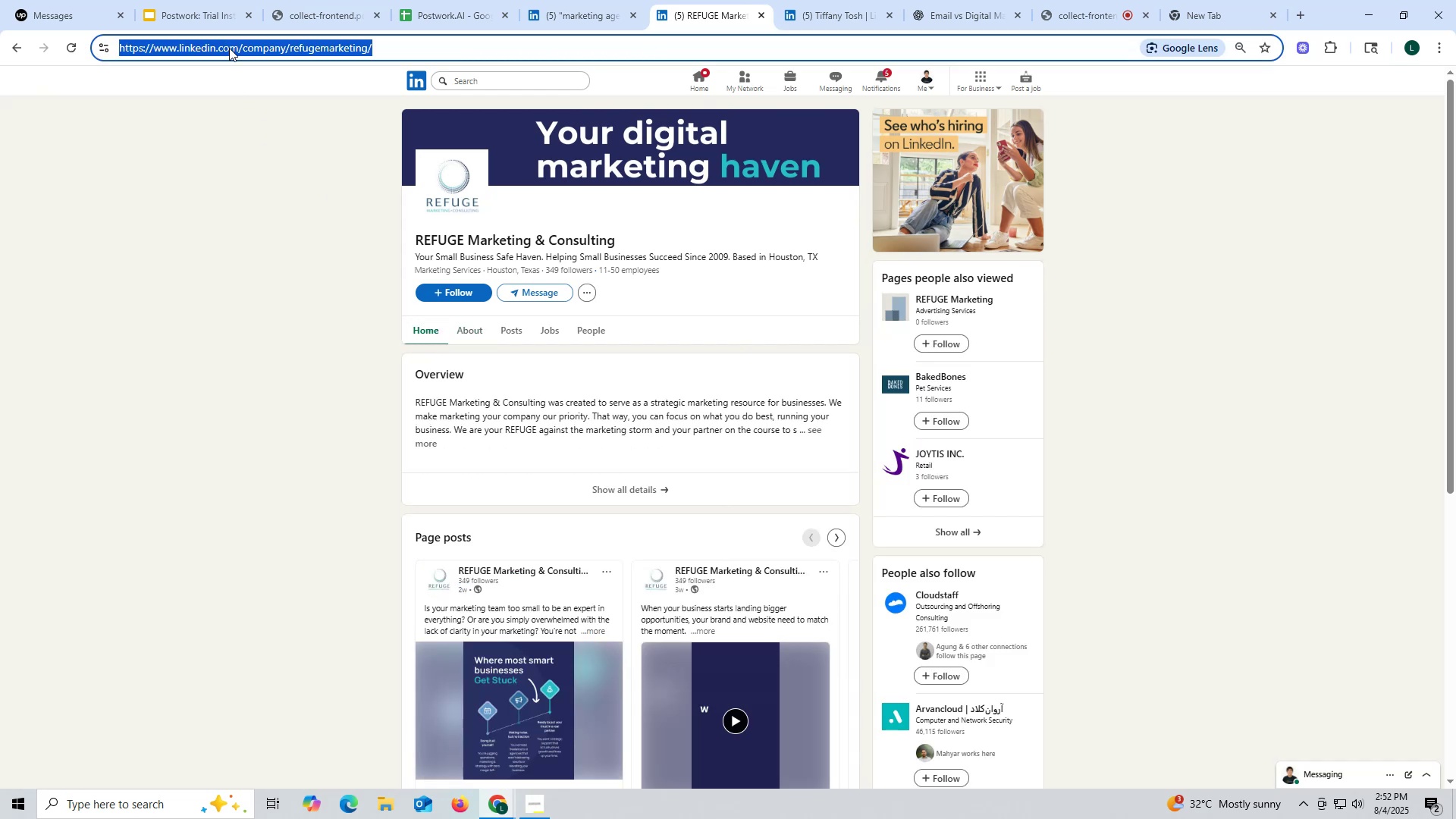 
key(Control+C)
 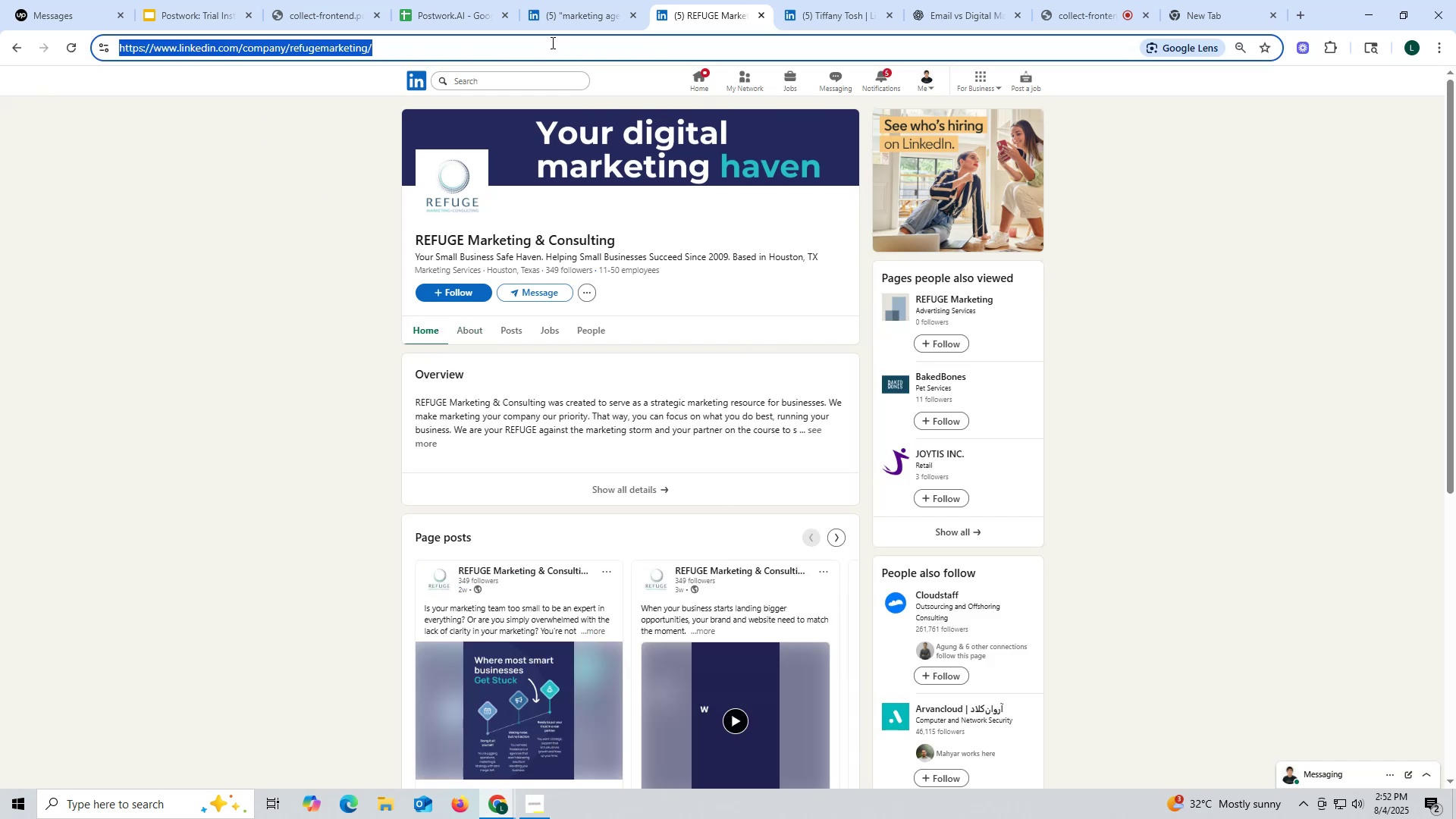 
mouse_move([535, 23])
 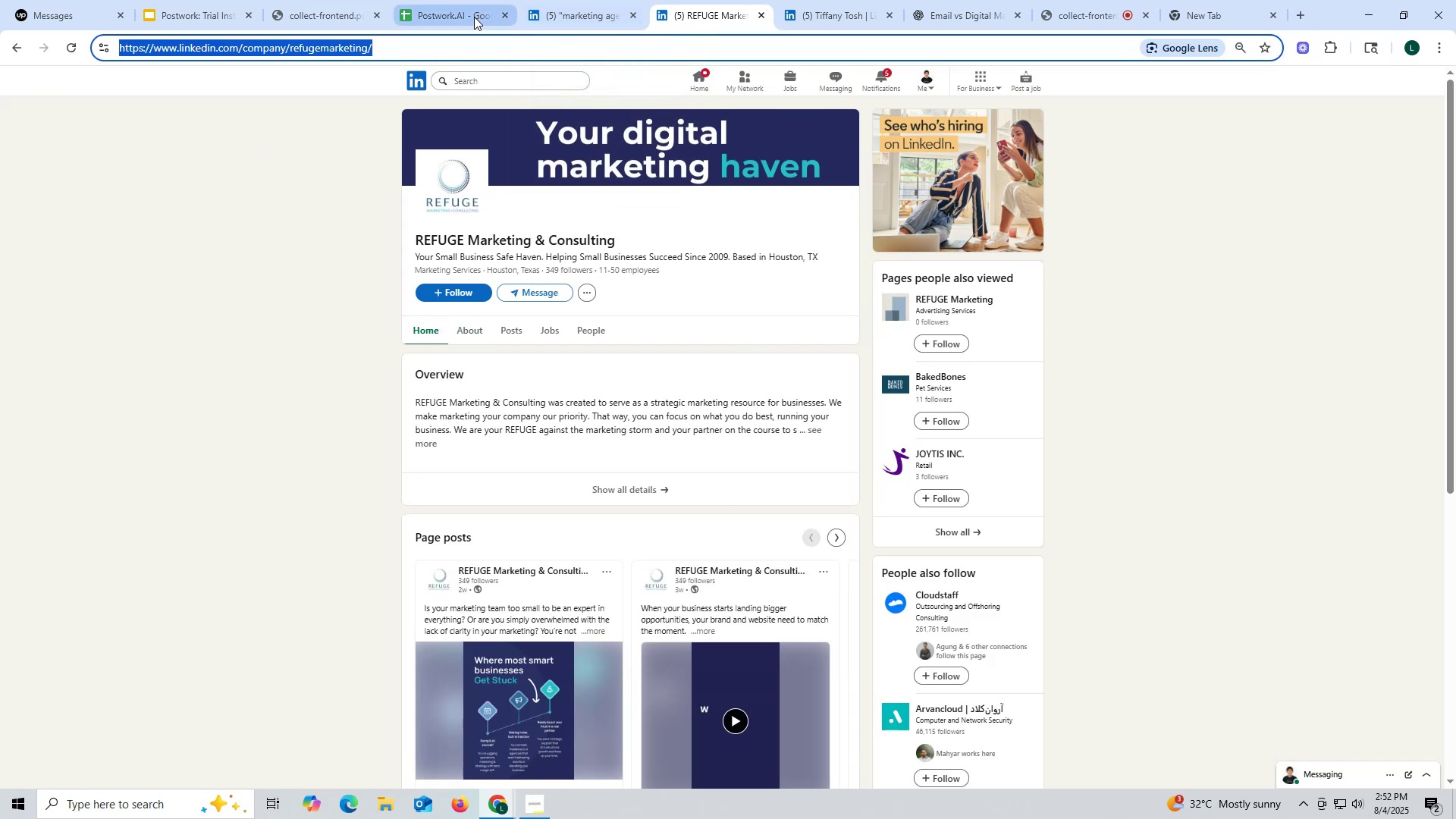 
left_click([471, 15])
 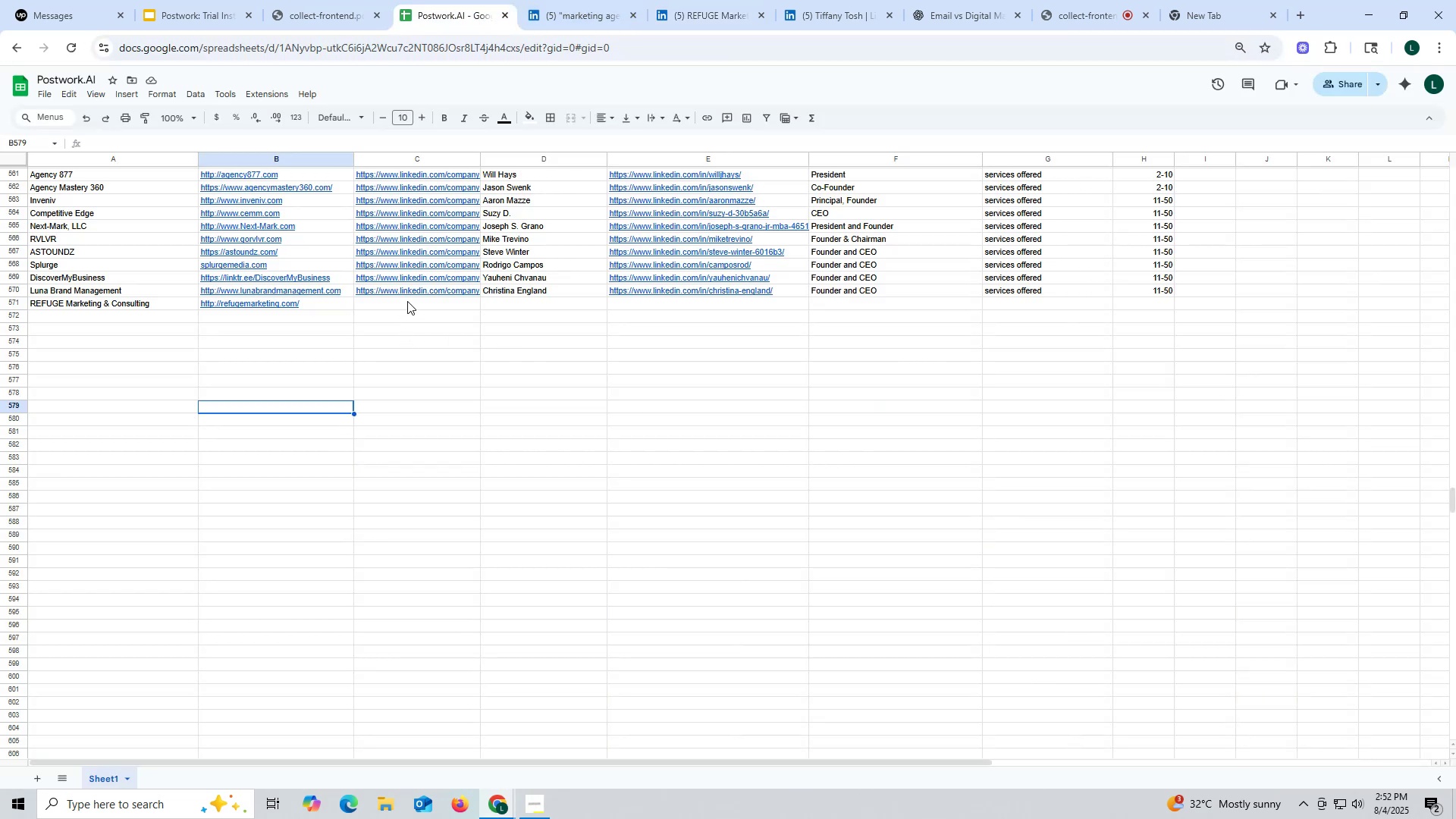 
double_click([407, 301])
 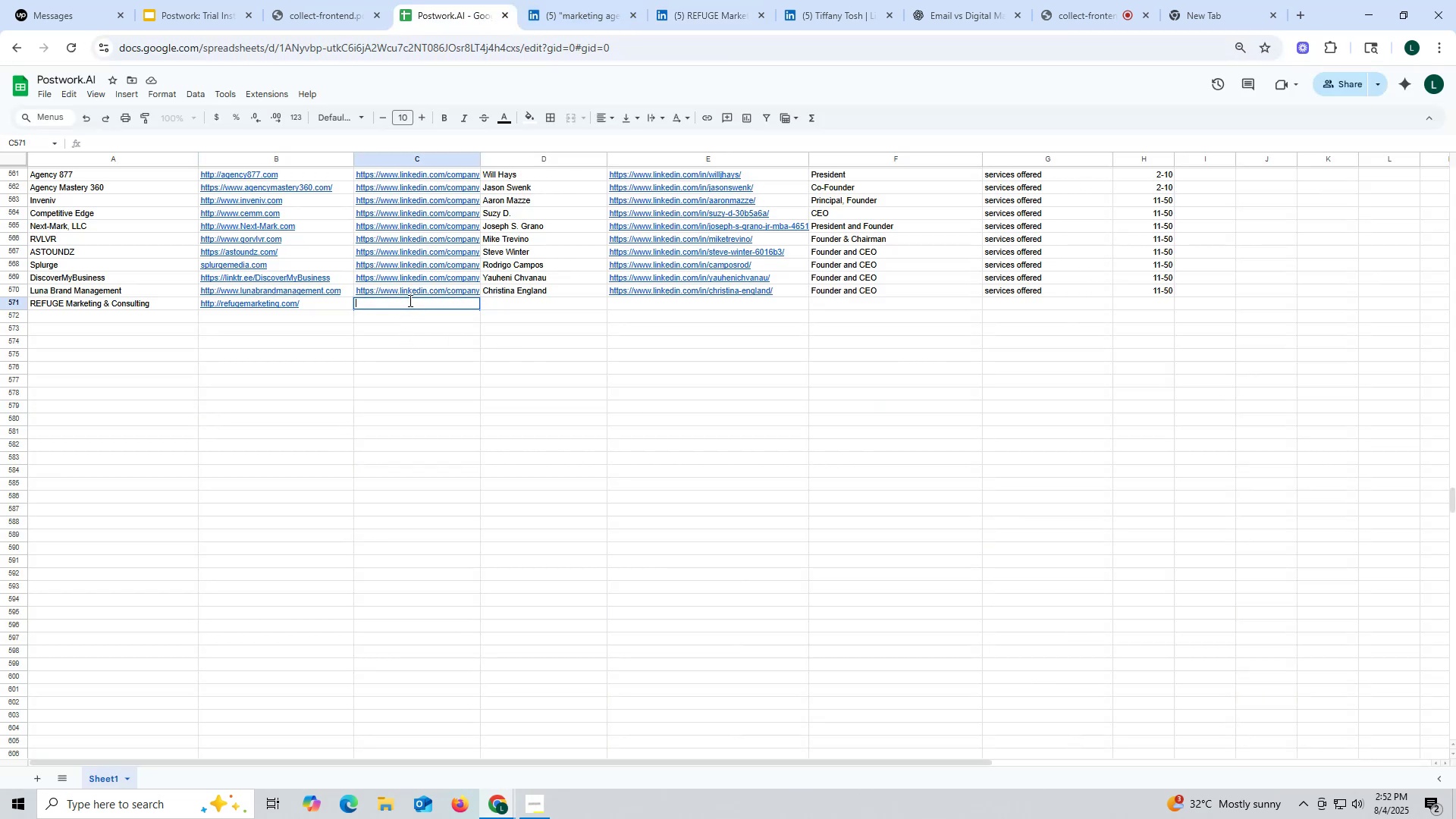 
key(V)
 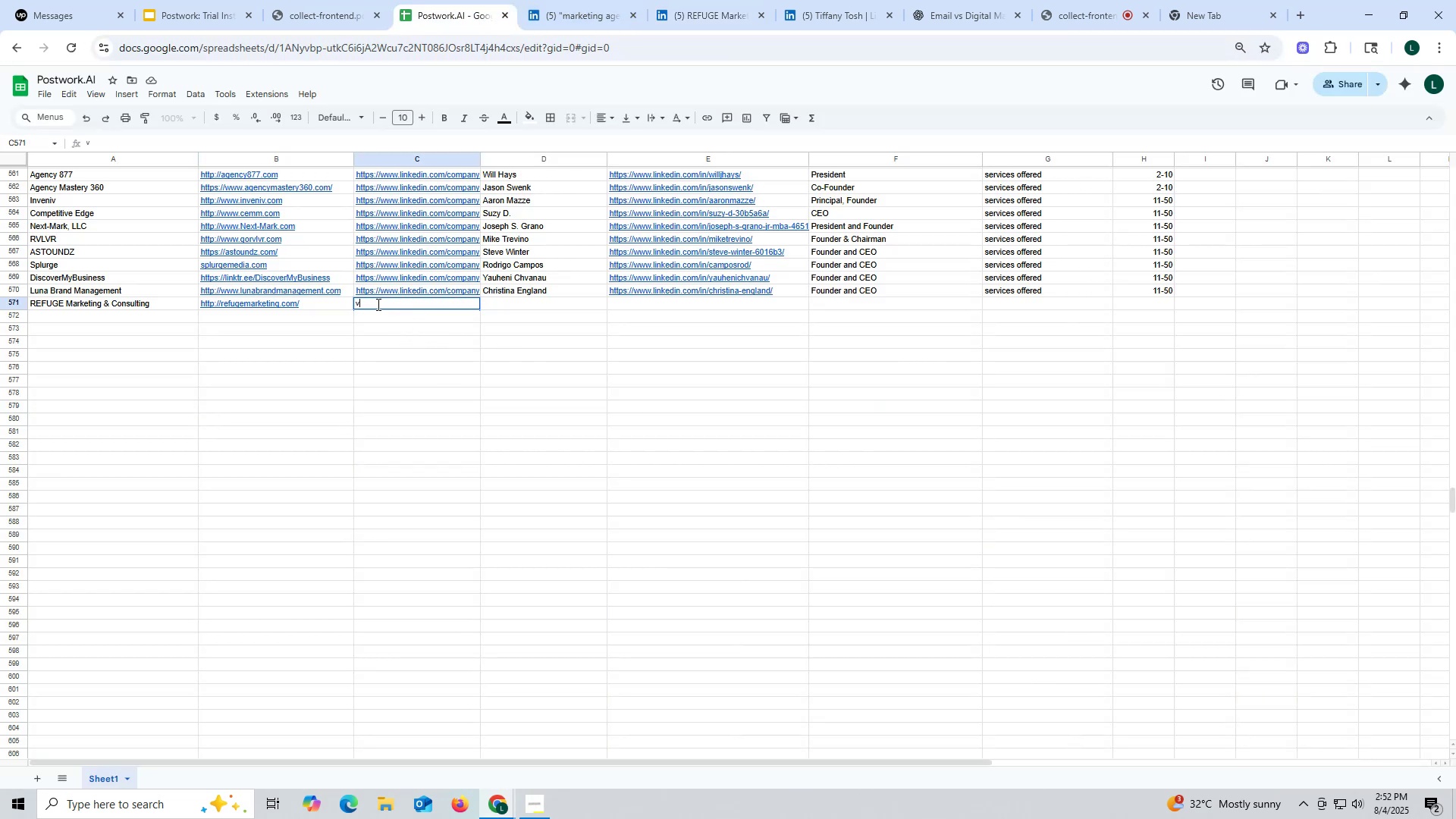 
key(Control+ControlLeft)
 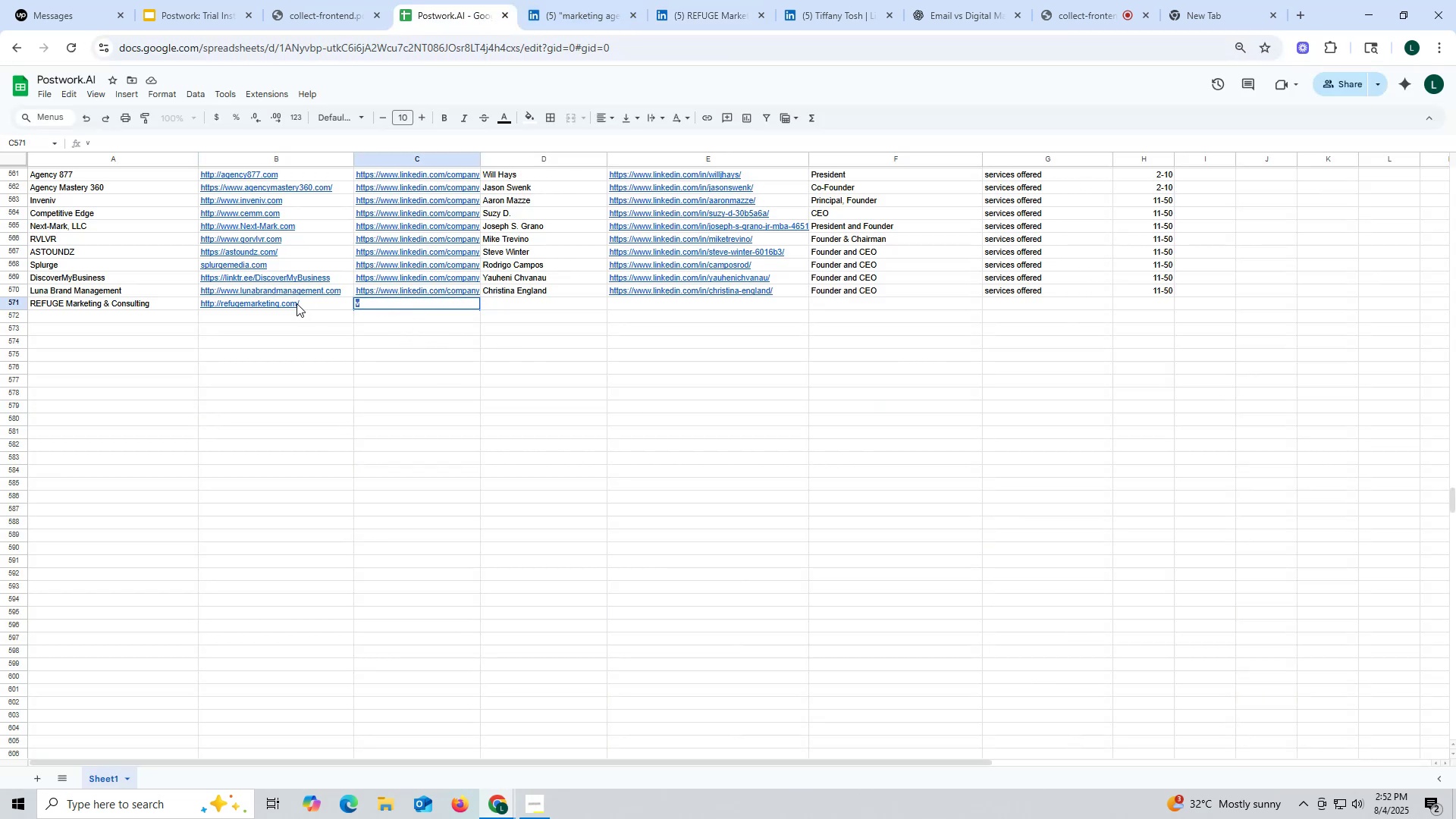 
key(Control+V)
 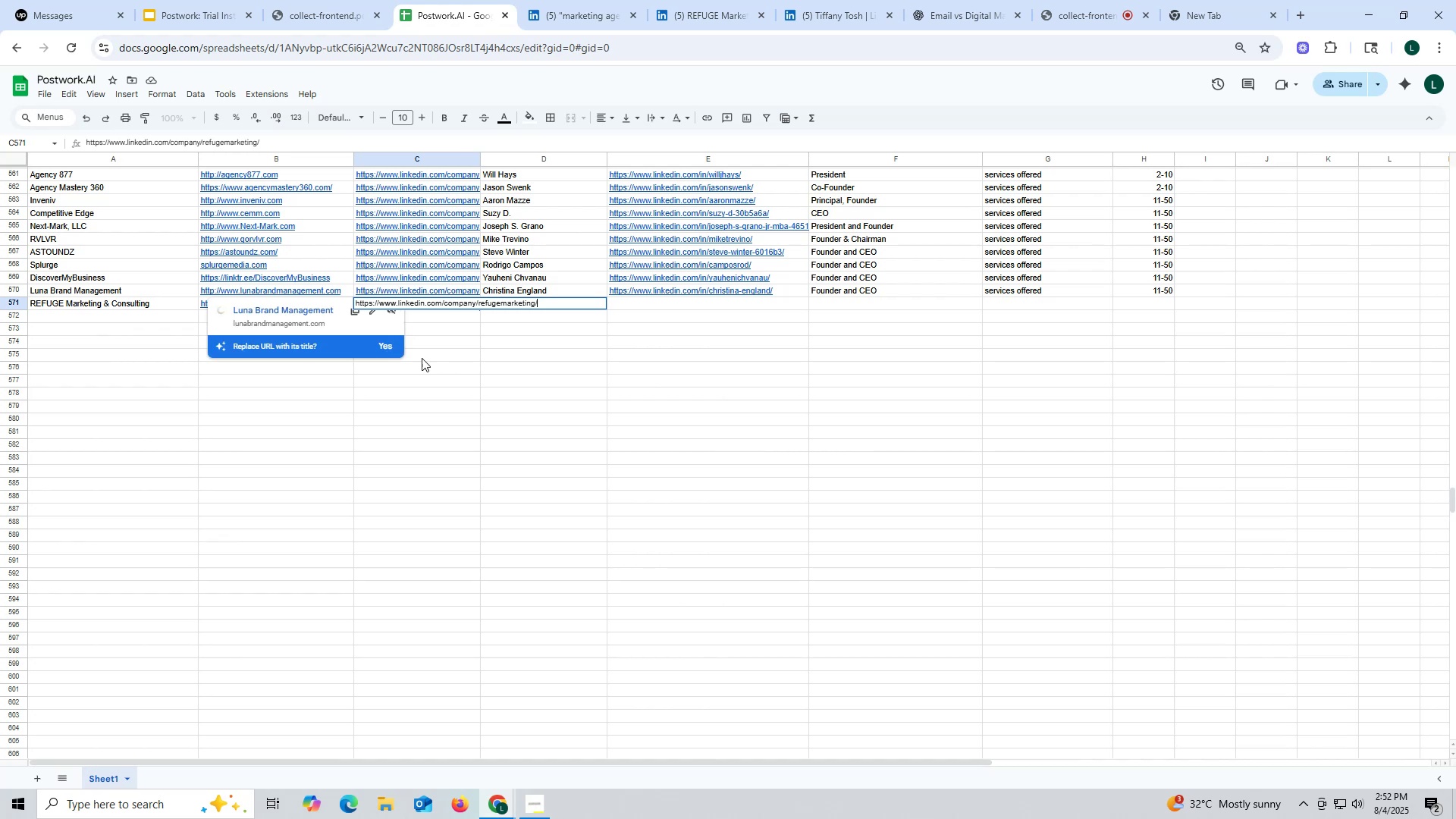 
left_click([540, 412])
 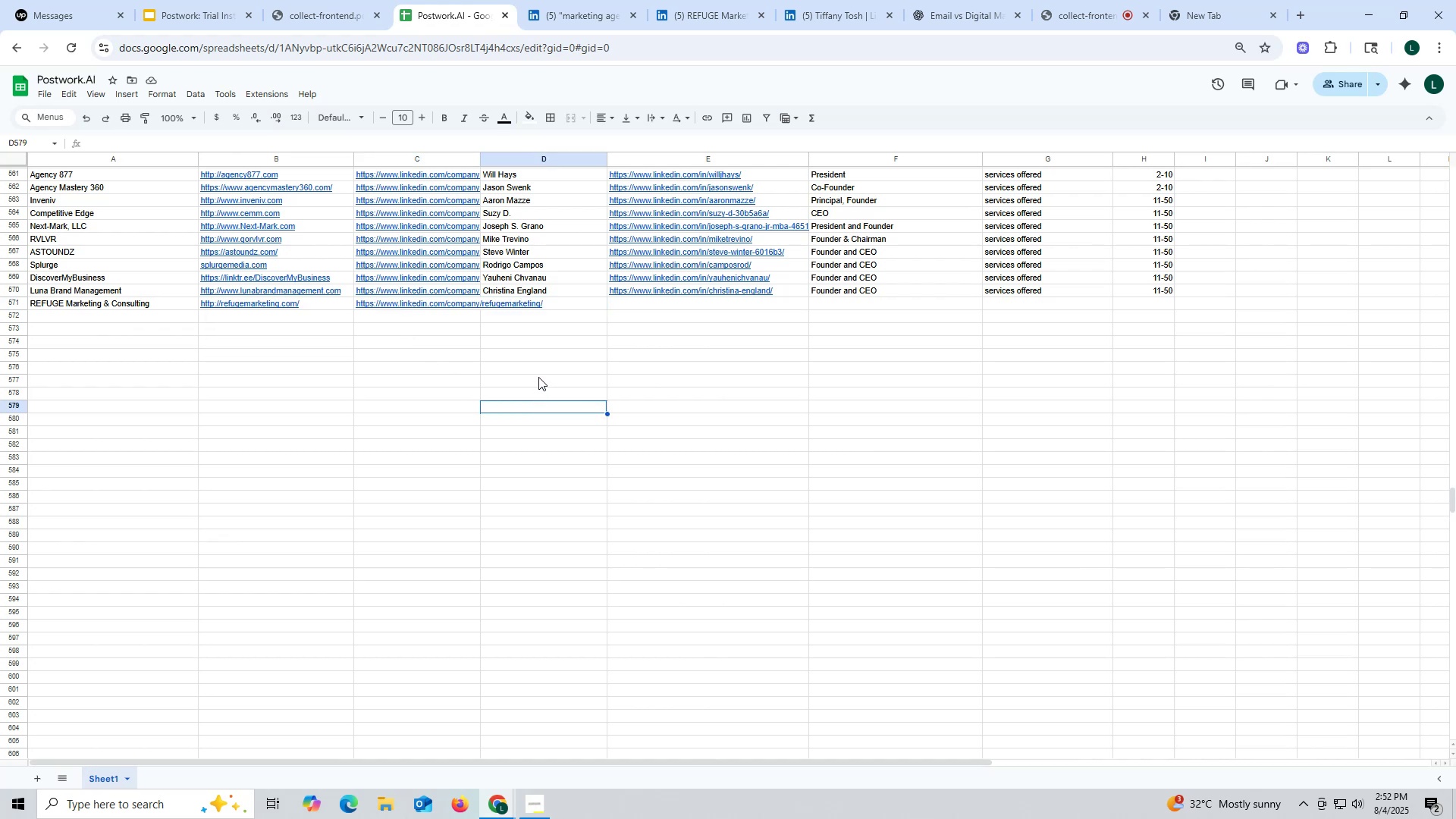 
wait(13.54)
 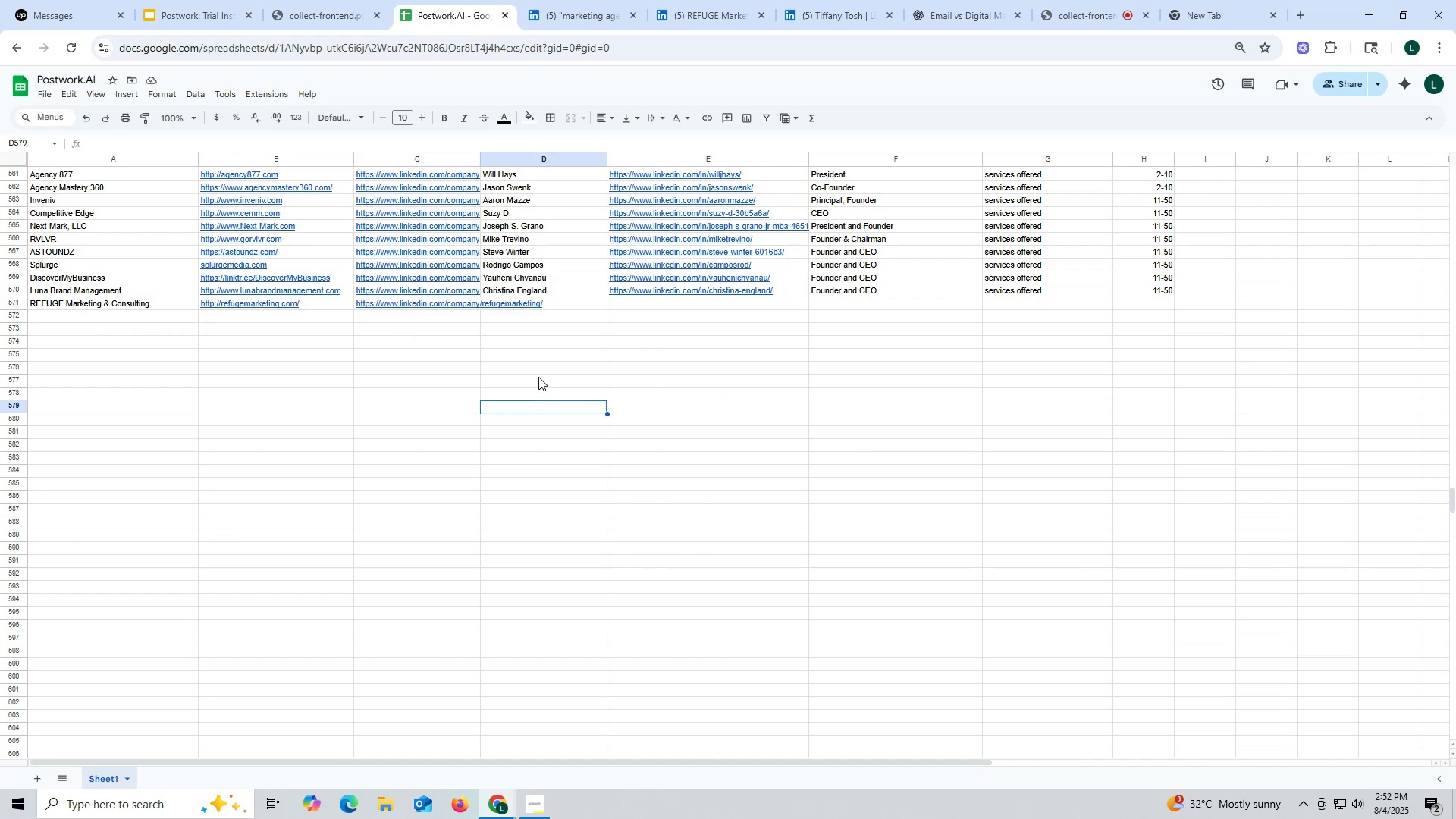 
left_click([710, 16])
 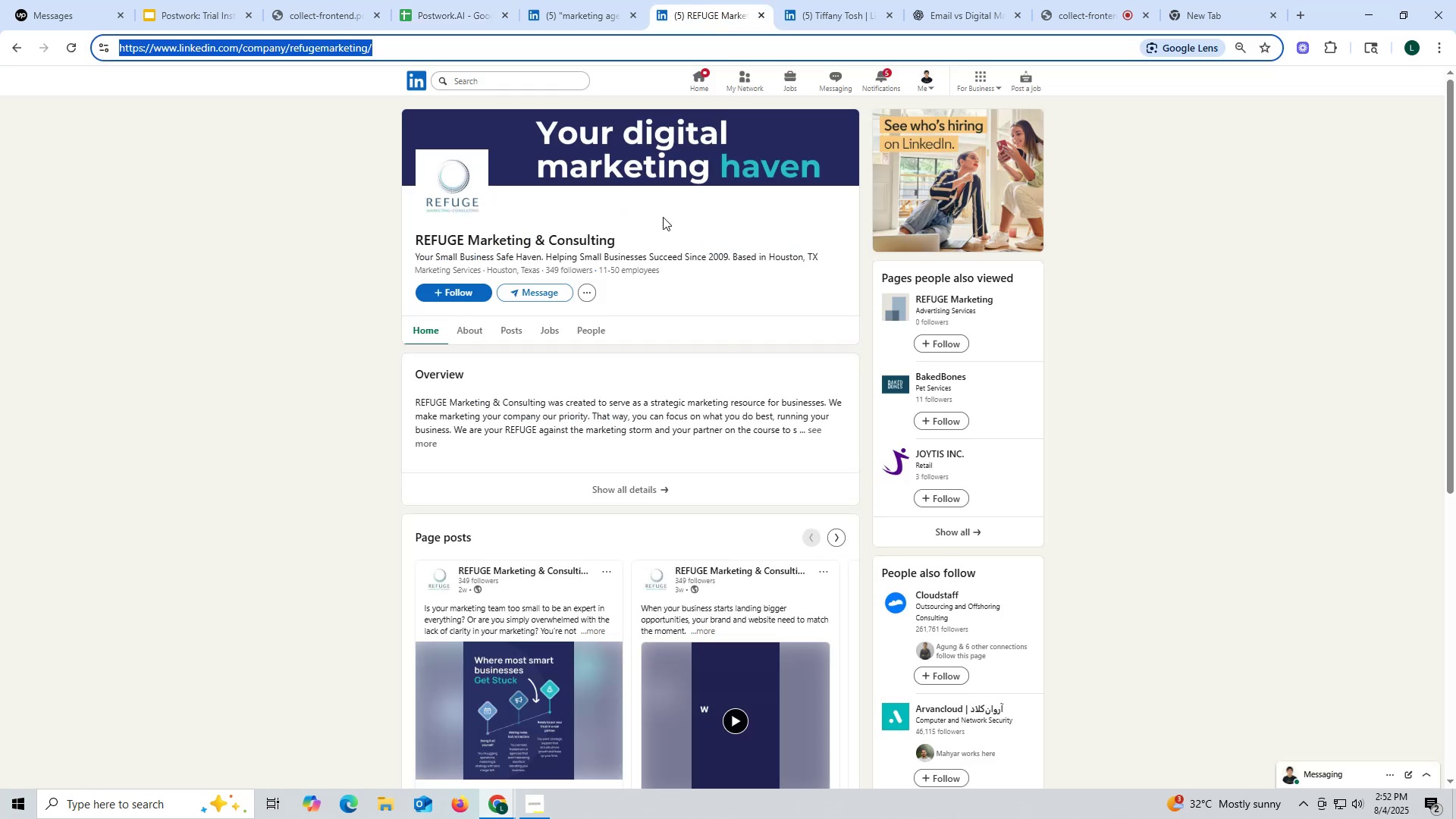 
left_click([814, 6])
 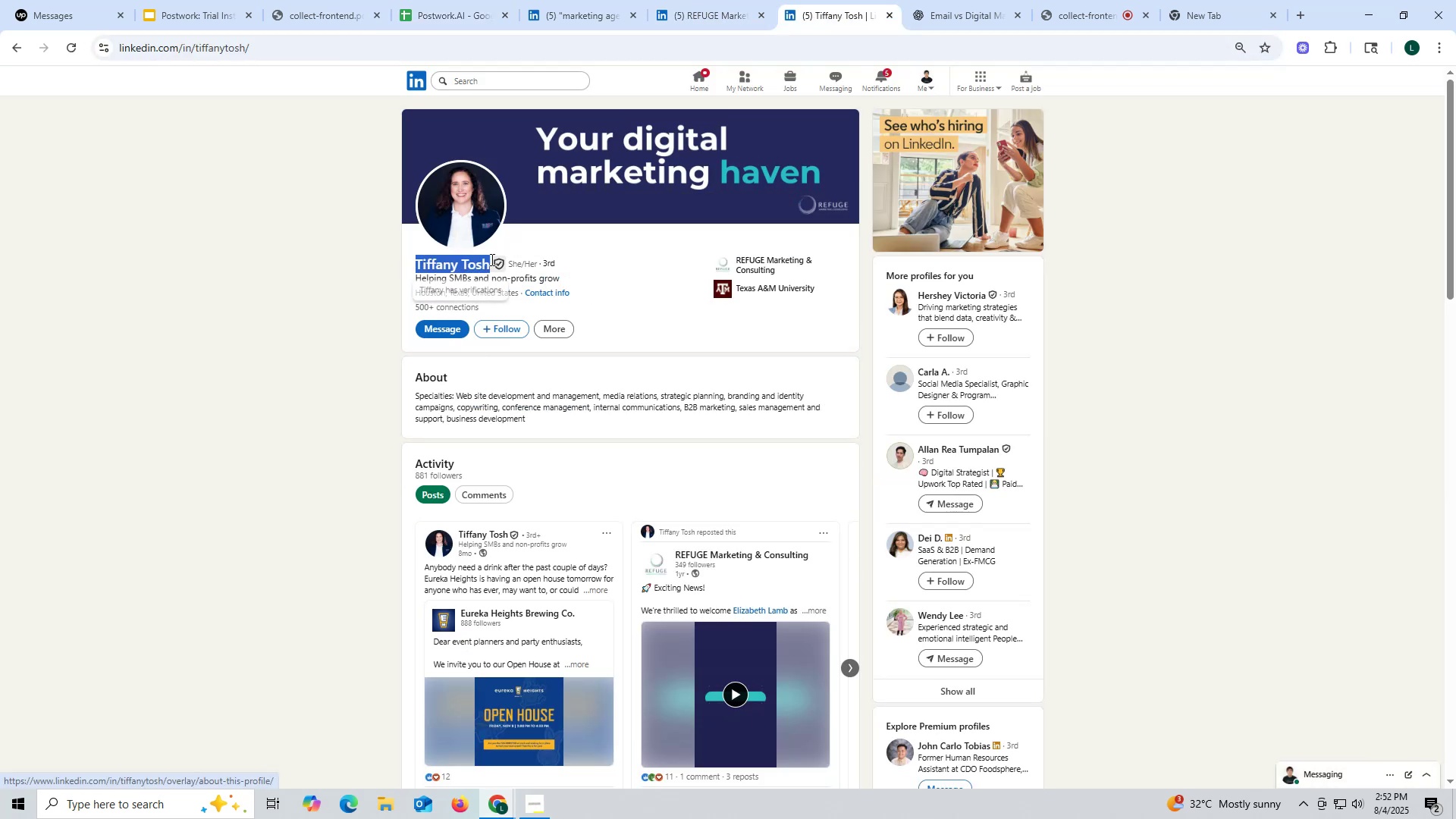 
key(Control+ControlLeft)
 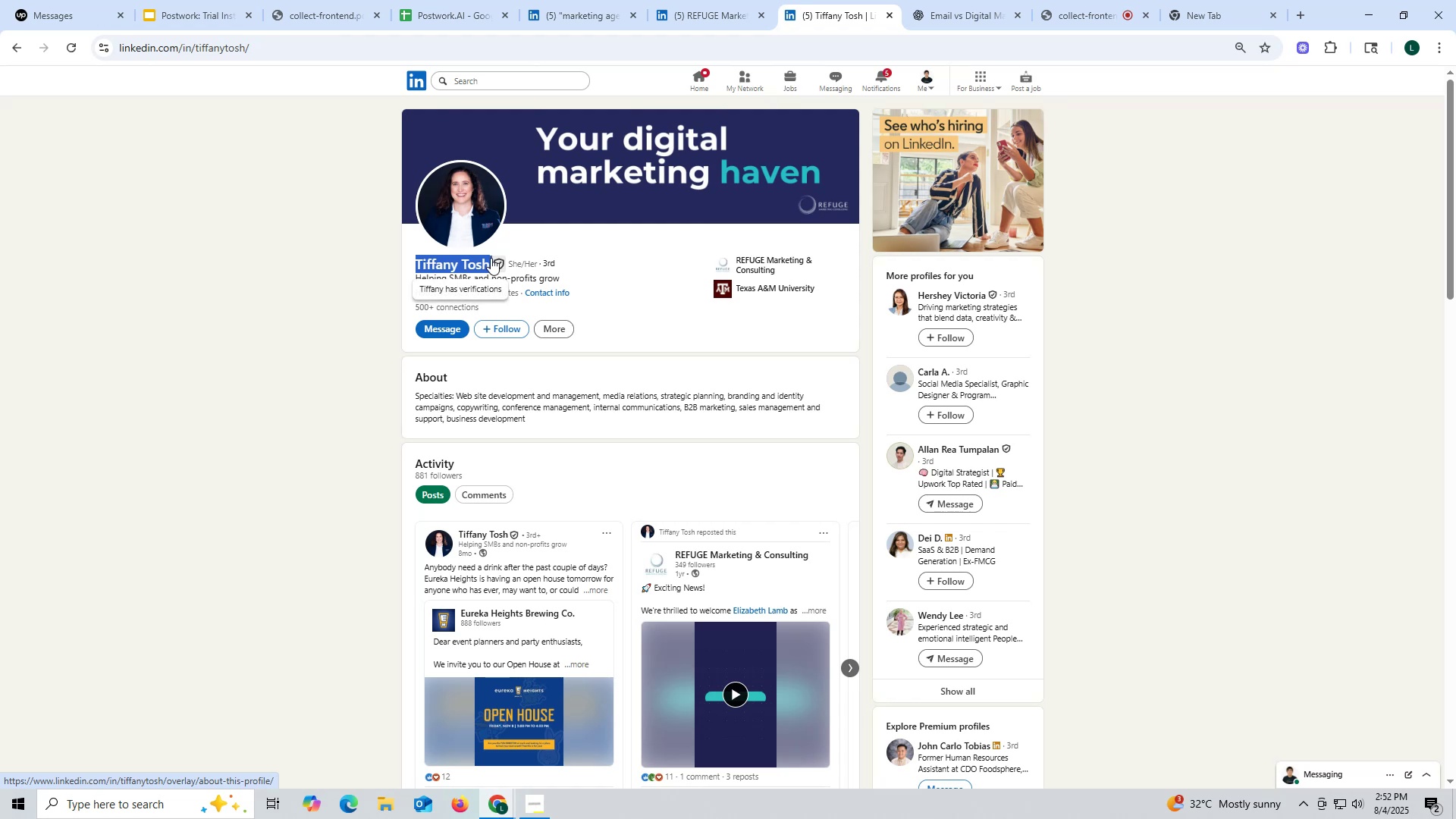 
key(Control+C)
 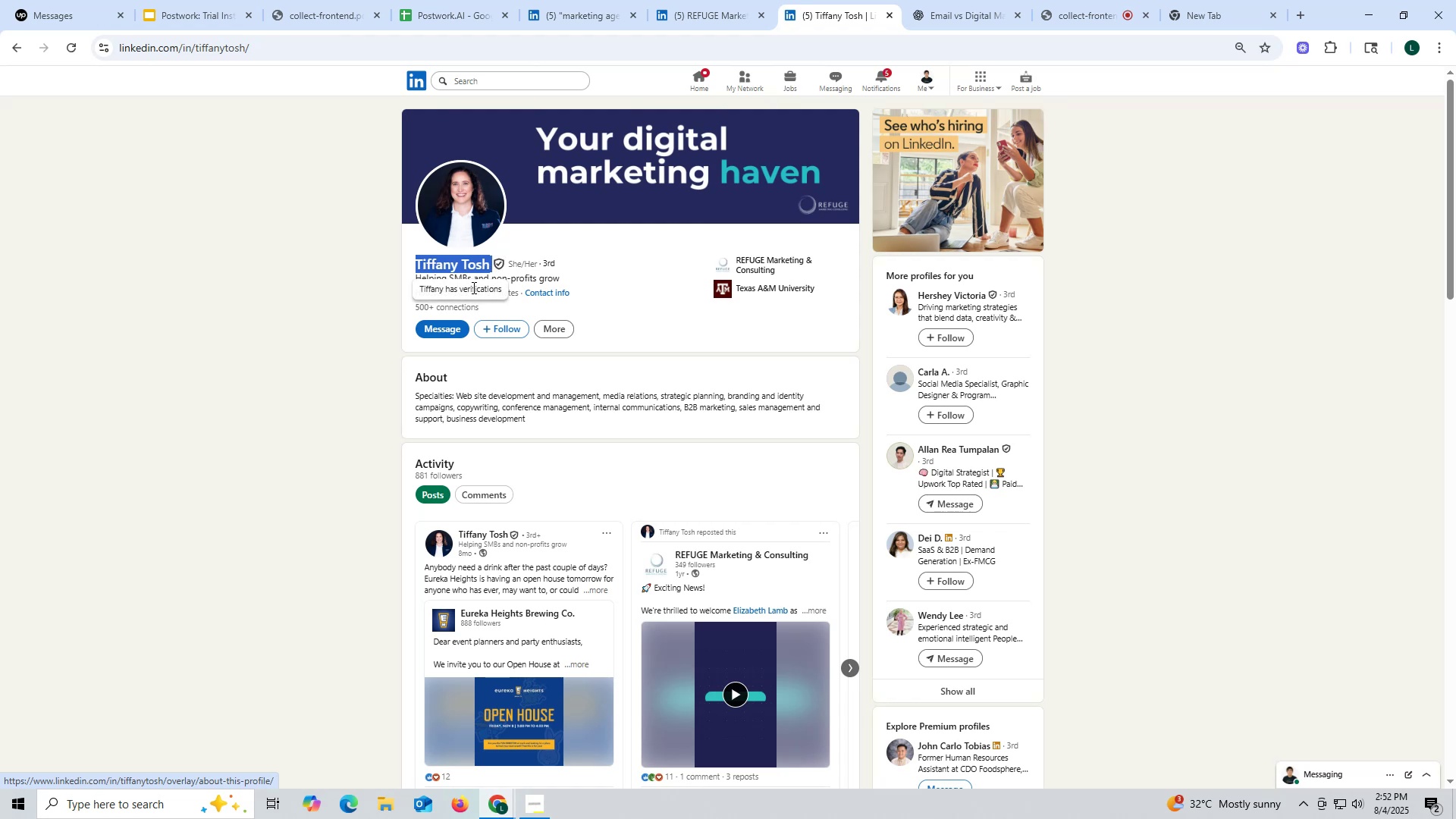 
key(Control+ControlLeft)
 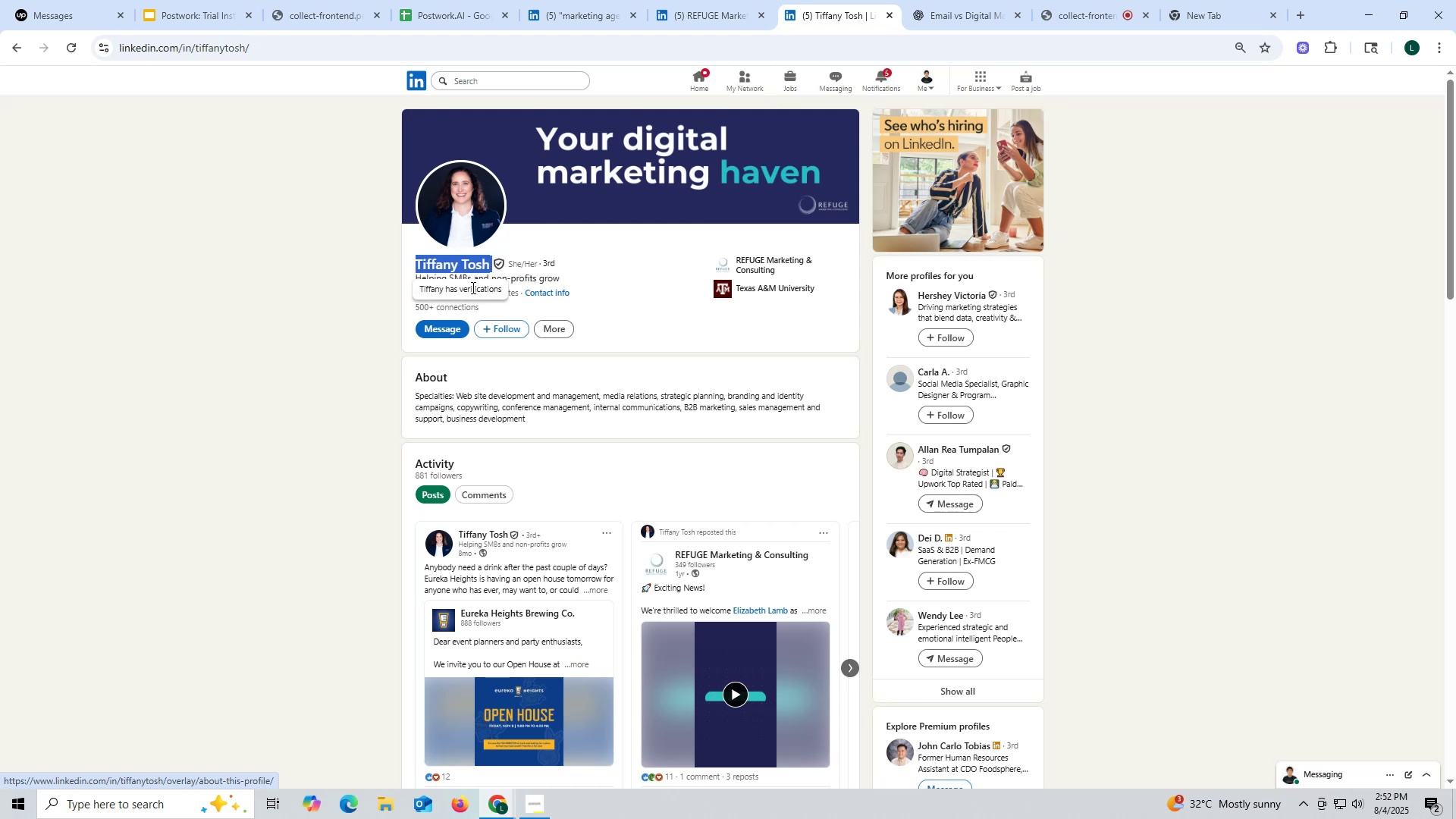 
key(Control+C)
 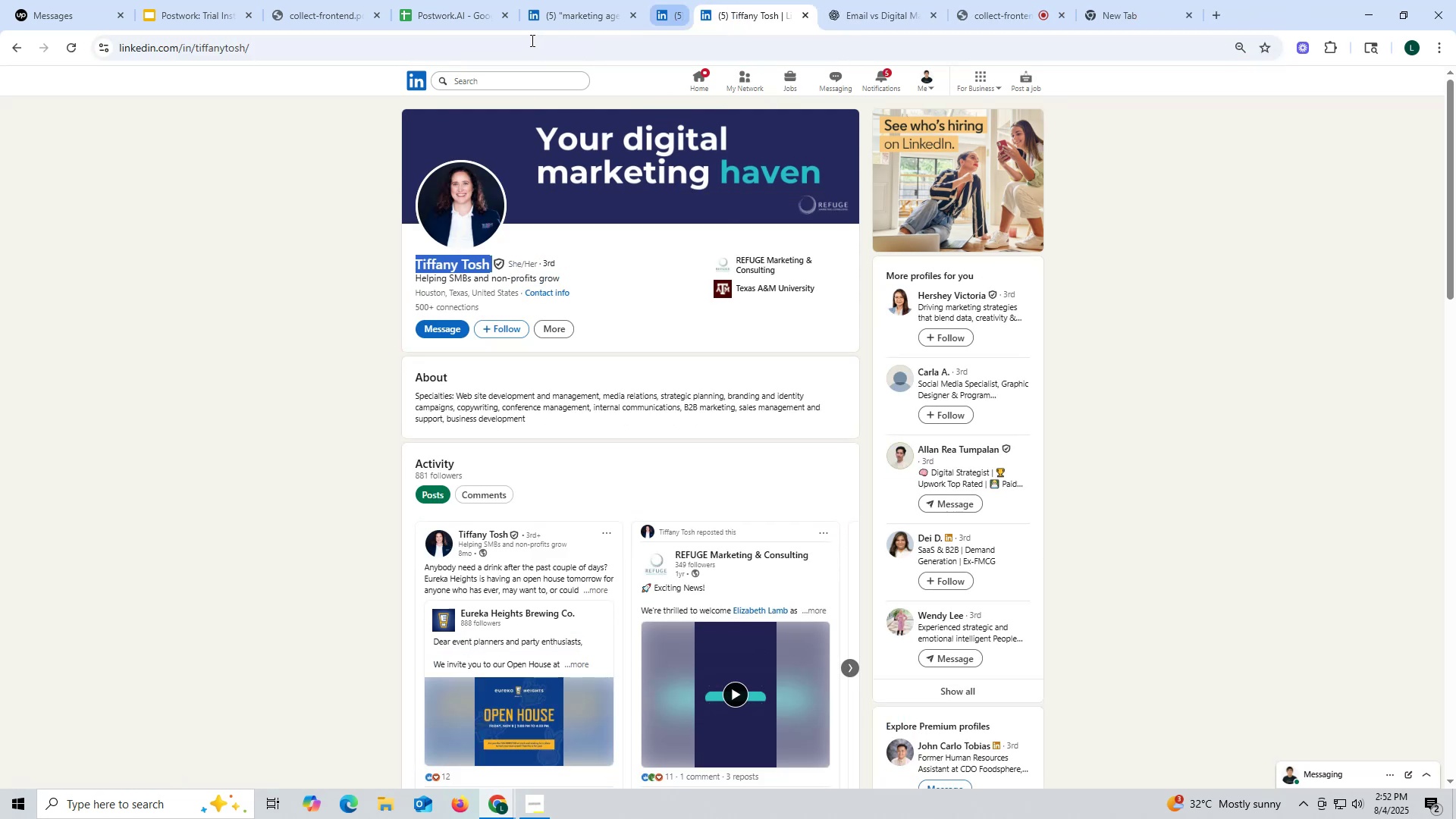 
left_click([458, 25])
 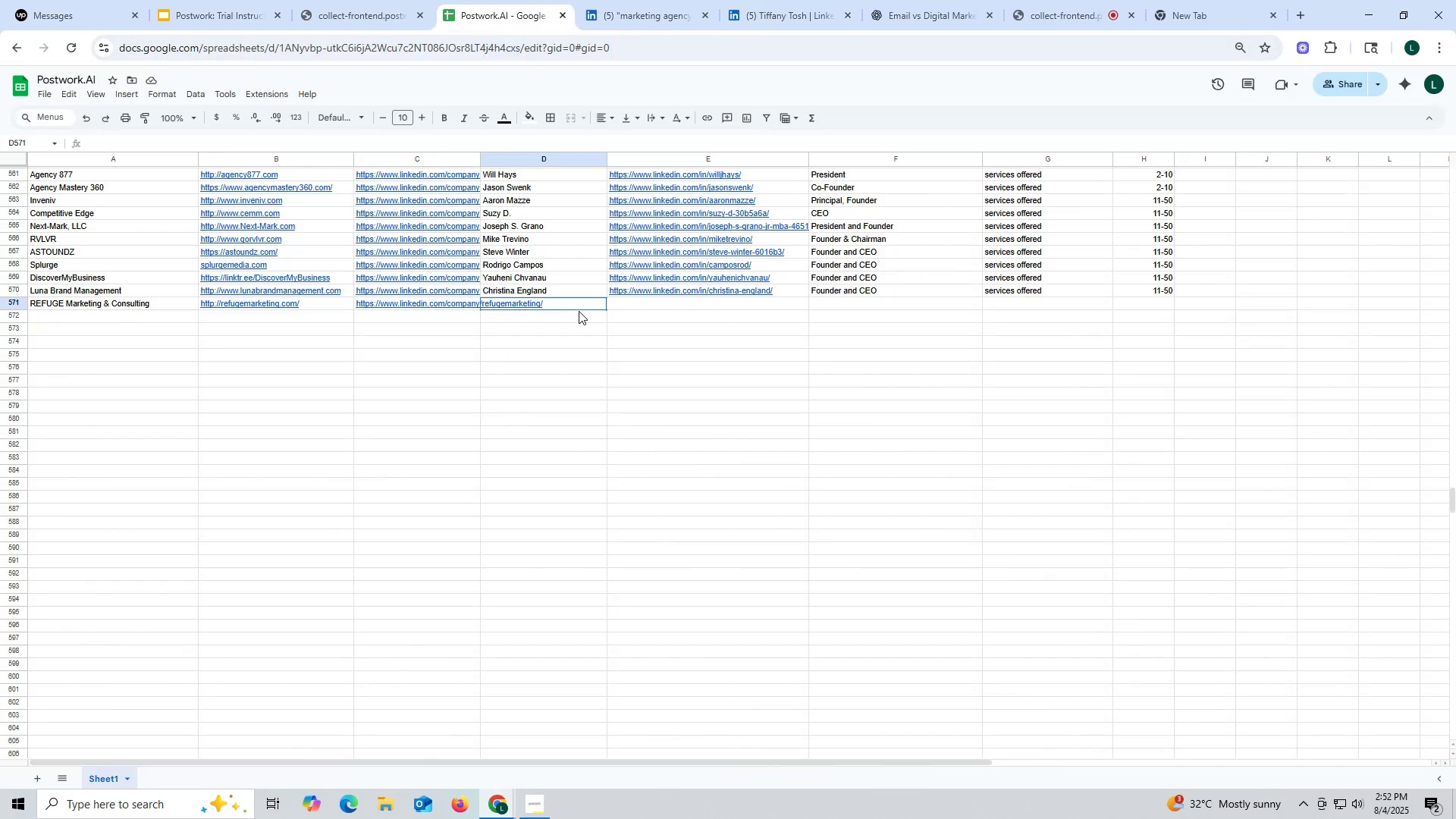 
double_click([578, 311])
 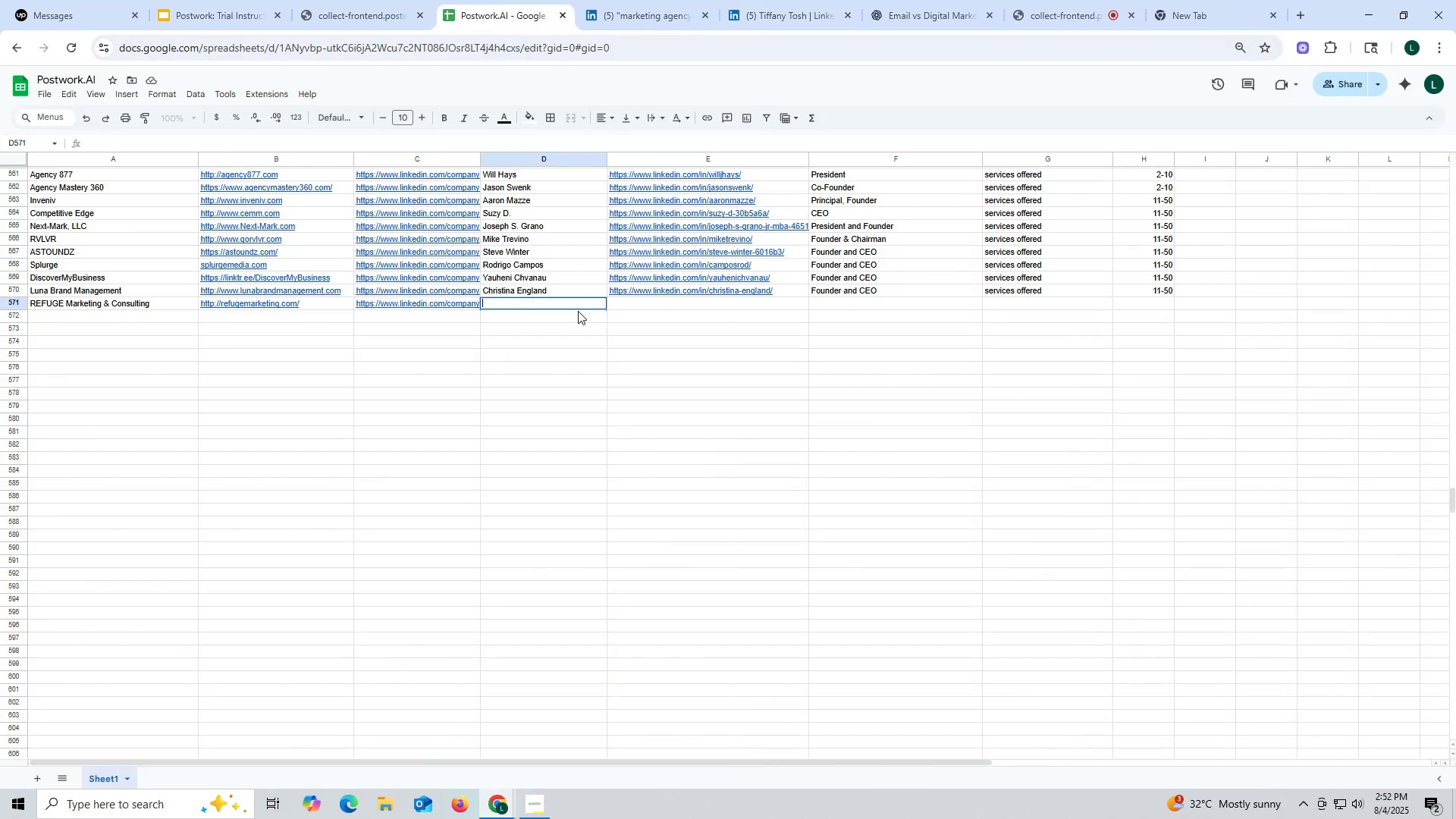 
key(Control+ControlLeft)
 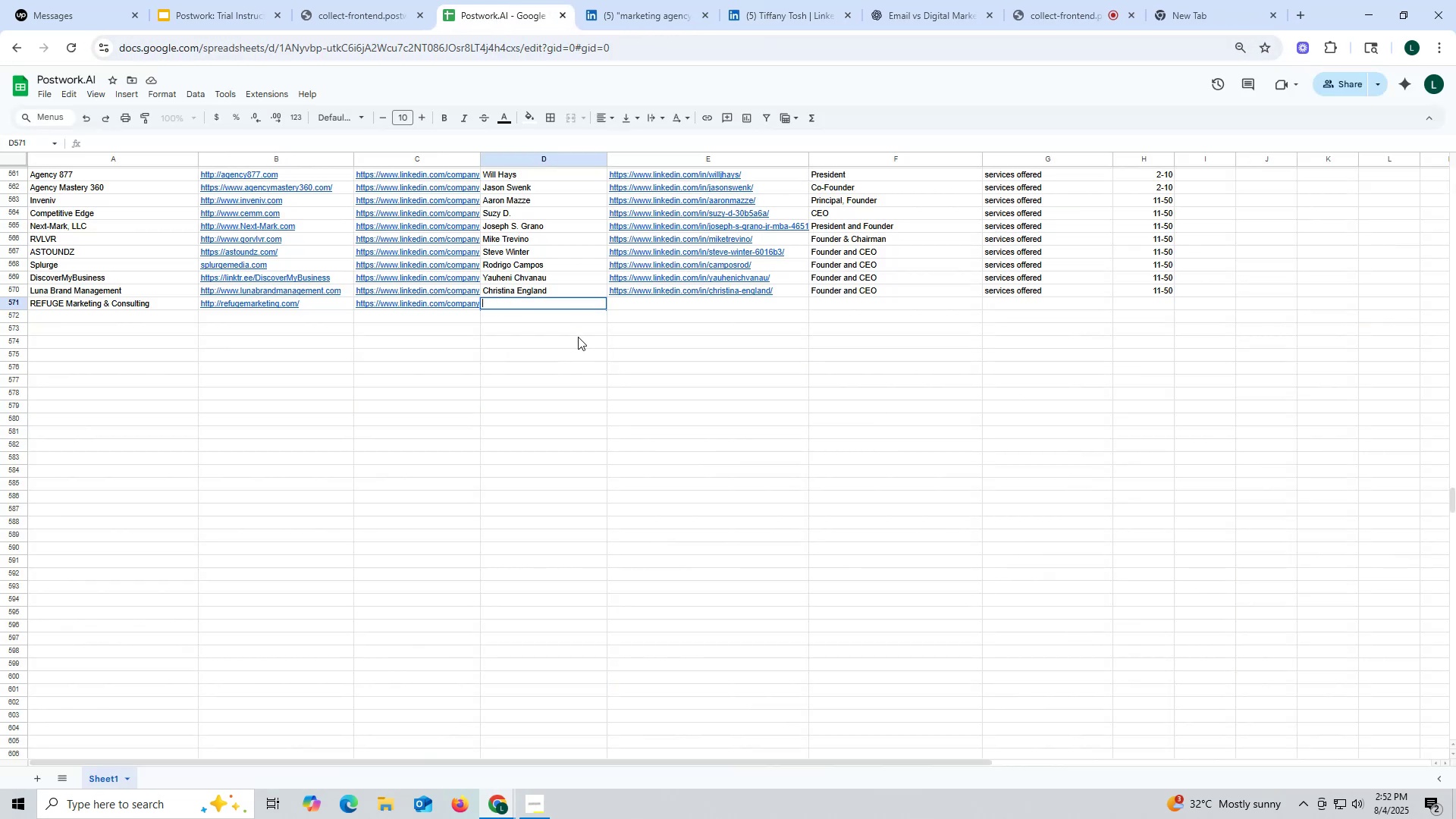 
key(Control+V)
 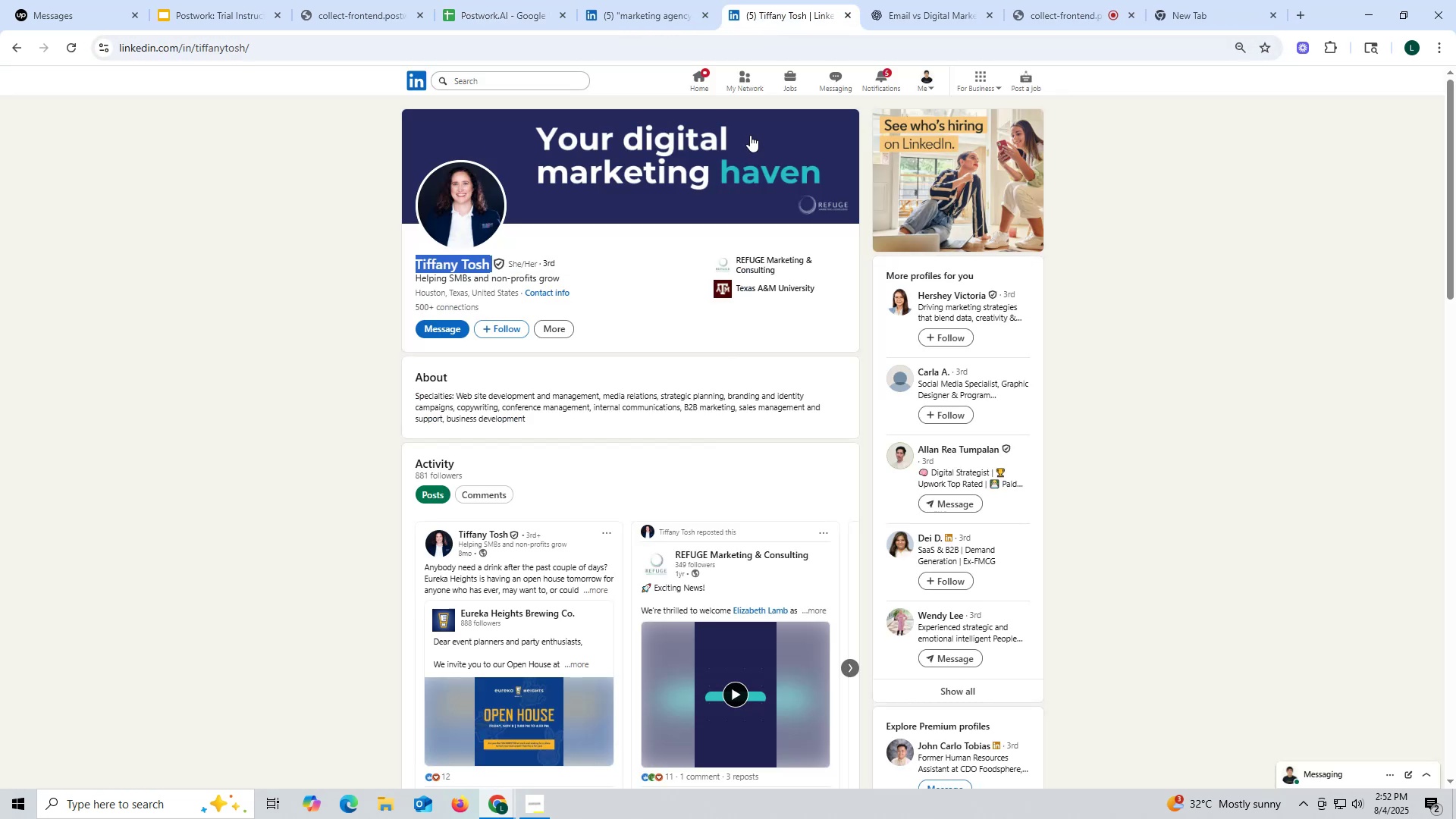 
scroll: coordinate [567, 410], scroll_direction: down, amount: 6.0
 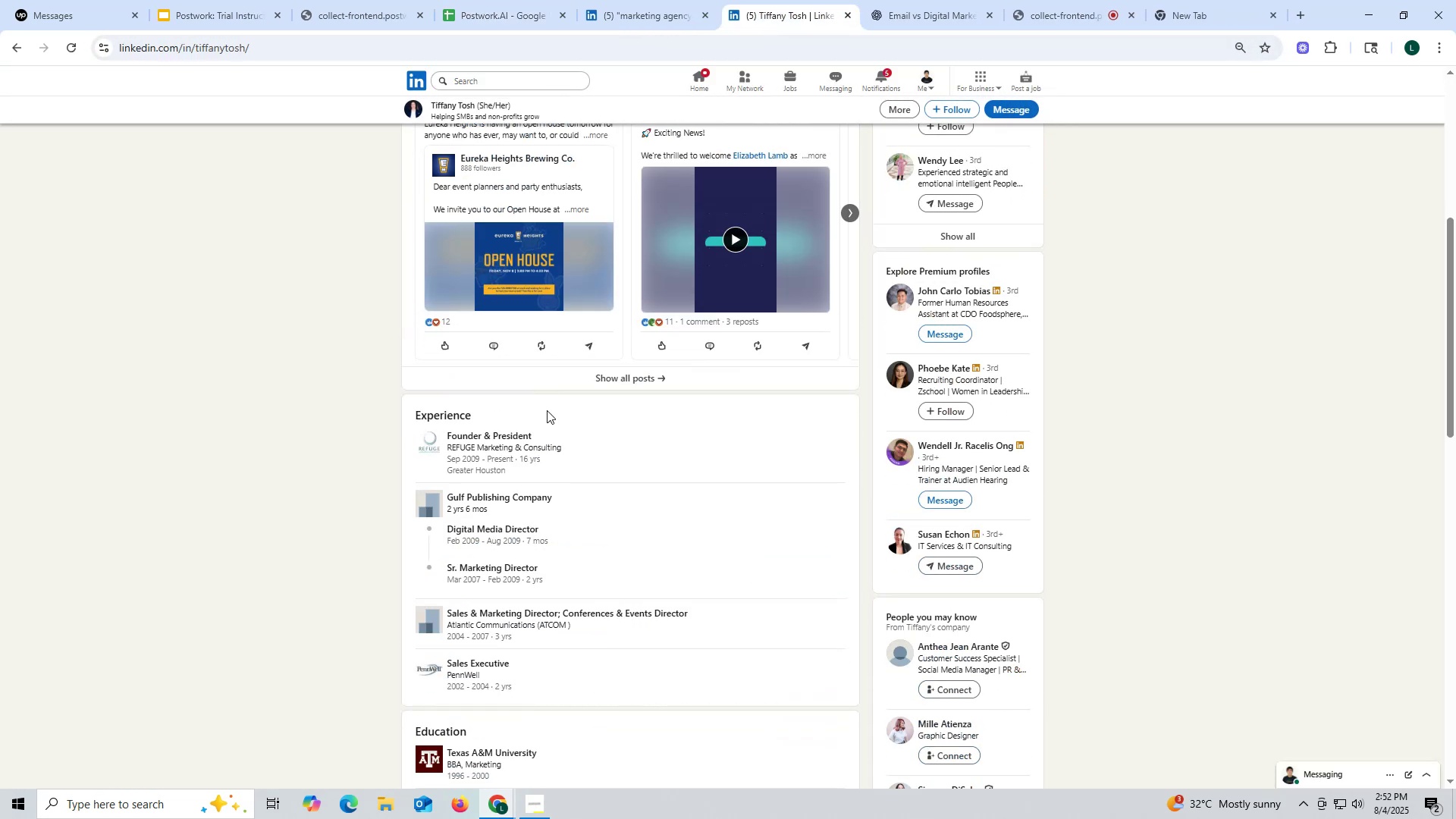 
scroll: coordinate [548, 401], scroll_direction: up, amount: 13.0
 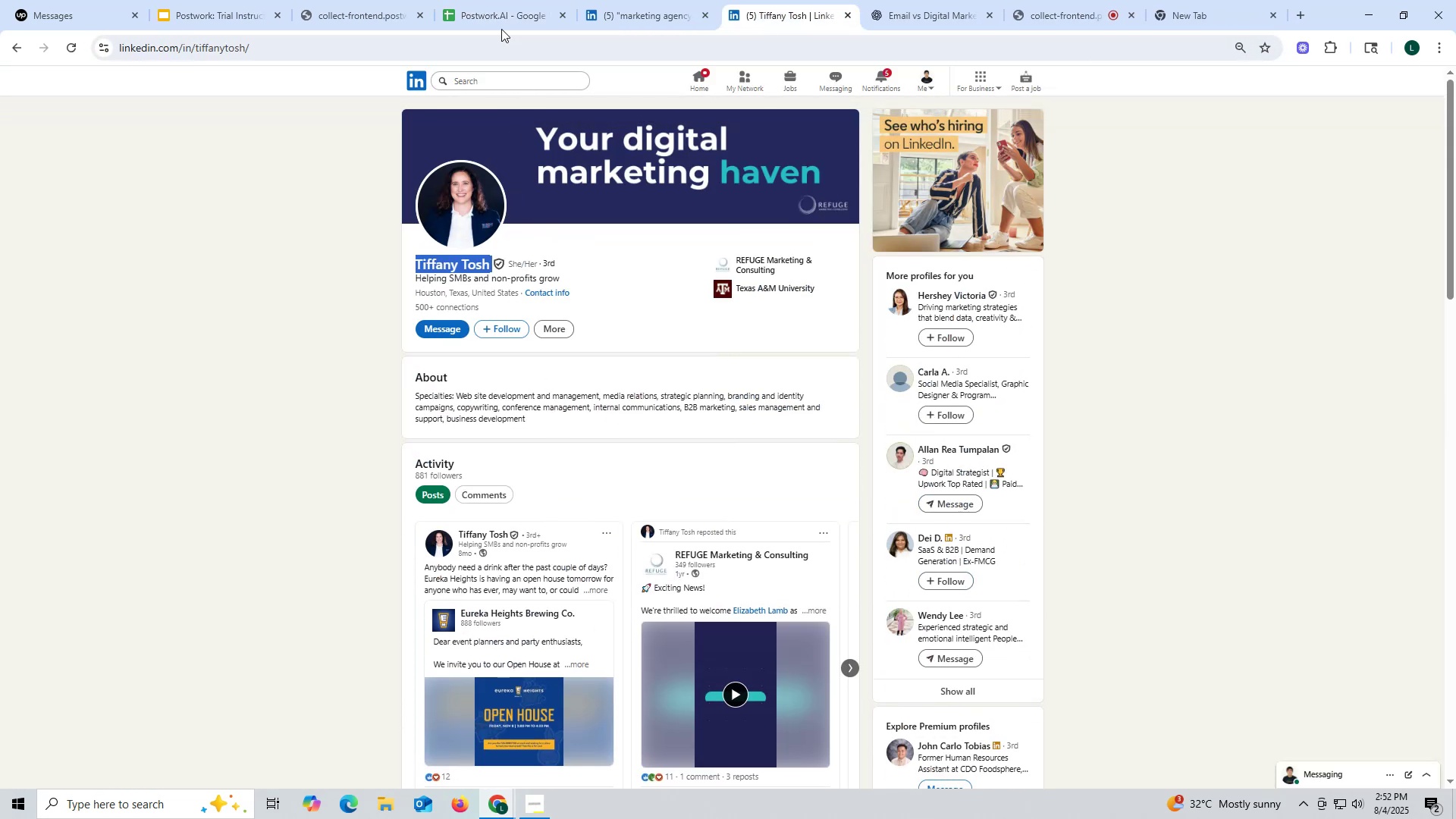 
left_click([482, 0])
 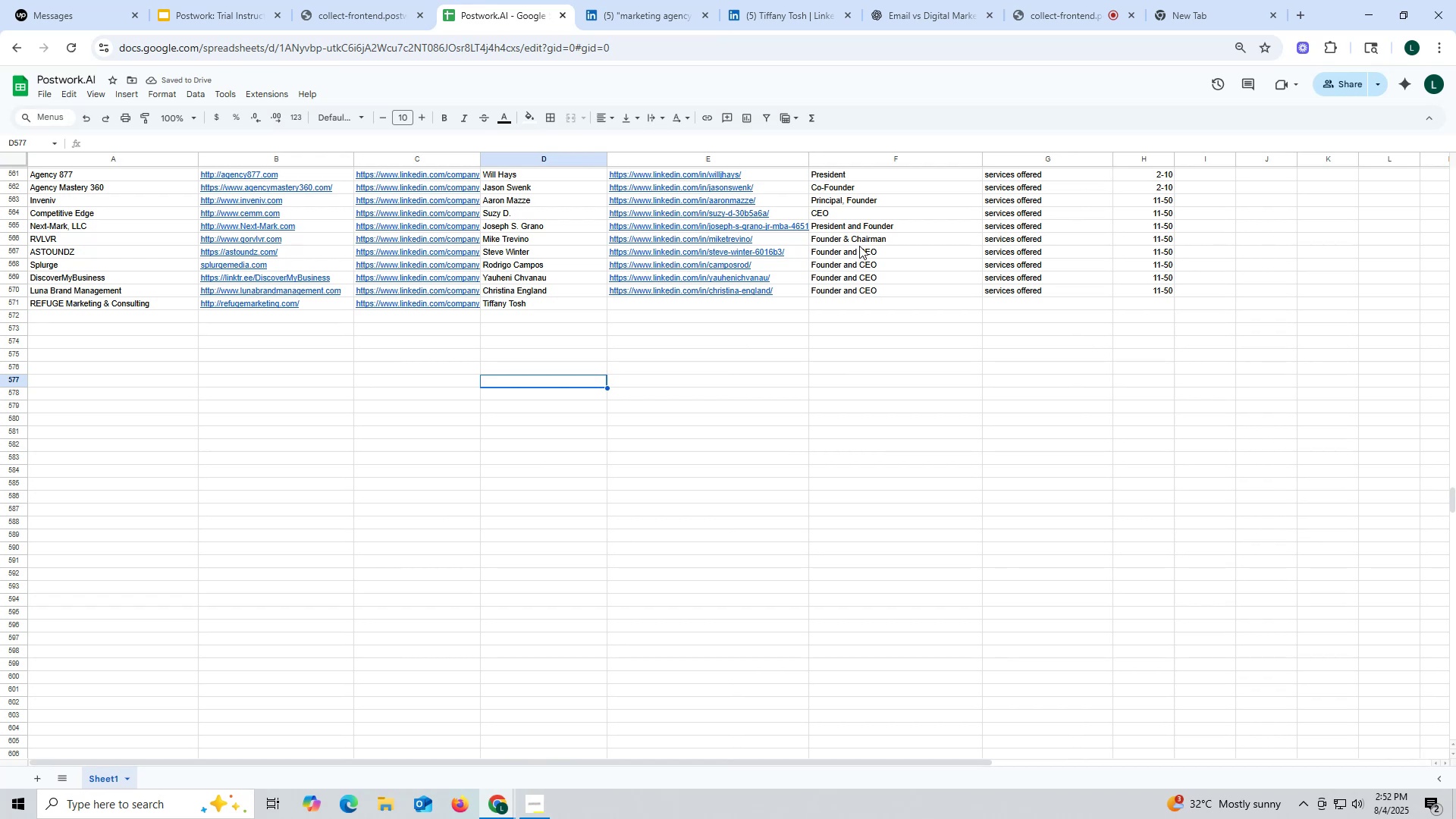 
left_click([859, 237])
 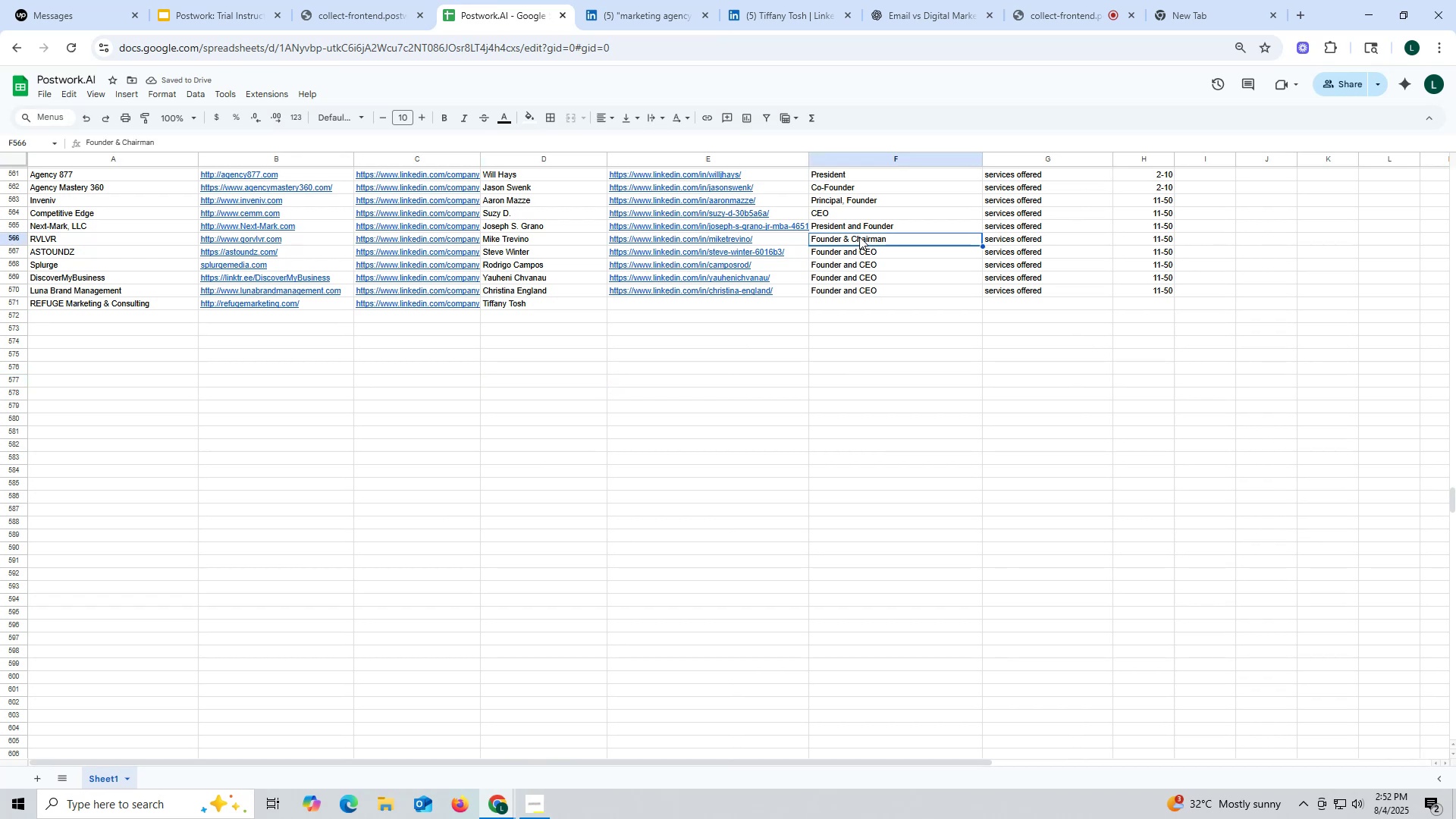 
key(Control+ControlLeft)
 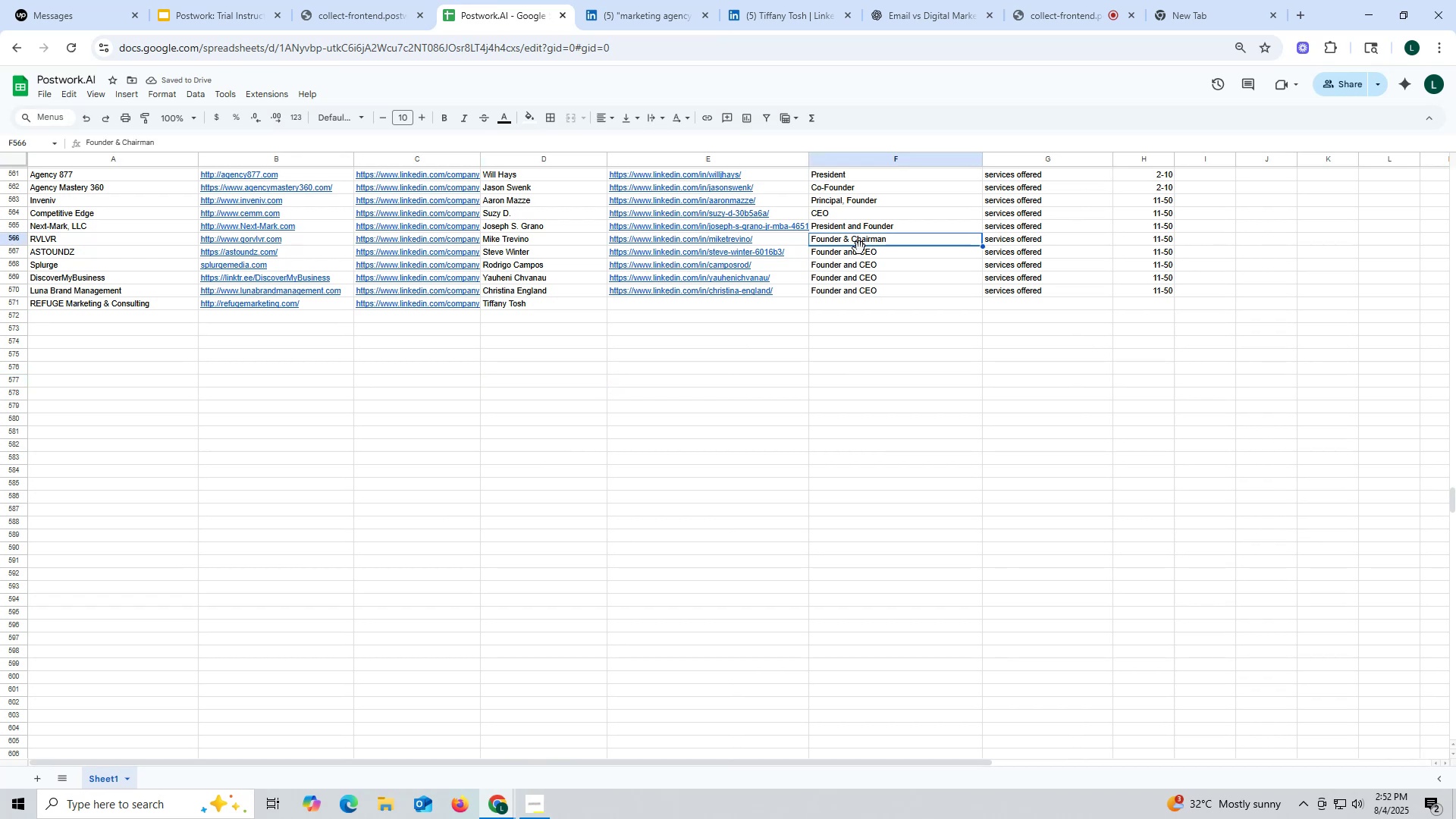 
key(Control+C)
 